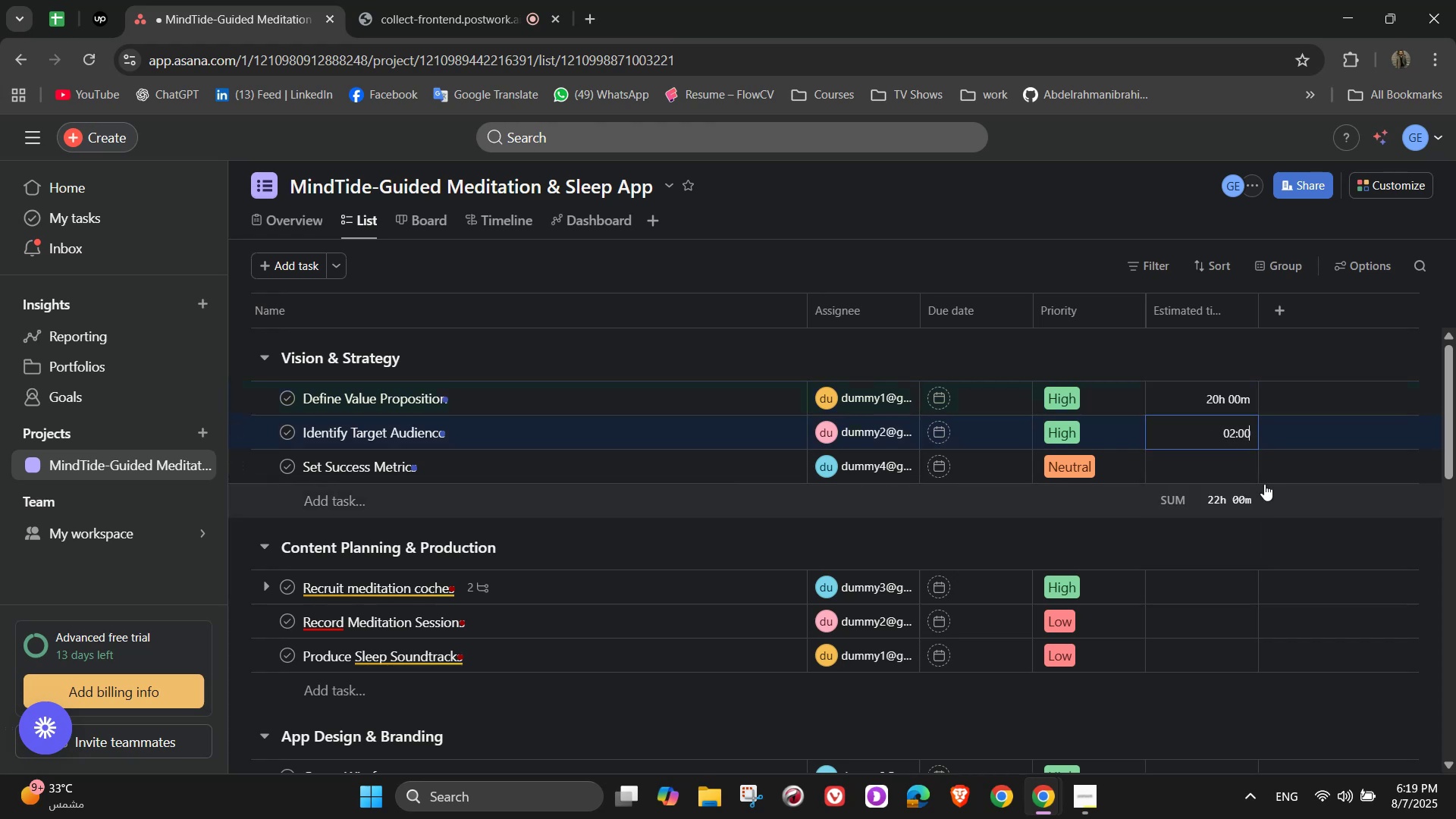 
key(Numpad0)
 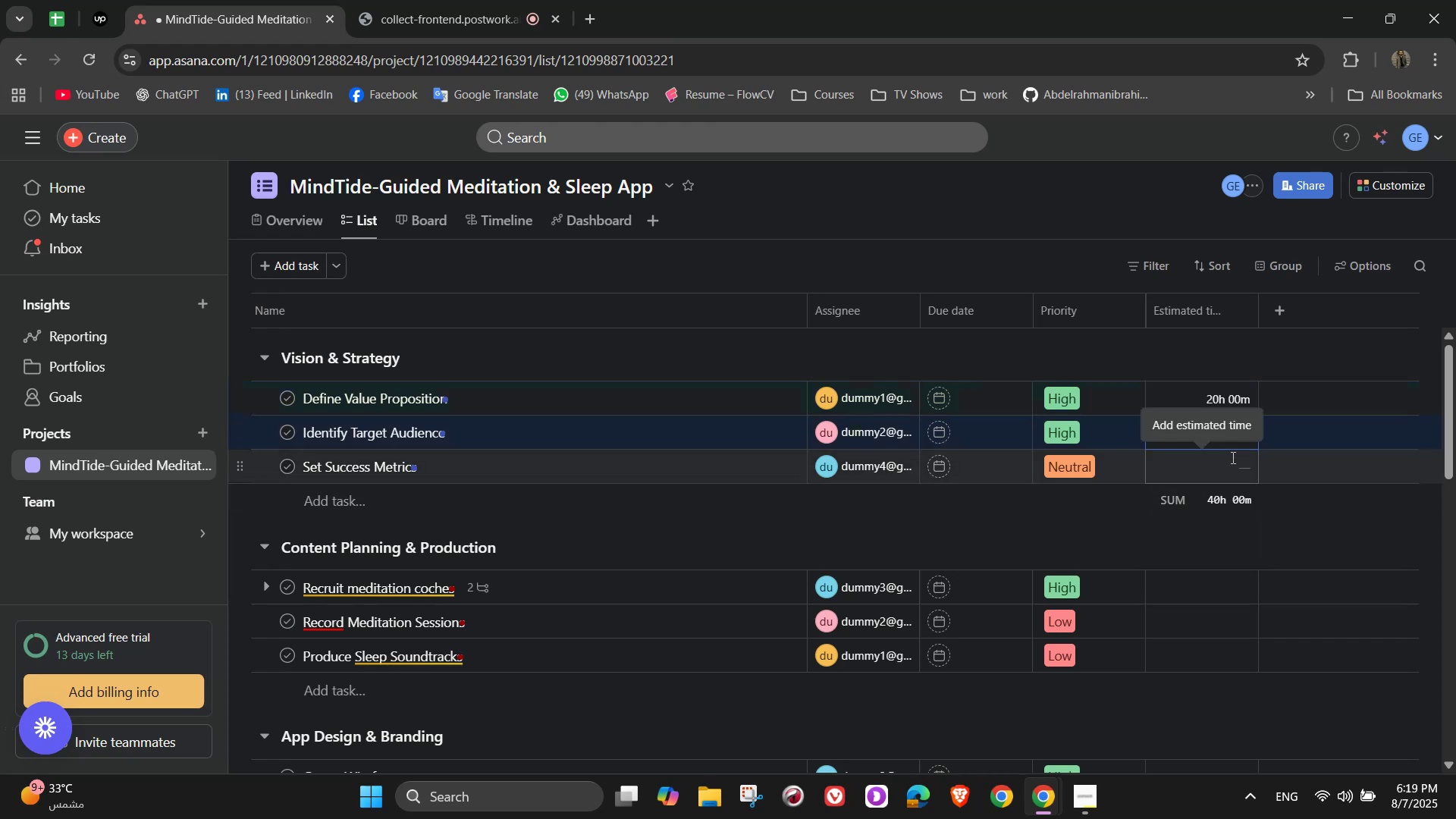 
left_click([1232, 457])
 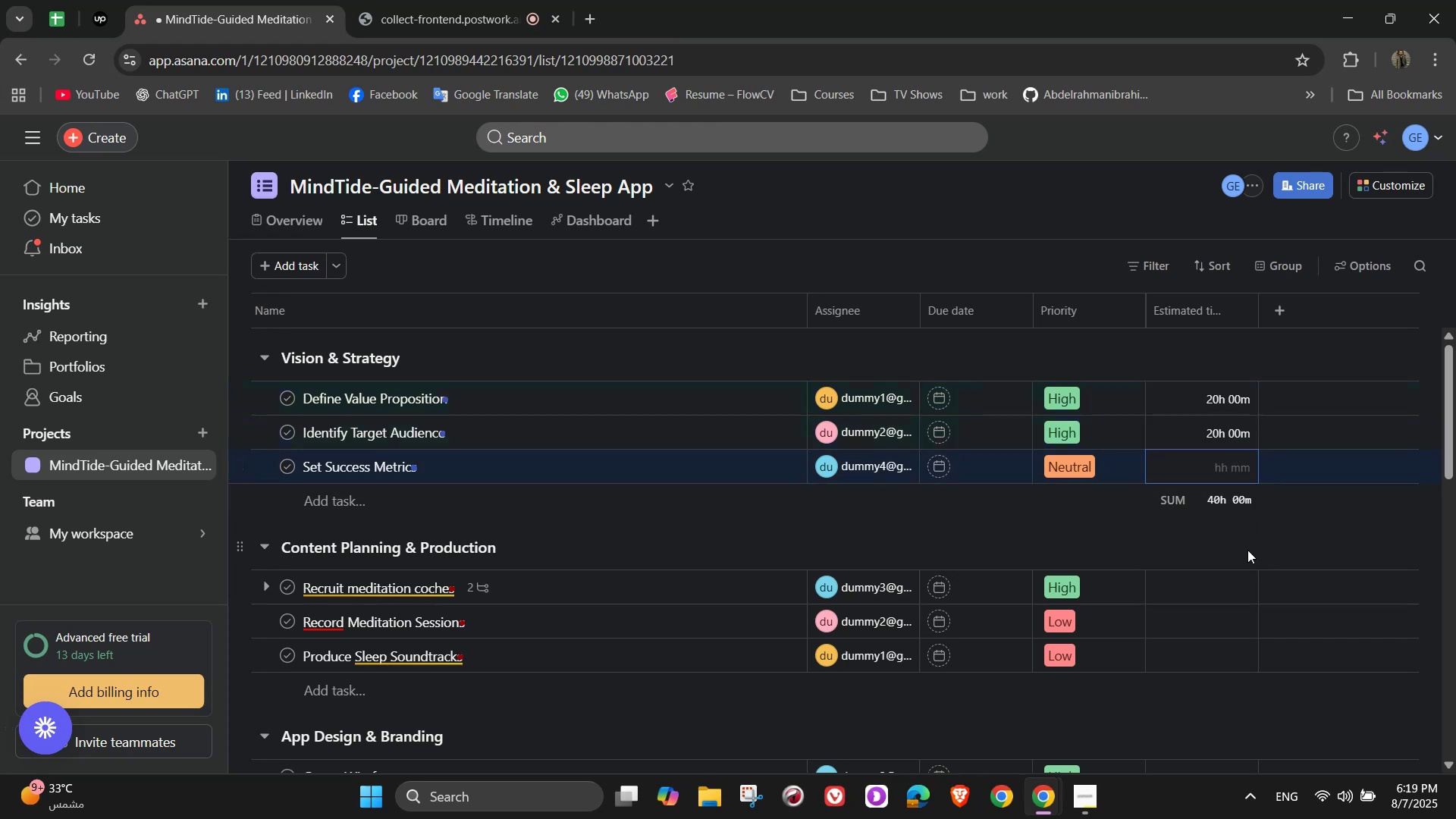 
key(Numpad5)
 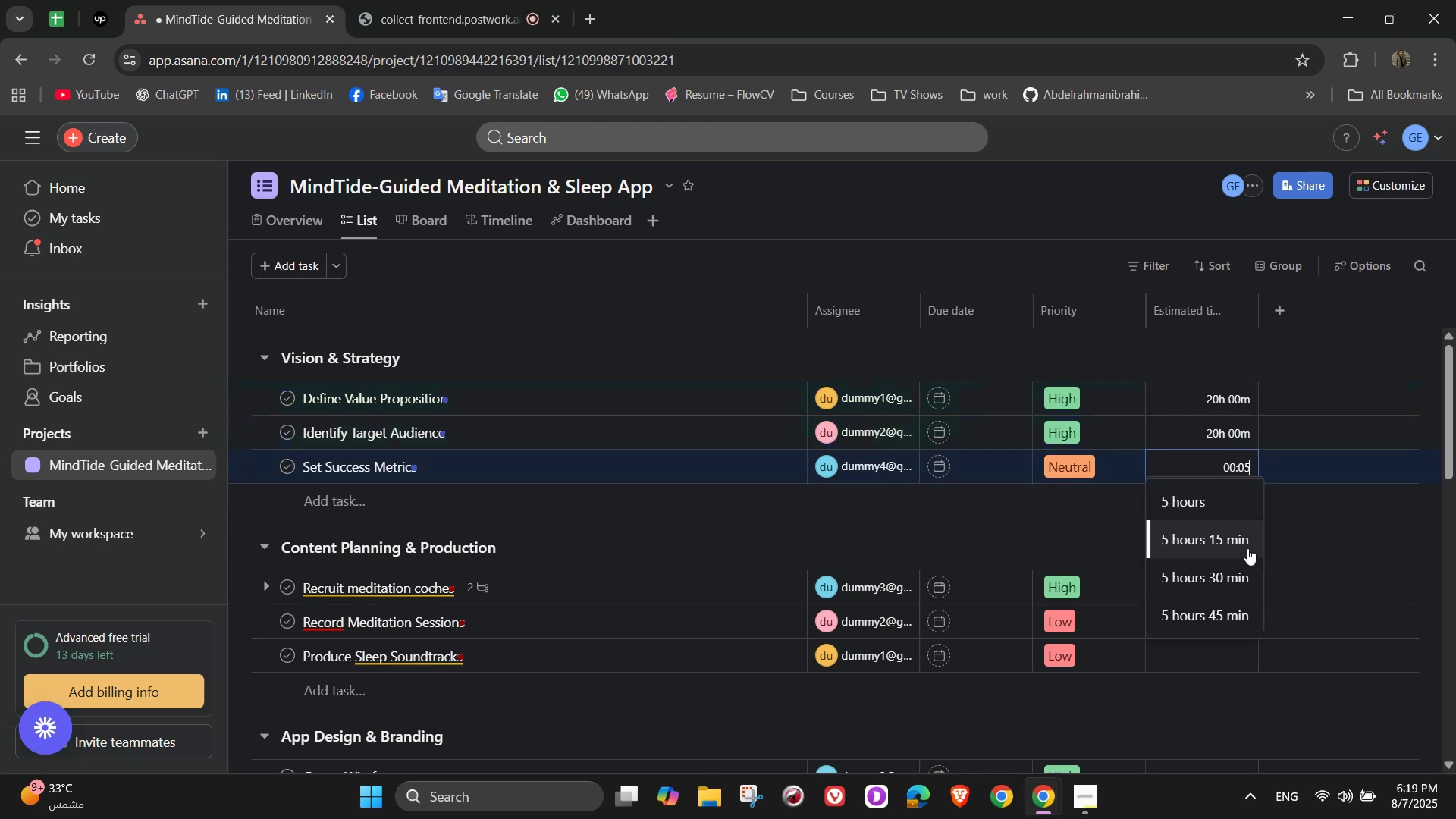 
key(Numpad0)
 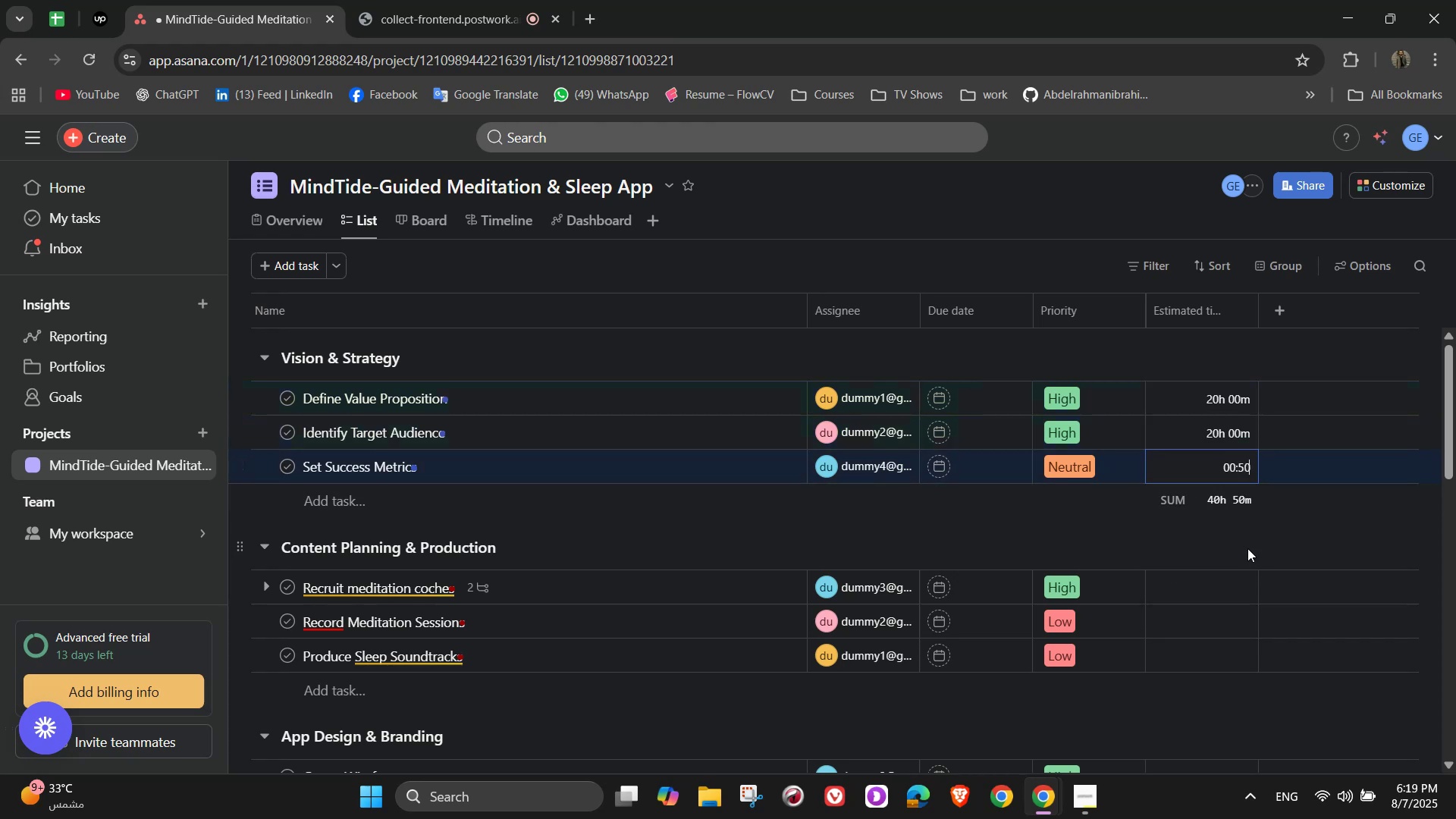 
key(Numpad0)
 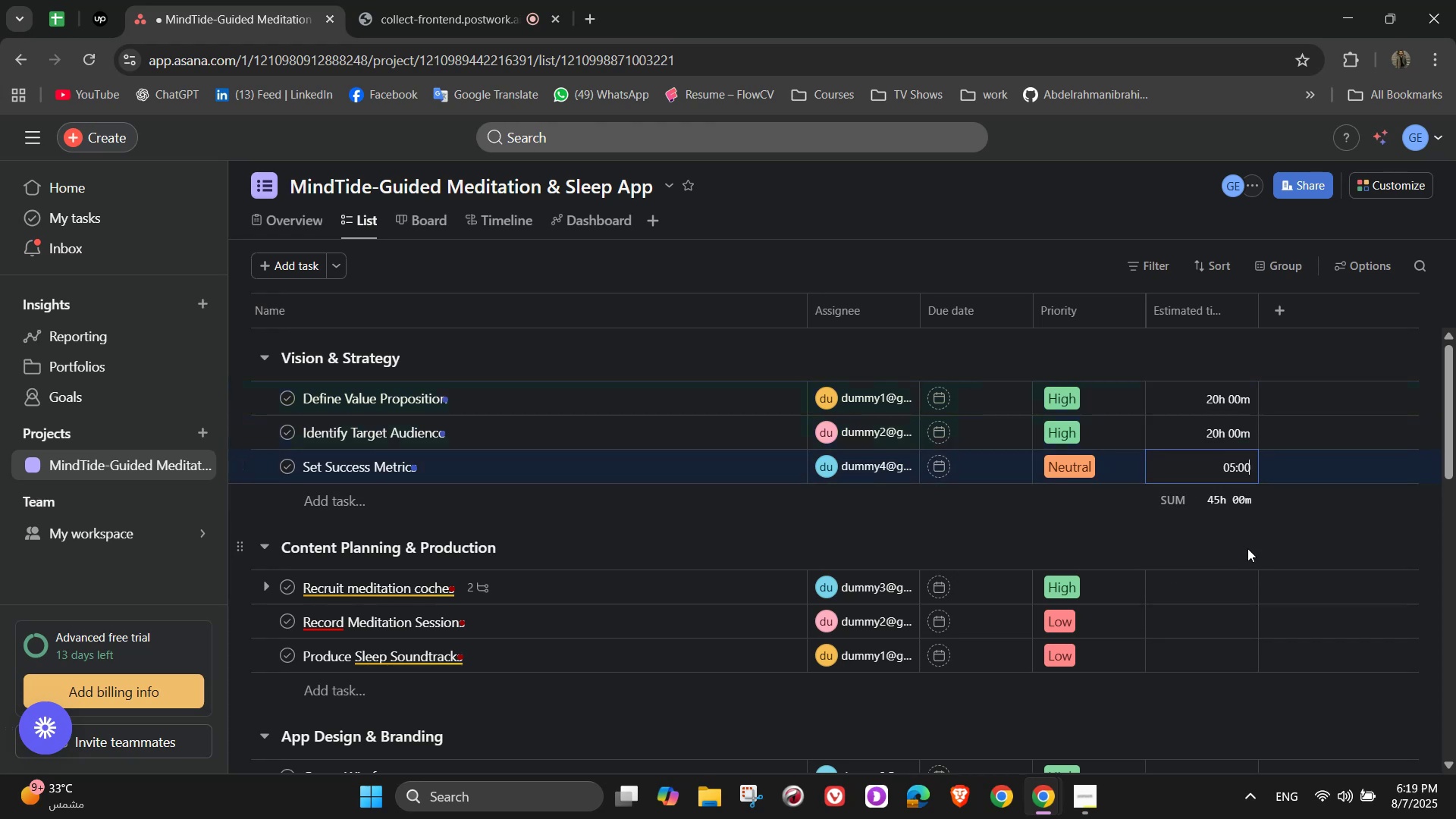 
key(Numpad0)
 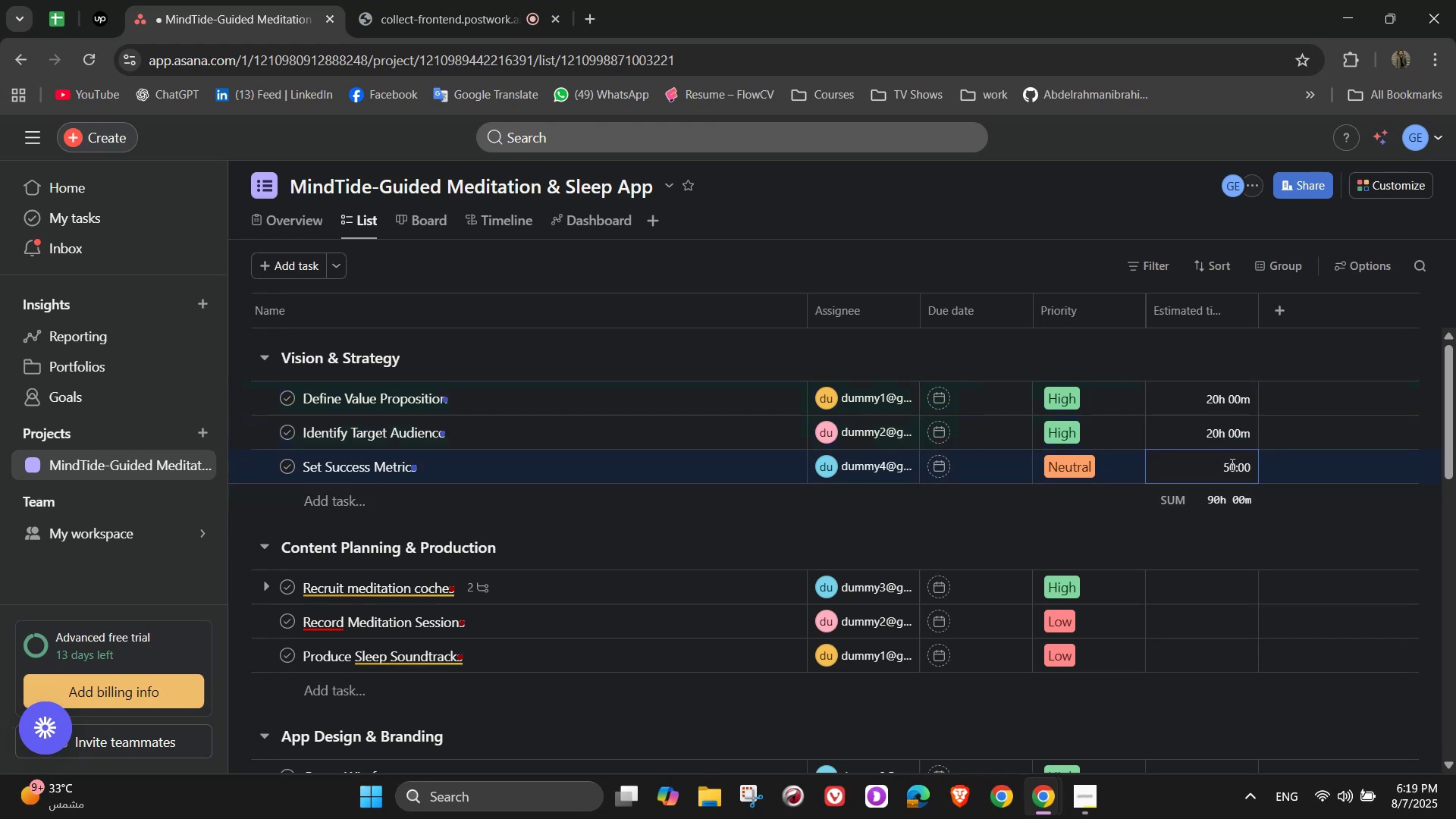 
left_click_drag(start_coordinate=[1221, 428], to_coordinate=[1202, 428])
 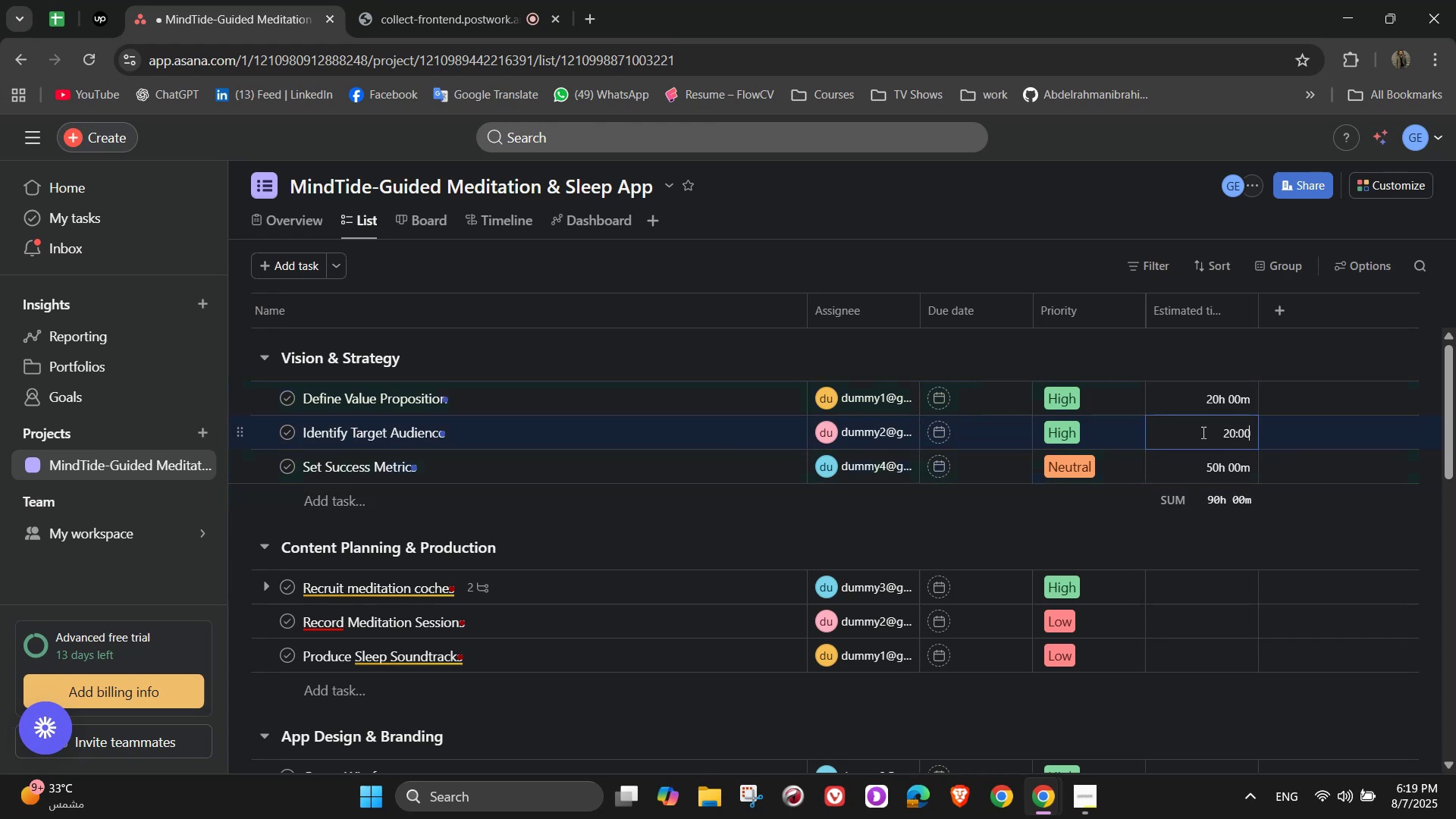 
left_click([1202, 432])
 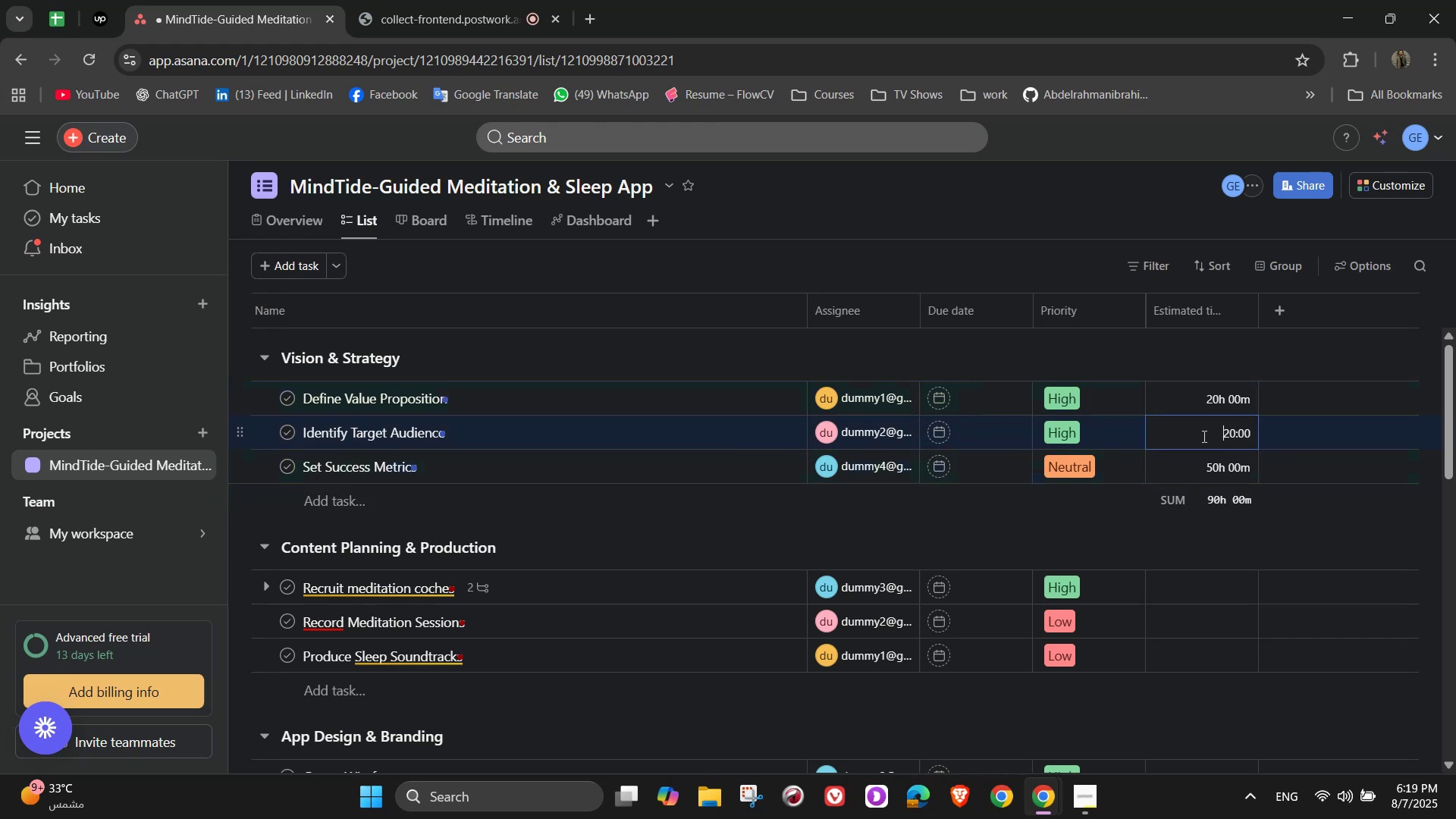 
left_click_drag(start_coordinate=[1208, 436], to_coordinate=[1232, 433])
 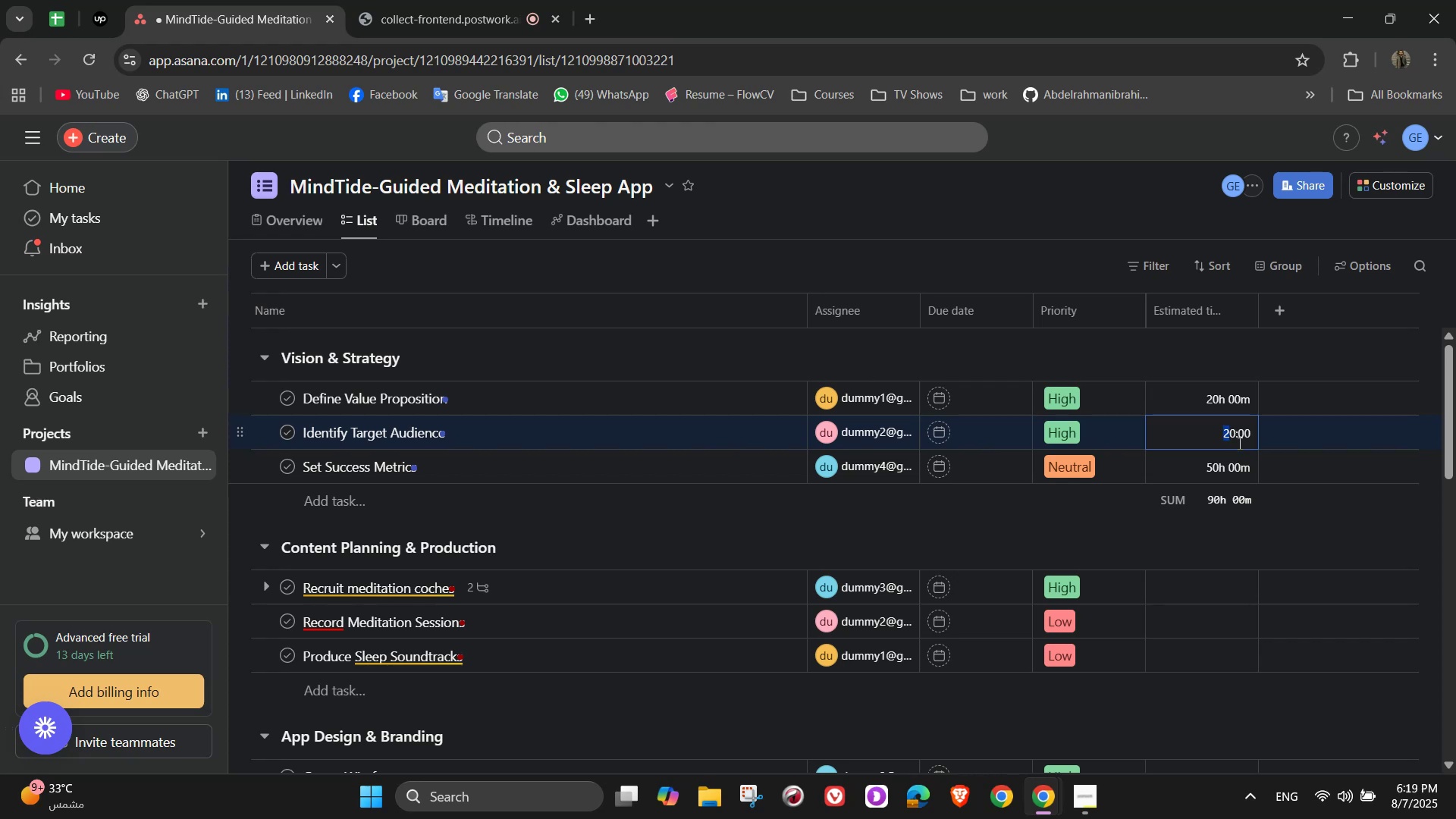 
key(Numpad1)
 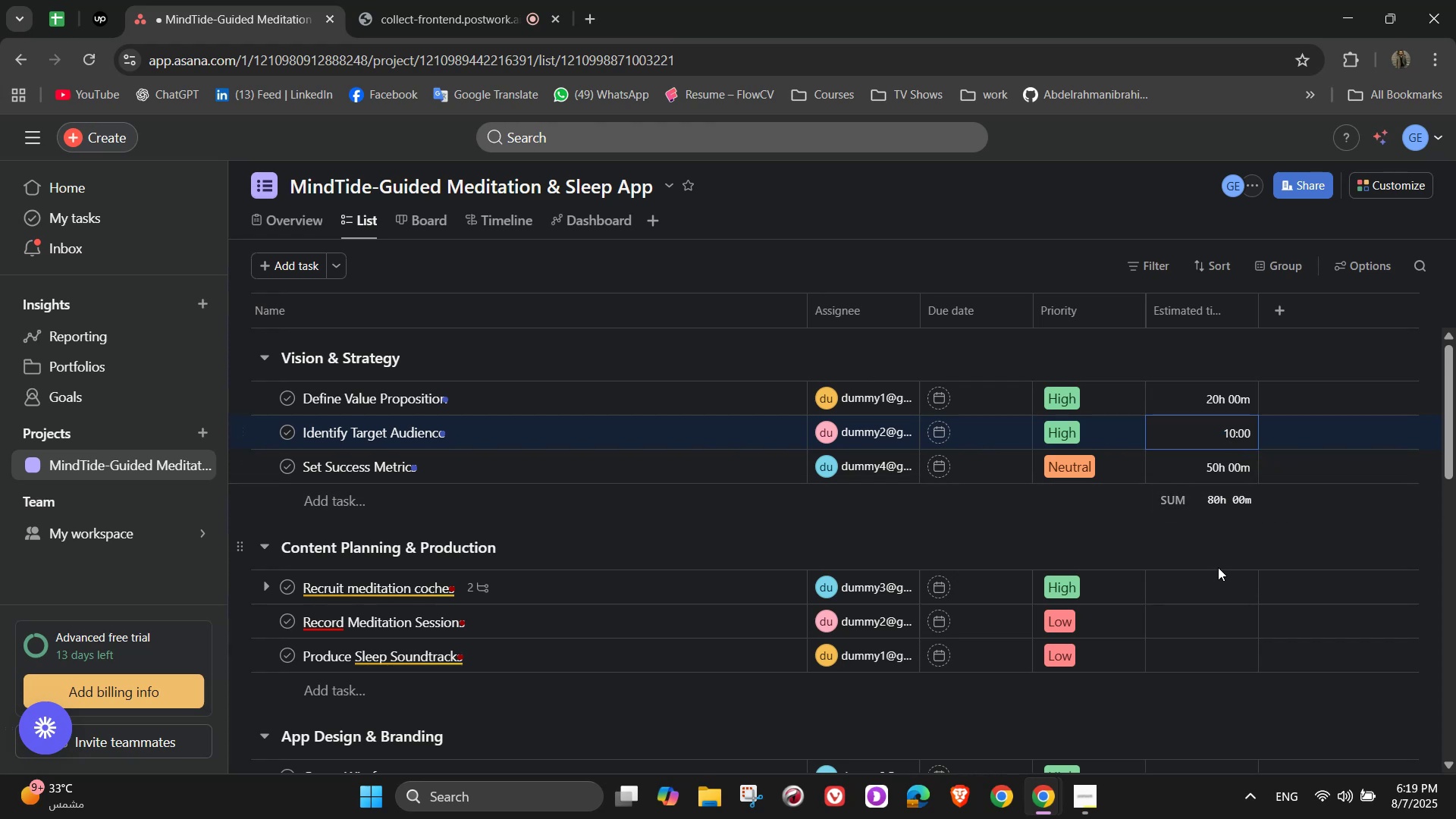 
left_click([1207, 544])
 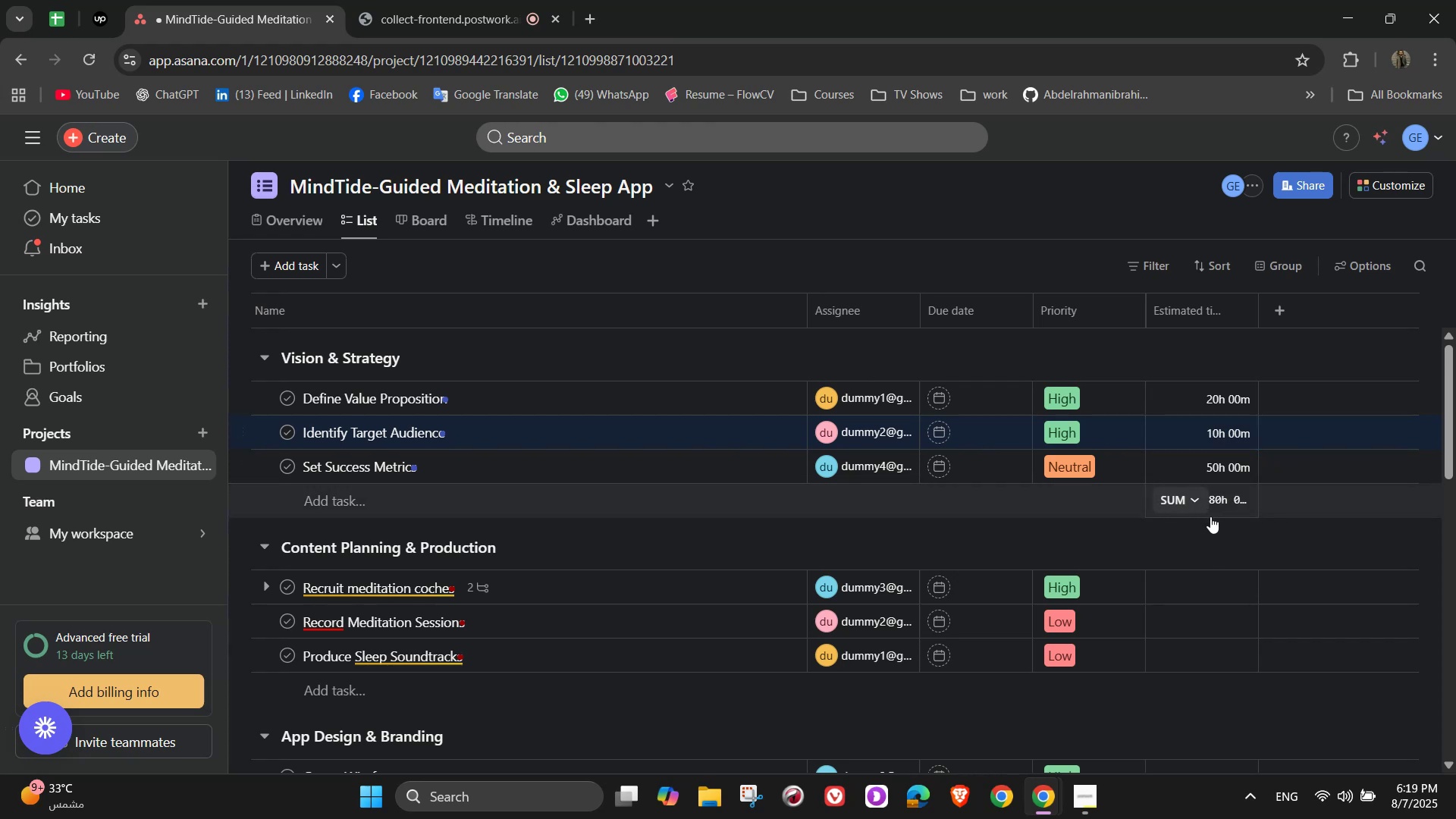 
scroll: coordinate [1195, 513], scroll_direction: down, amount: 1.0
 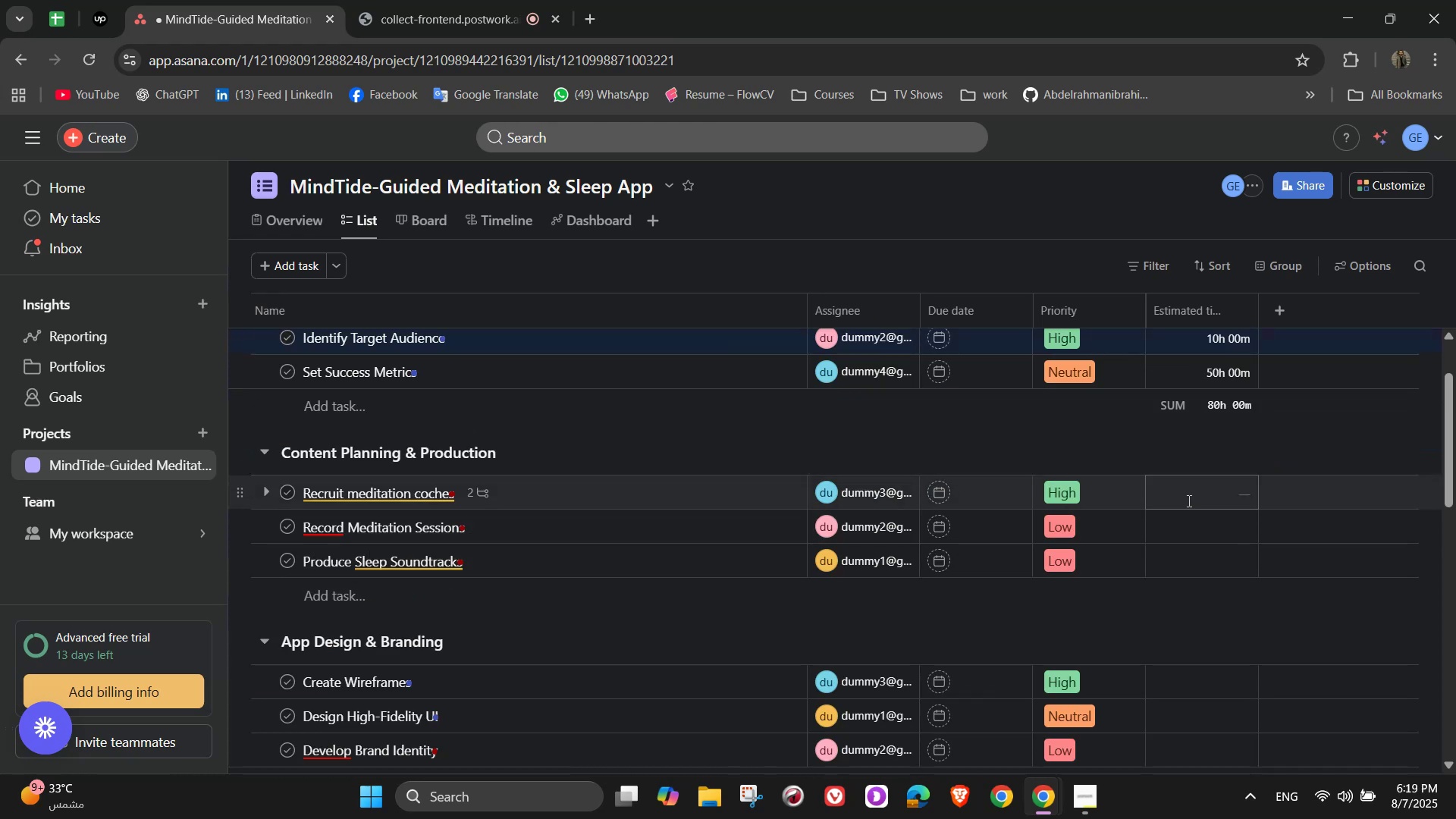 
scroll: coordinate [1188, 497], scroll_direction: up, amount: 2.0
 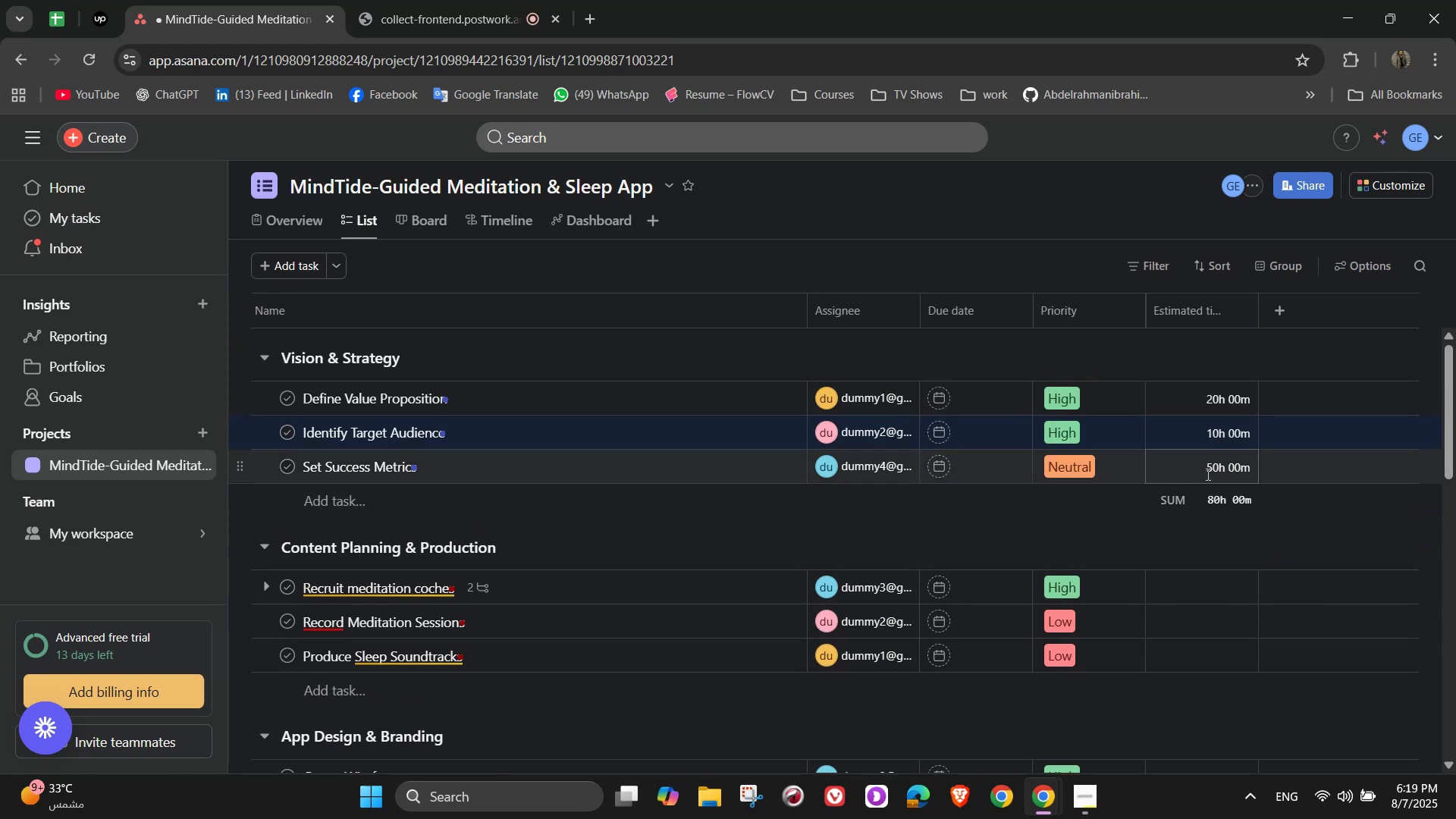 
left_click([1207, 474])
 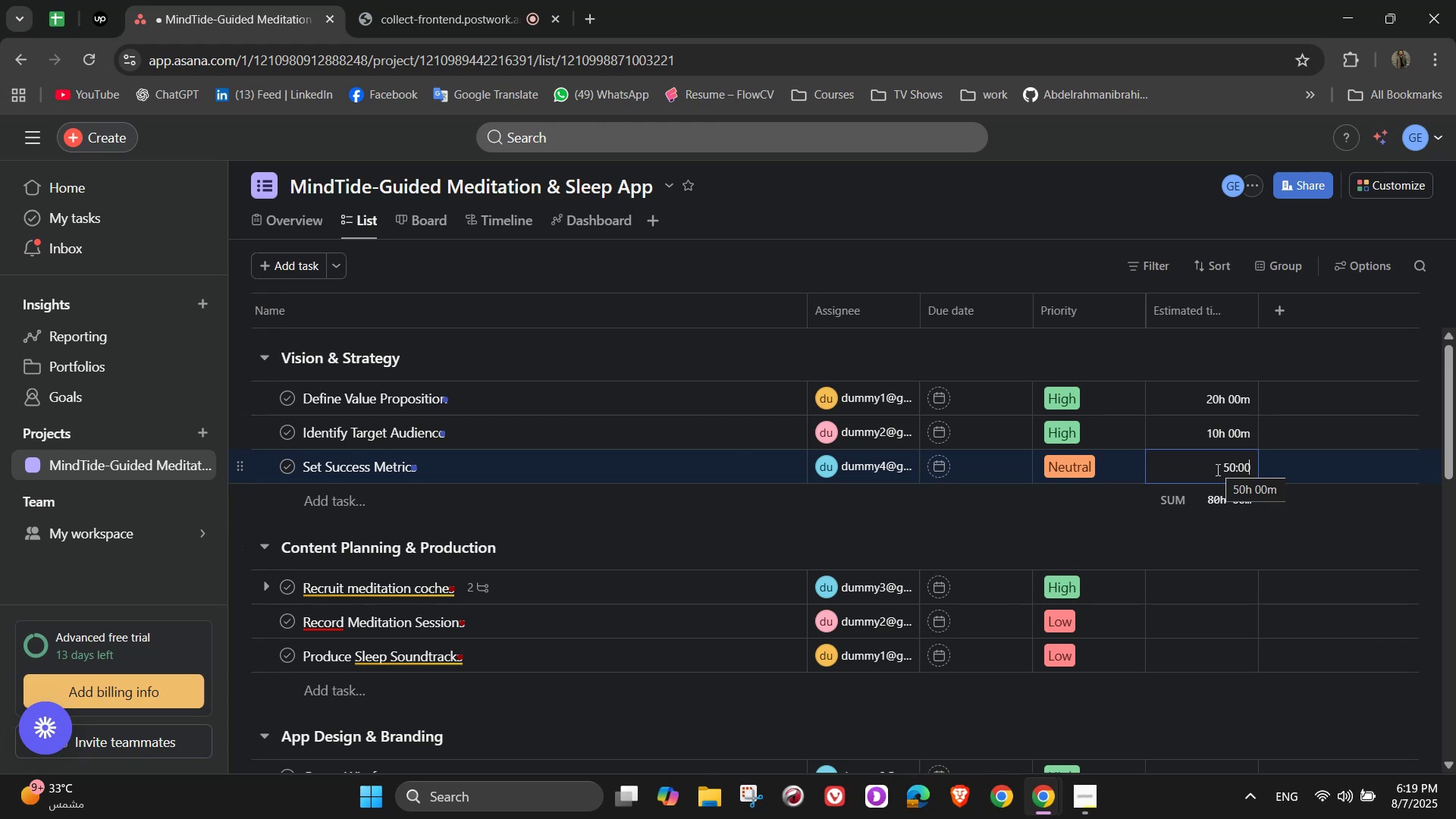 
left_click_drag(start_coordinate=[1226, 468], to_coordinate=[1230, 469])
 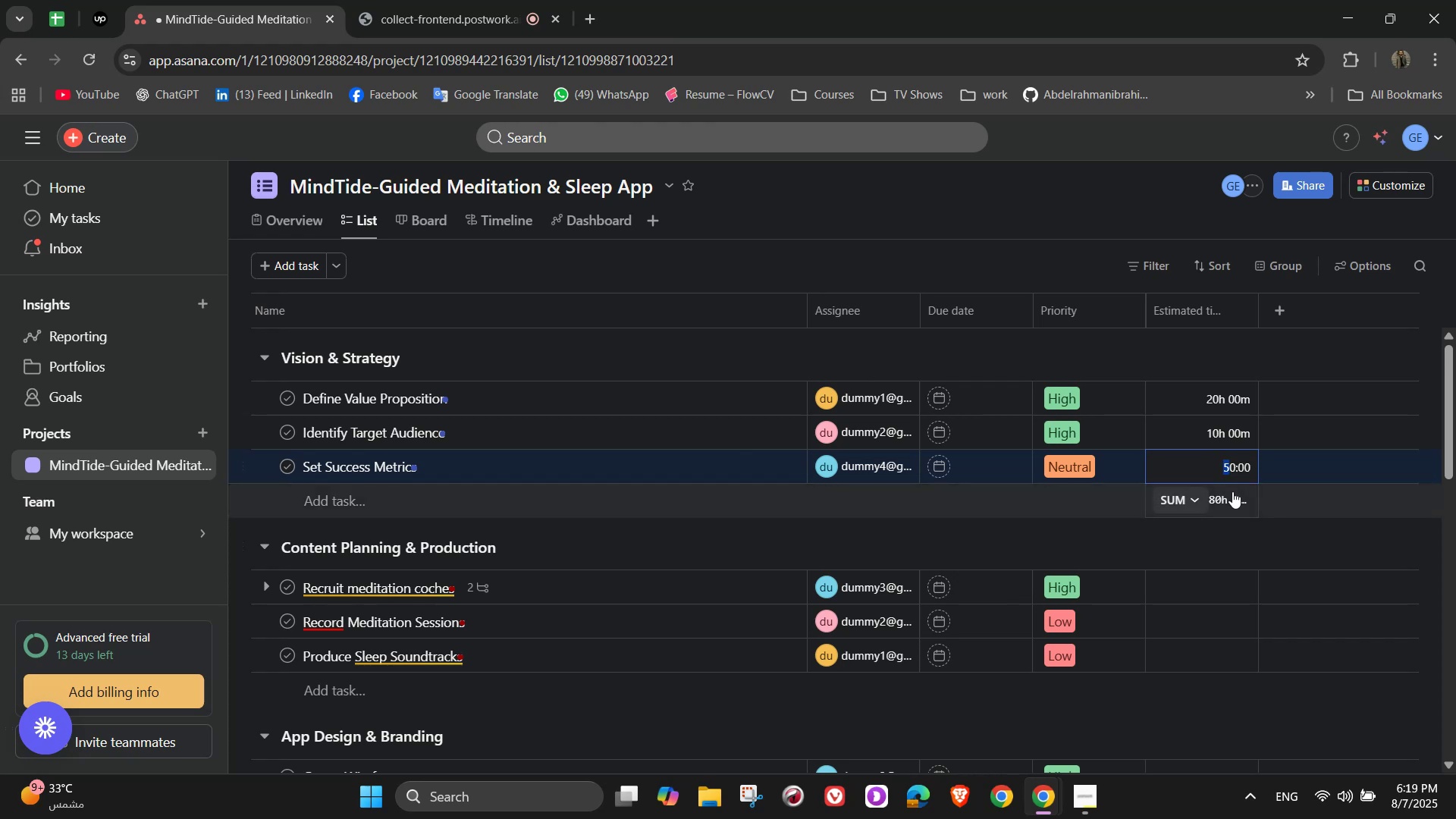 
key(Numpad0)
 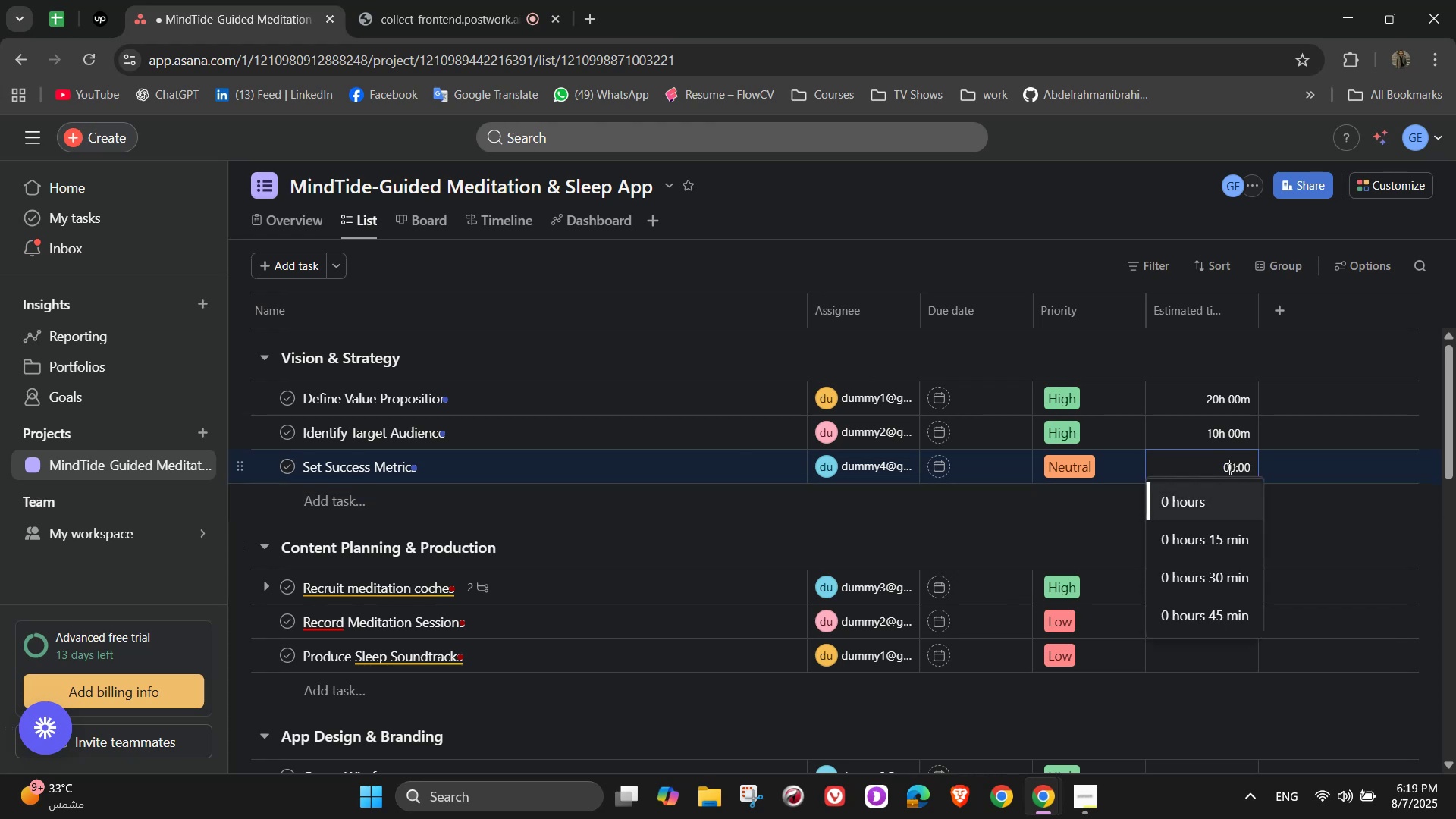 
left_click_drag(start_coordinate=[1229, 469], to_coordinate=[1235, 469])
 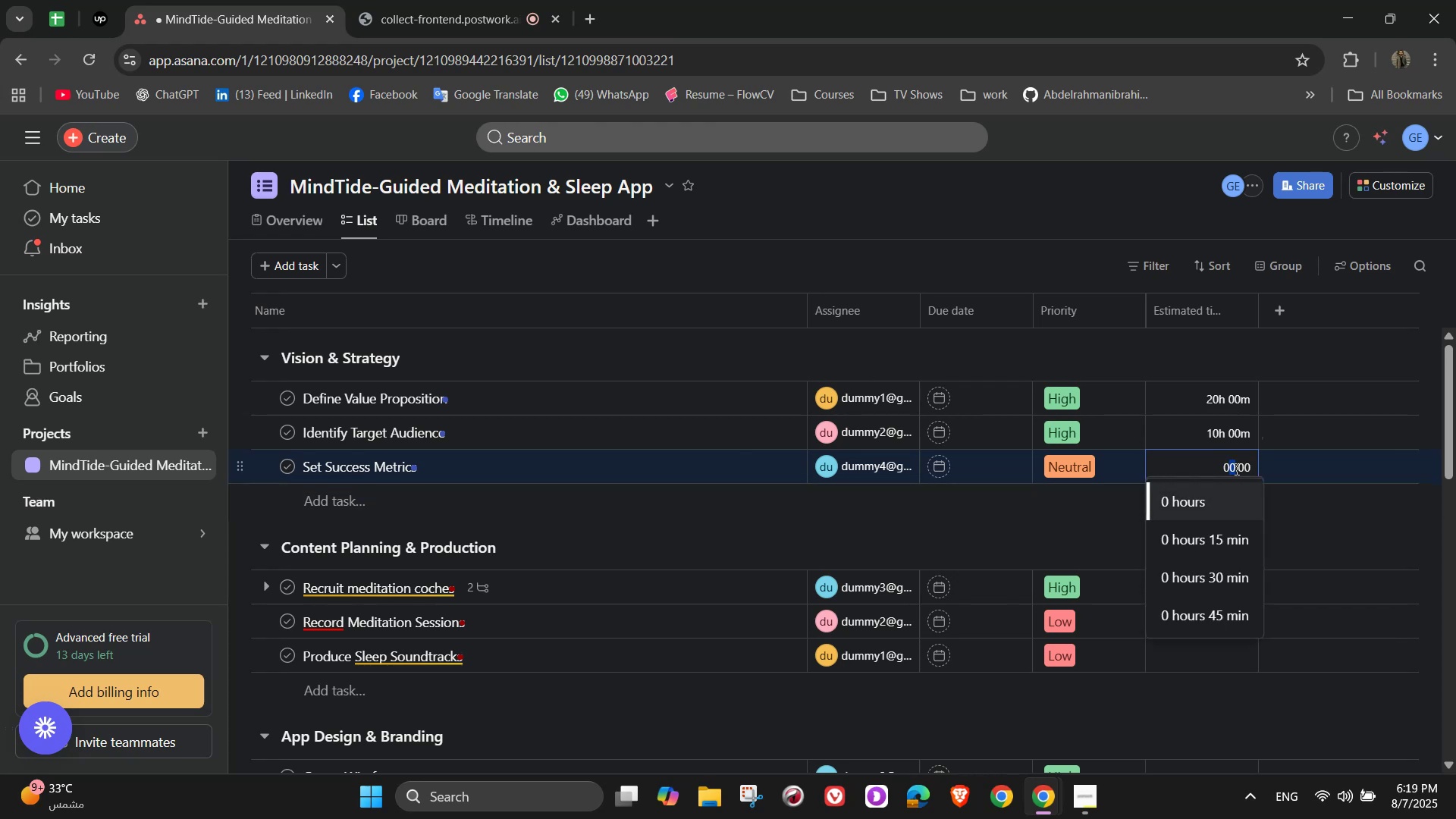 
key(Numpad5)
 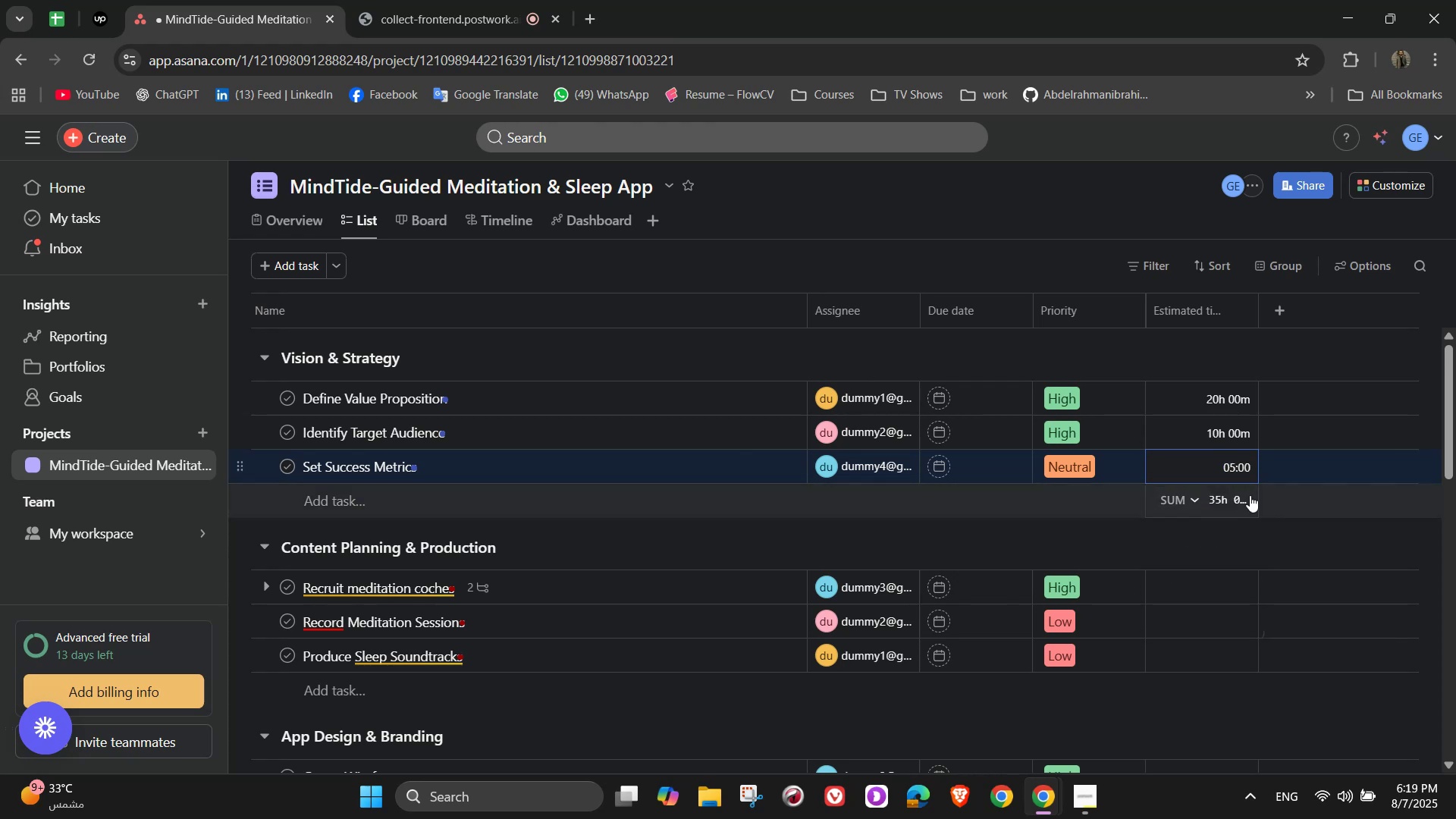 
left_click([1247, 543])
 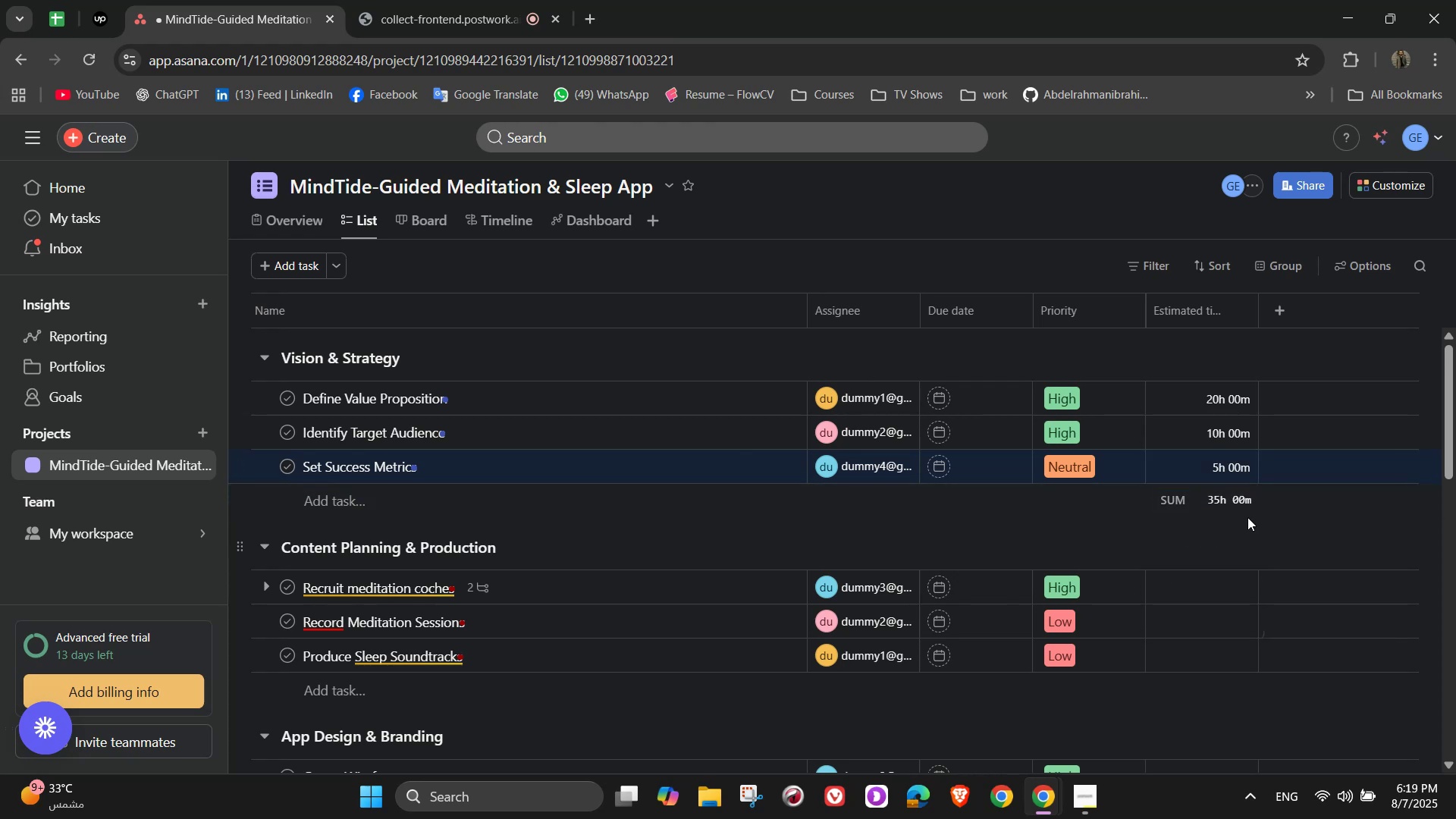 
mouse_move([1228, 438])
 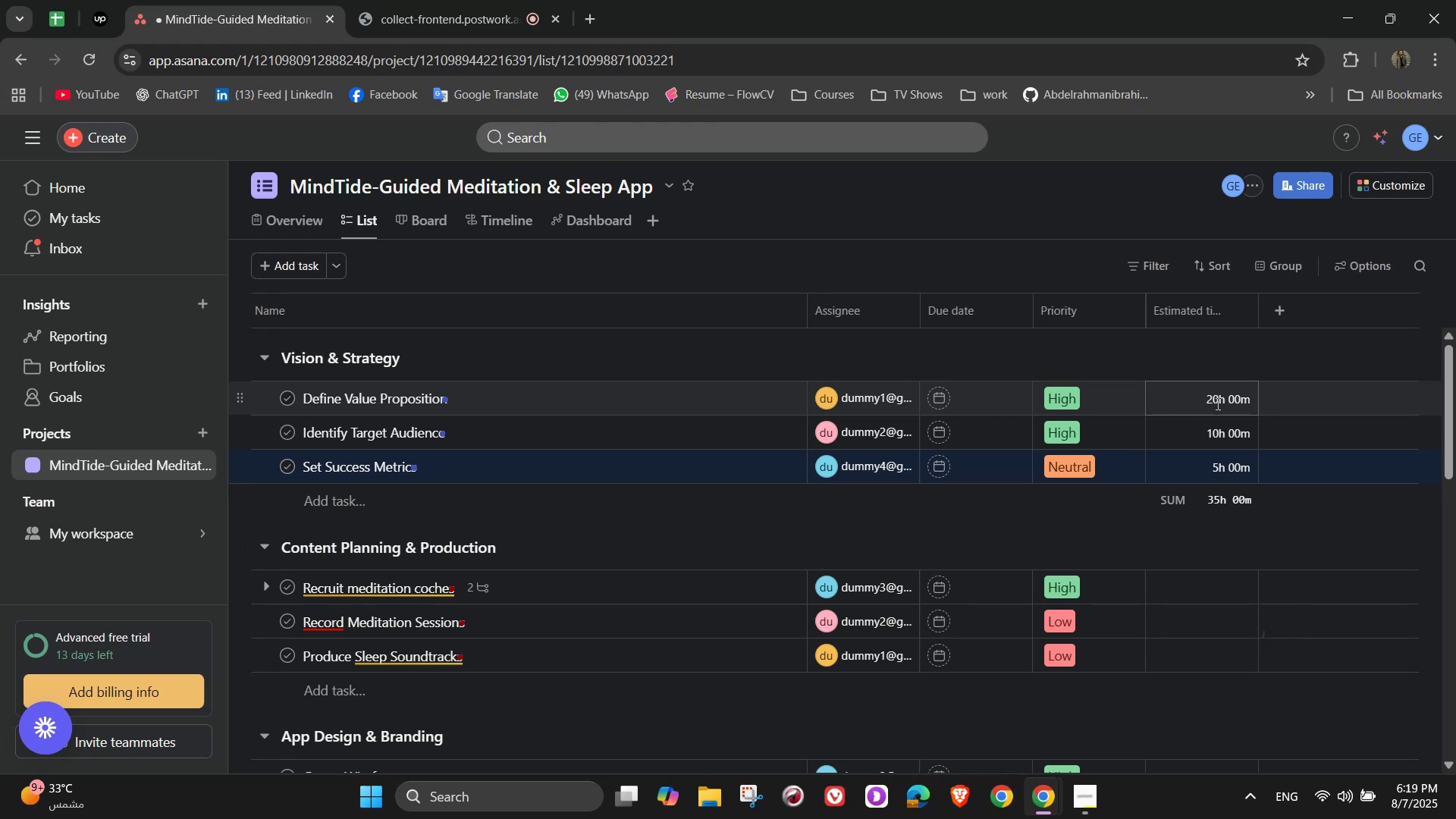 
left_click_drag(start_coordinate=[1216, 402], to_coordinate=[1203, 400])
 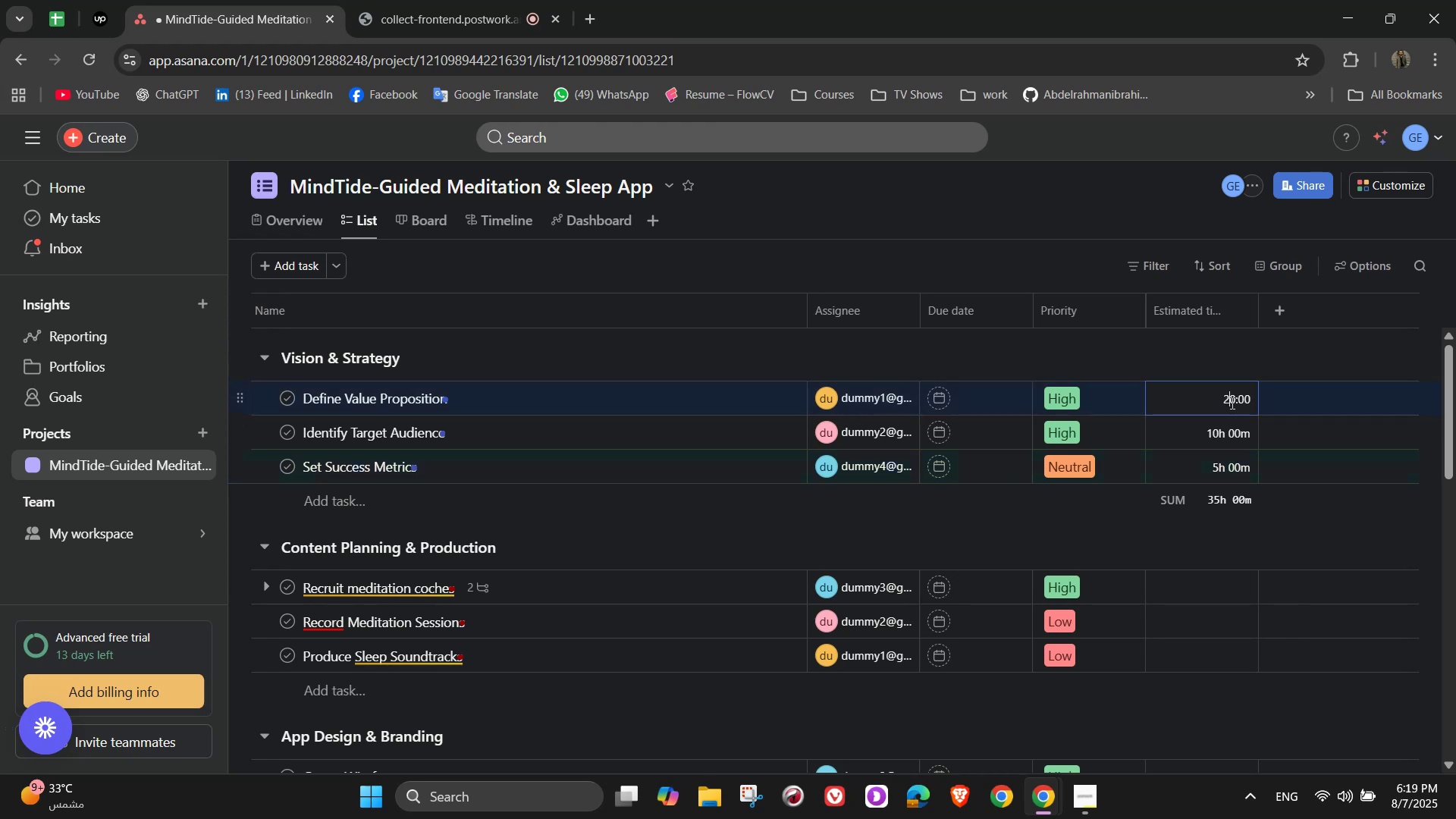 
left_click_drag(start_coordinate=[1238, 403], to_coordinate=[1225, 401])
 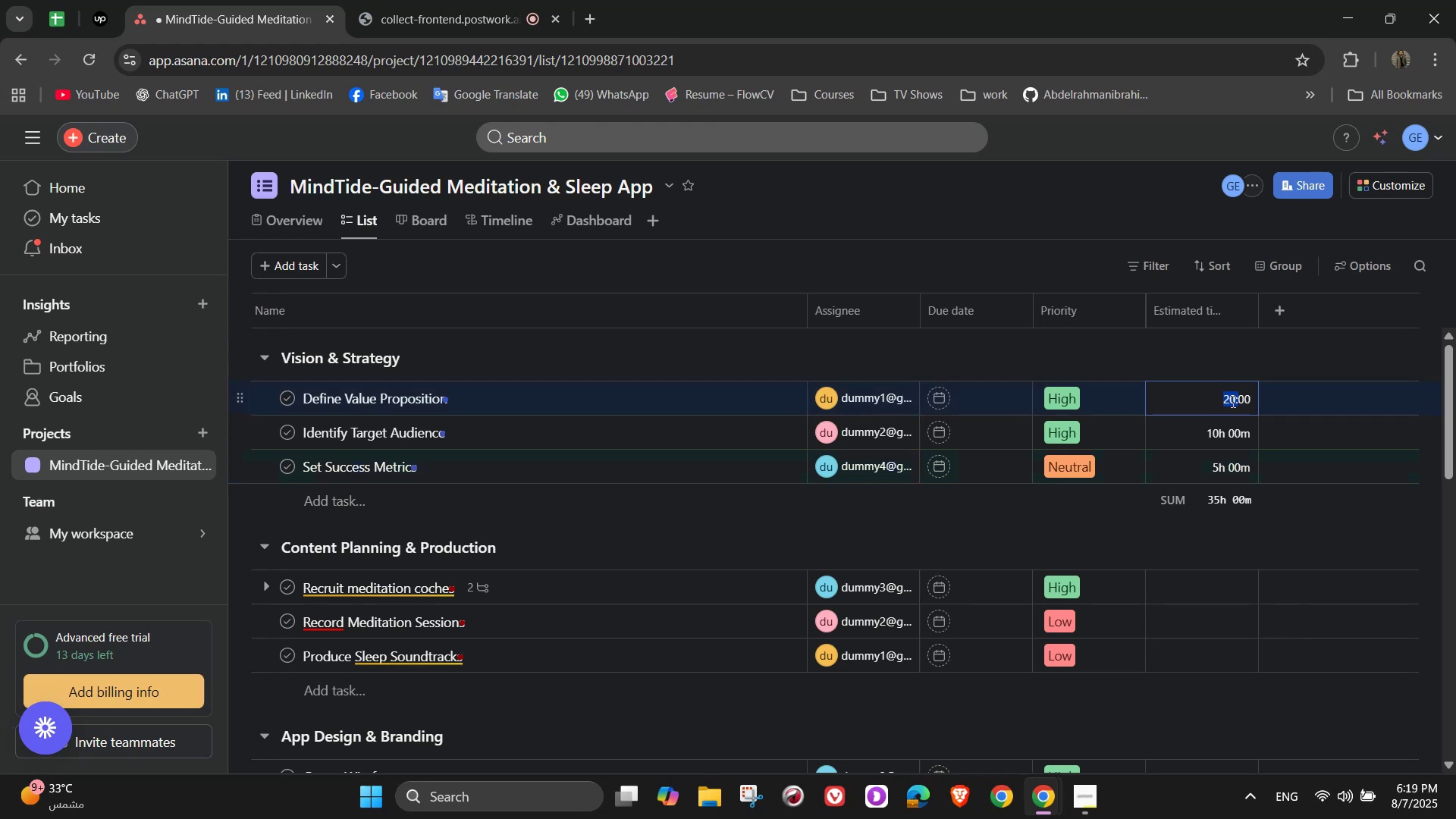 
left_click([1232, 401])
 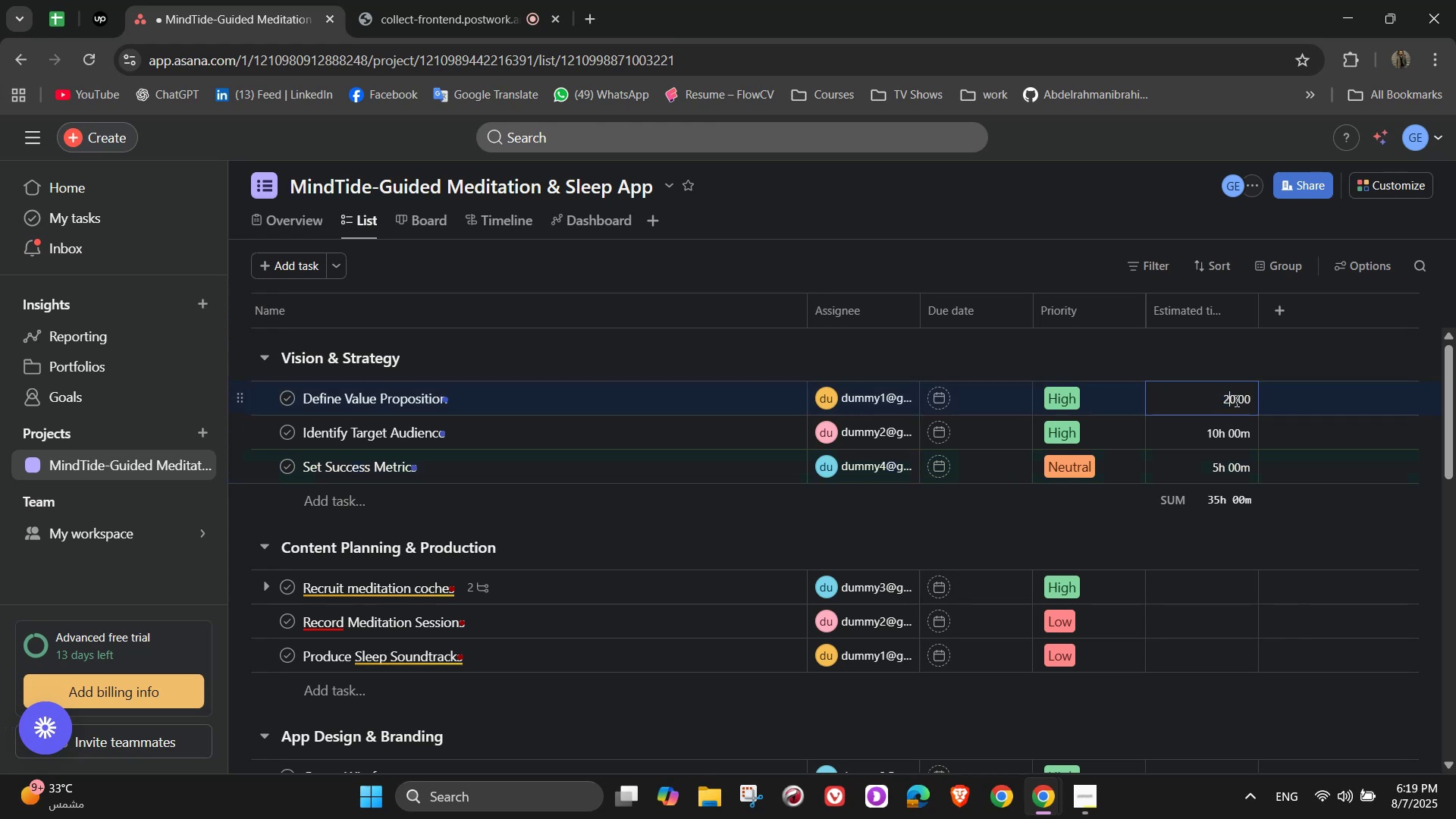 
left_click_drag(start_coordinate=[1236, 400], to_coordinate=[1225, 400])
 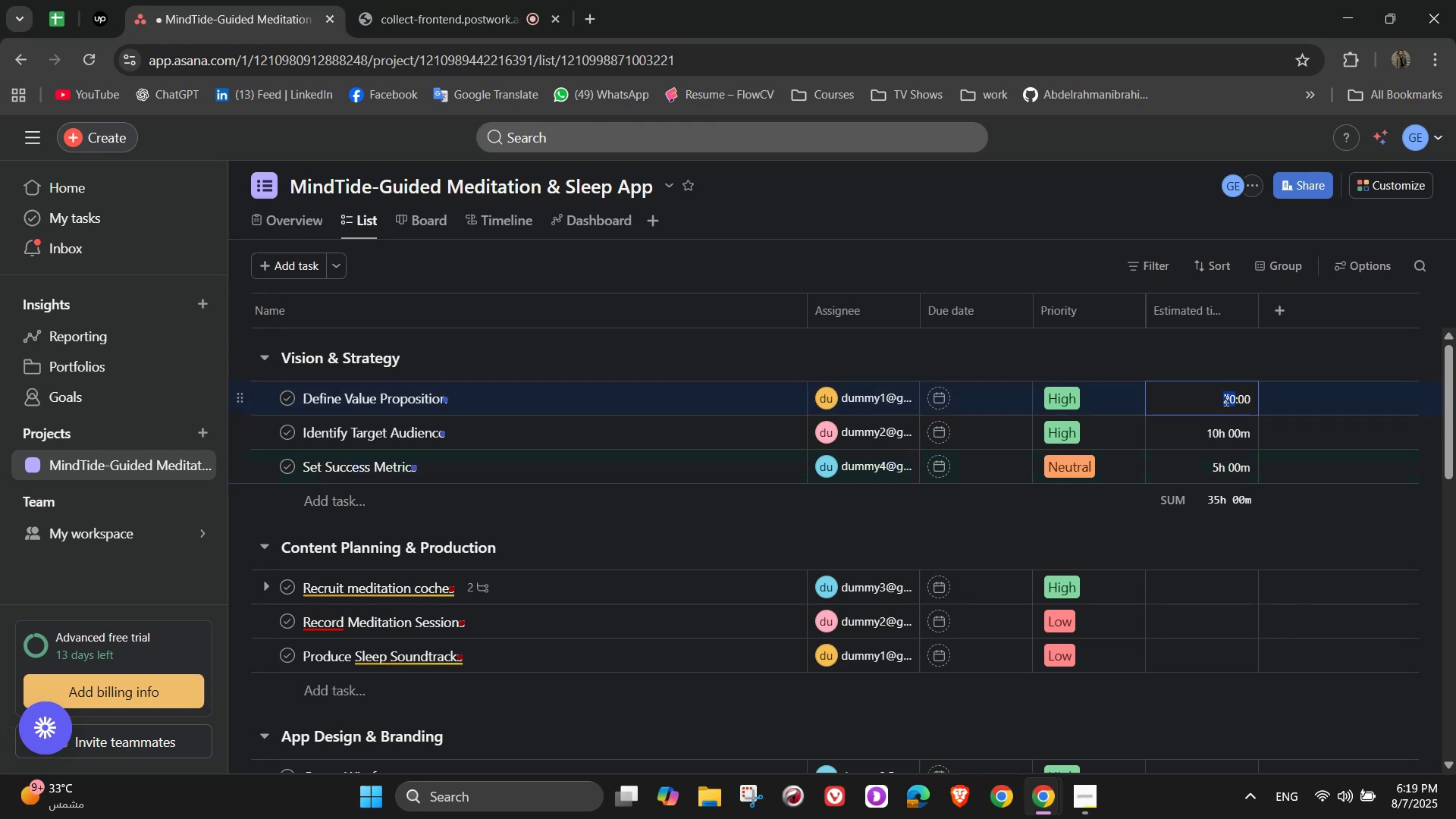 
key(Numpad0)
 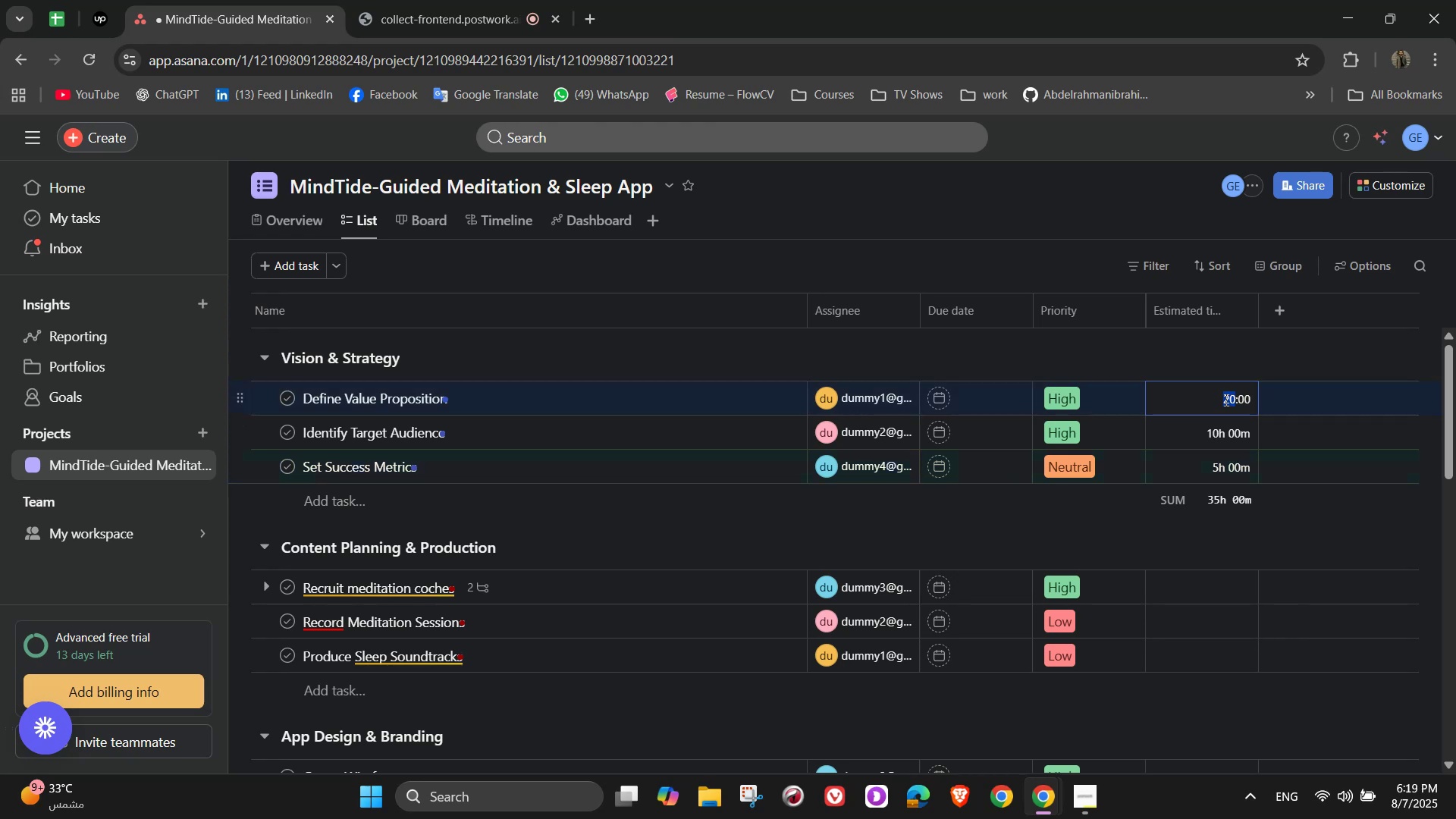 
key(Numpad2)
 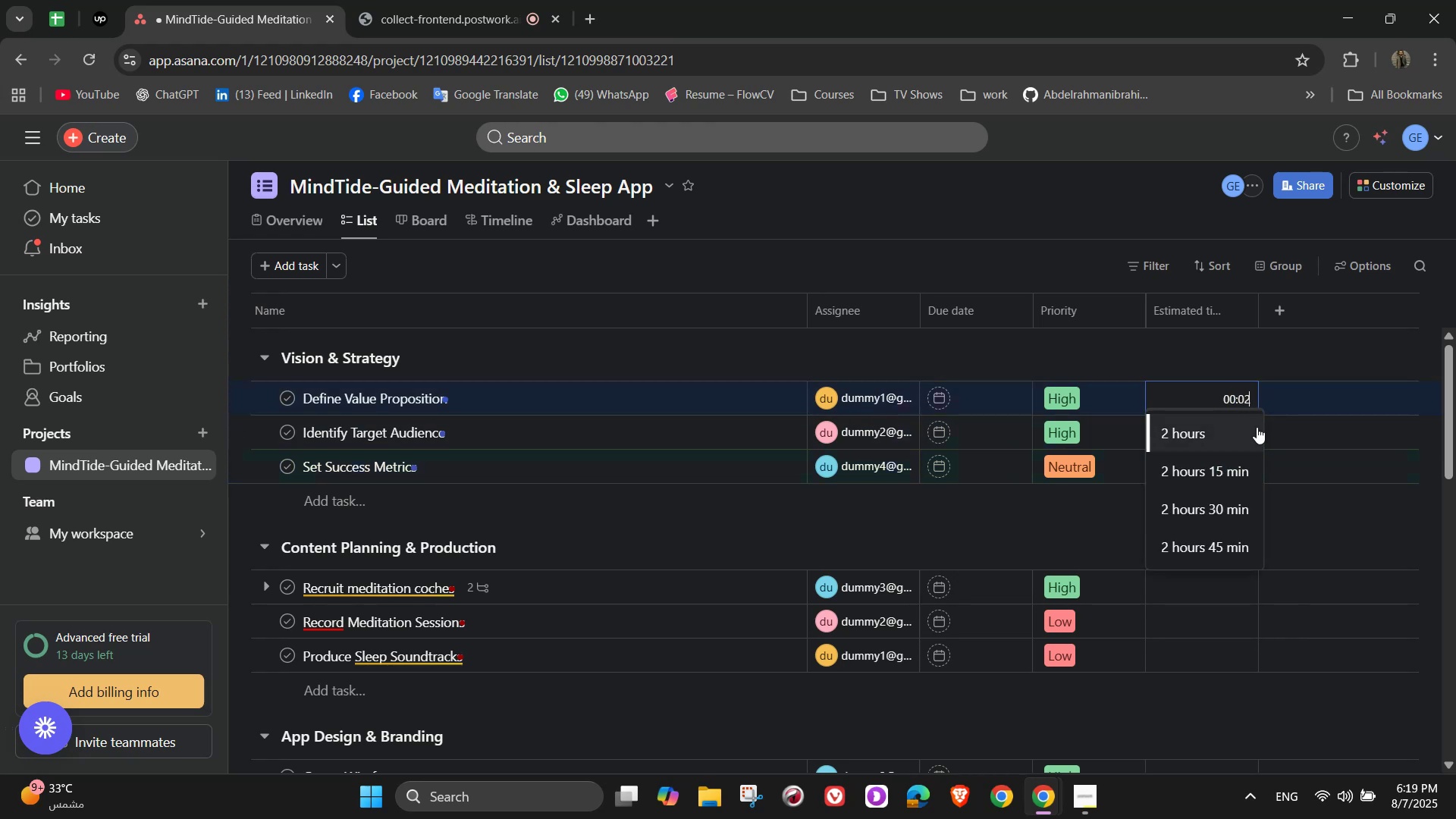 
key(Numpad0)
 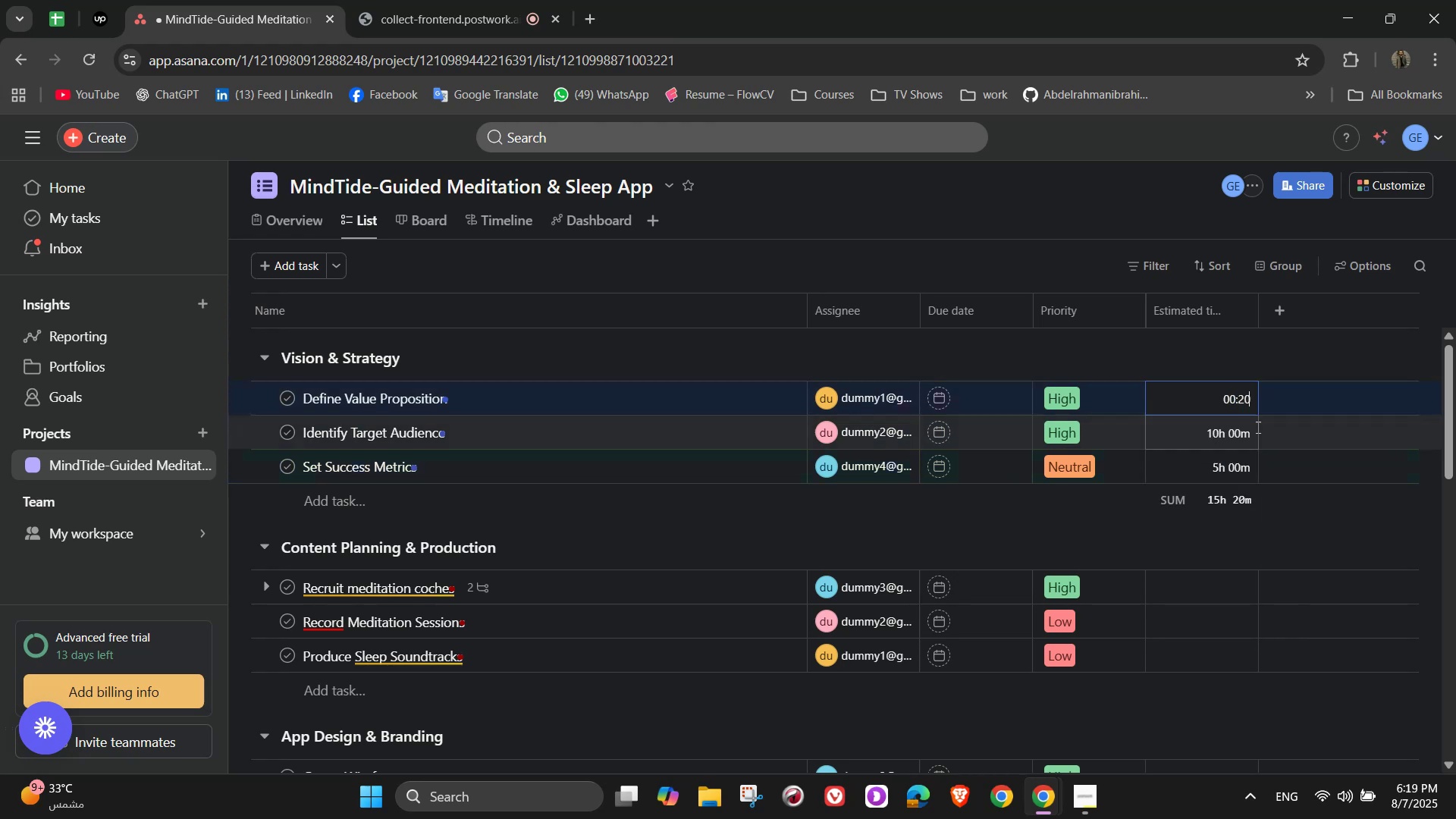 
key(Numpad0)
 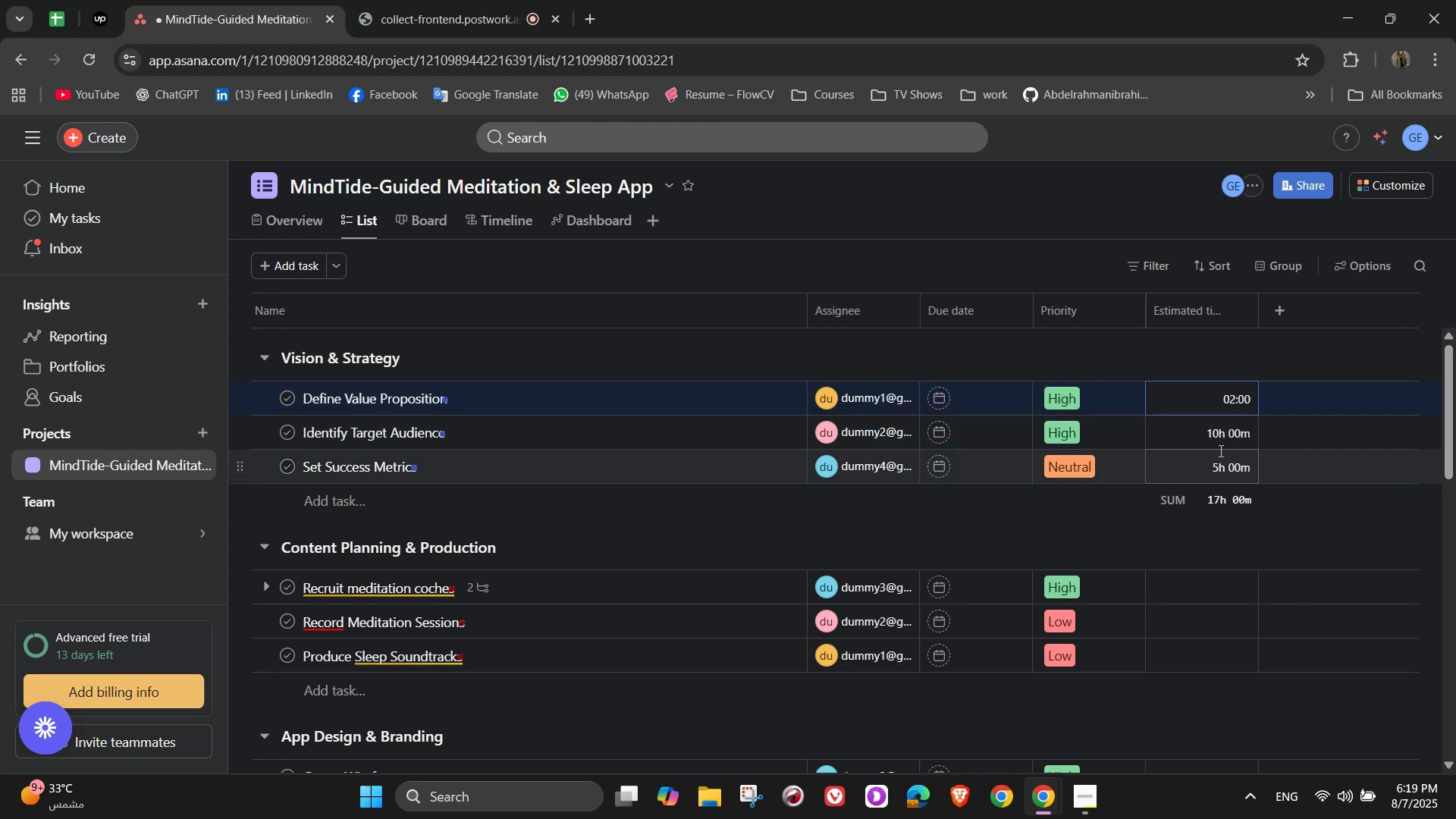 
left_click_drag(start_coordinate=[1216, 434], to_coordinate=[1204, 434])
 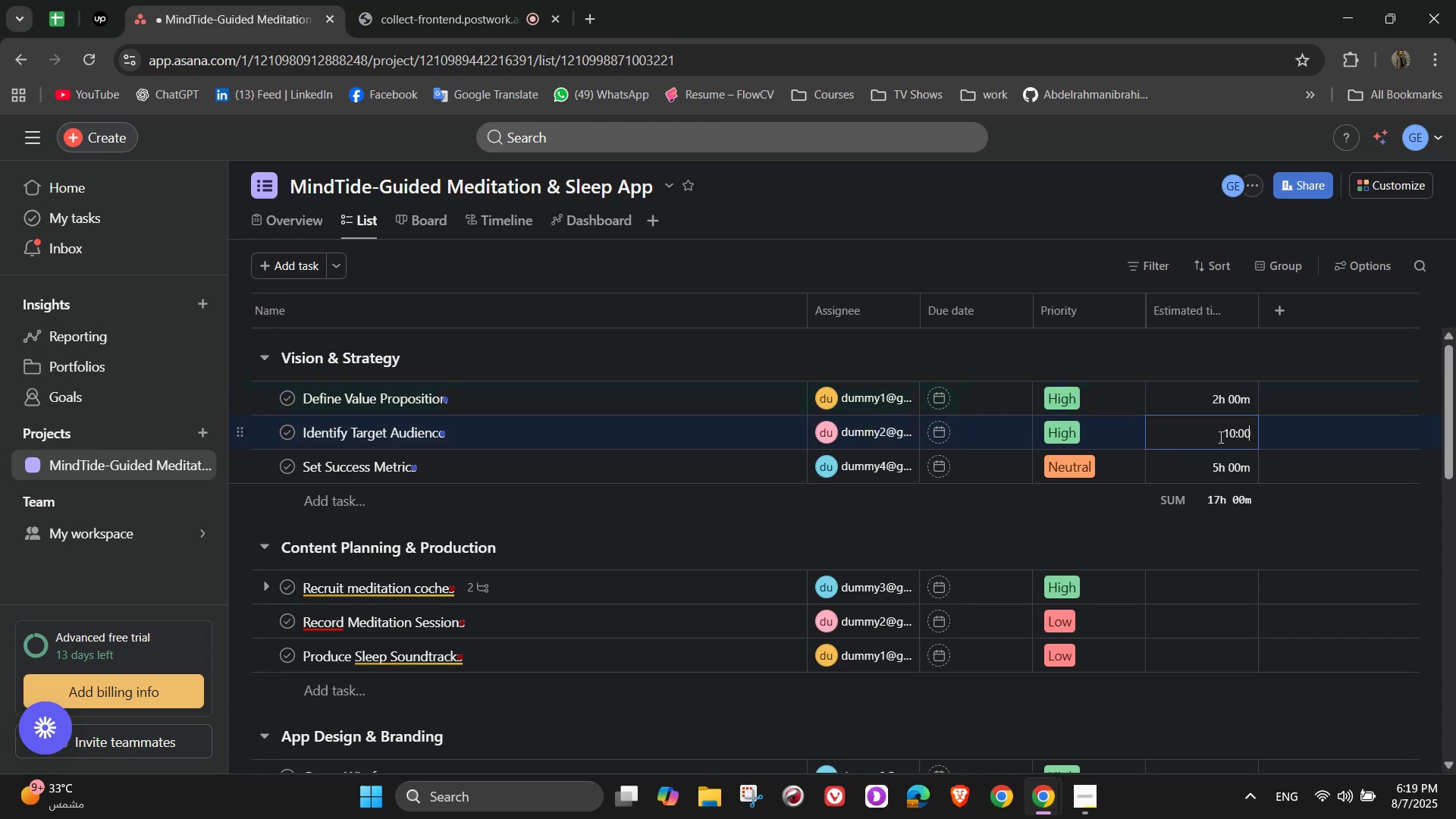 
left_click_drag(start_coordinate=[1224, 436], to_coordinate=[1242, 434])
 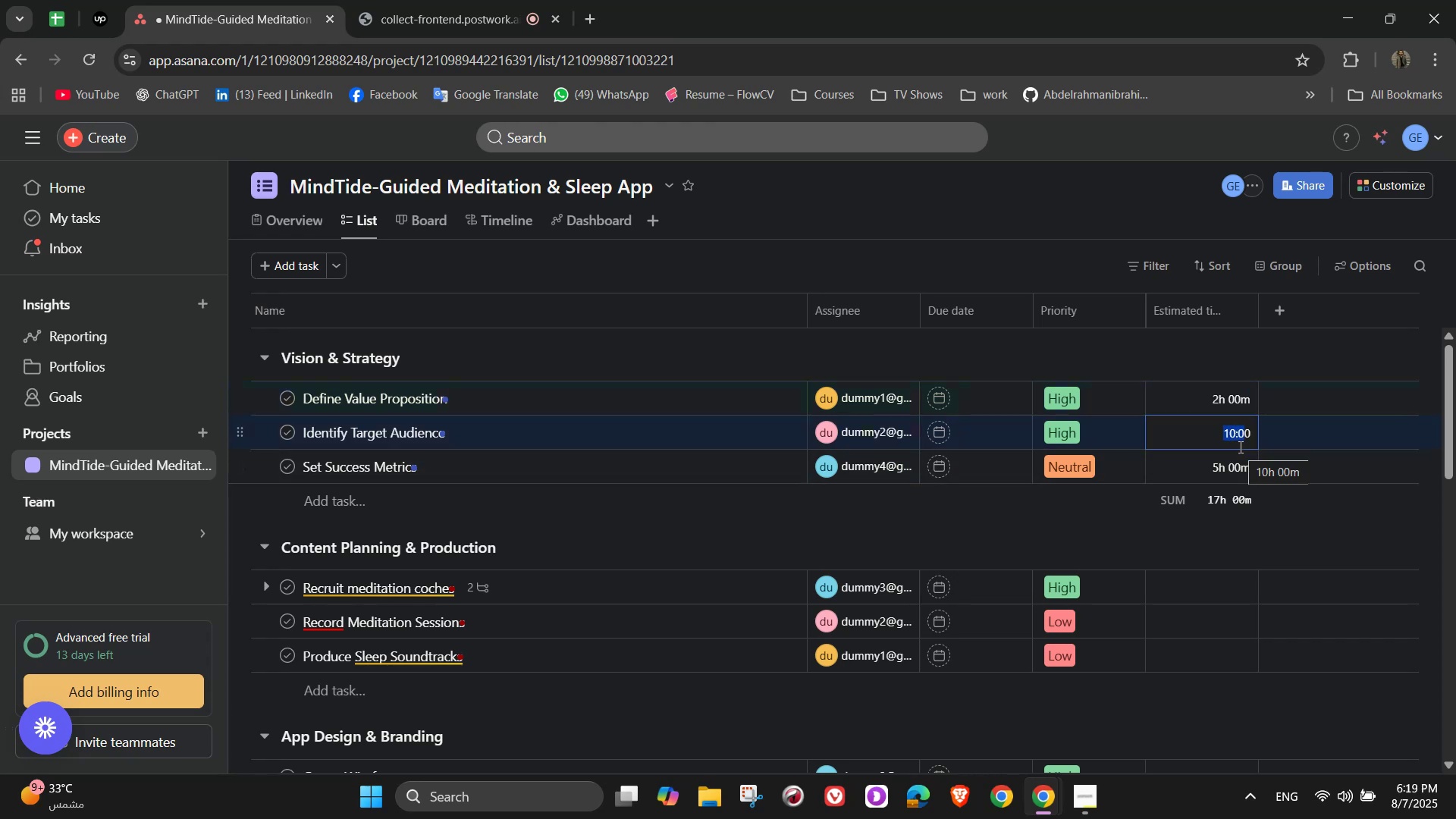 
key(Numpad0)
 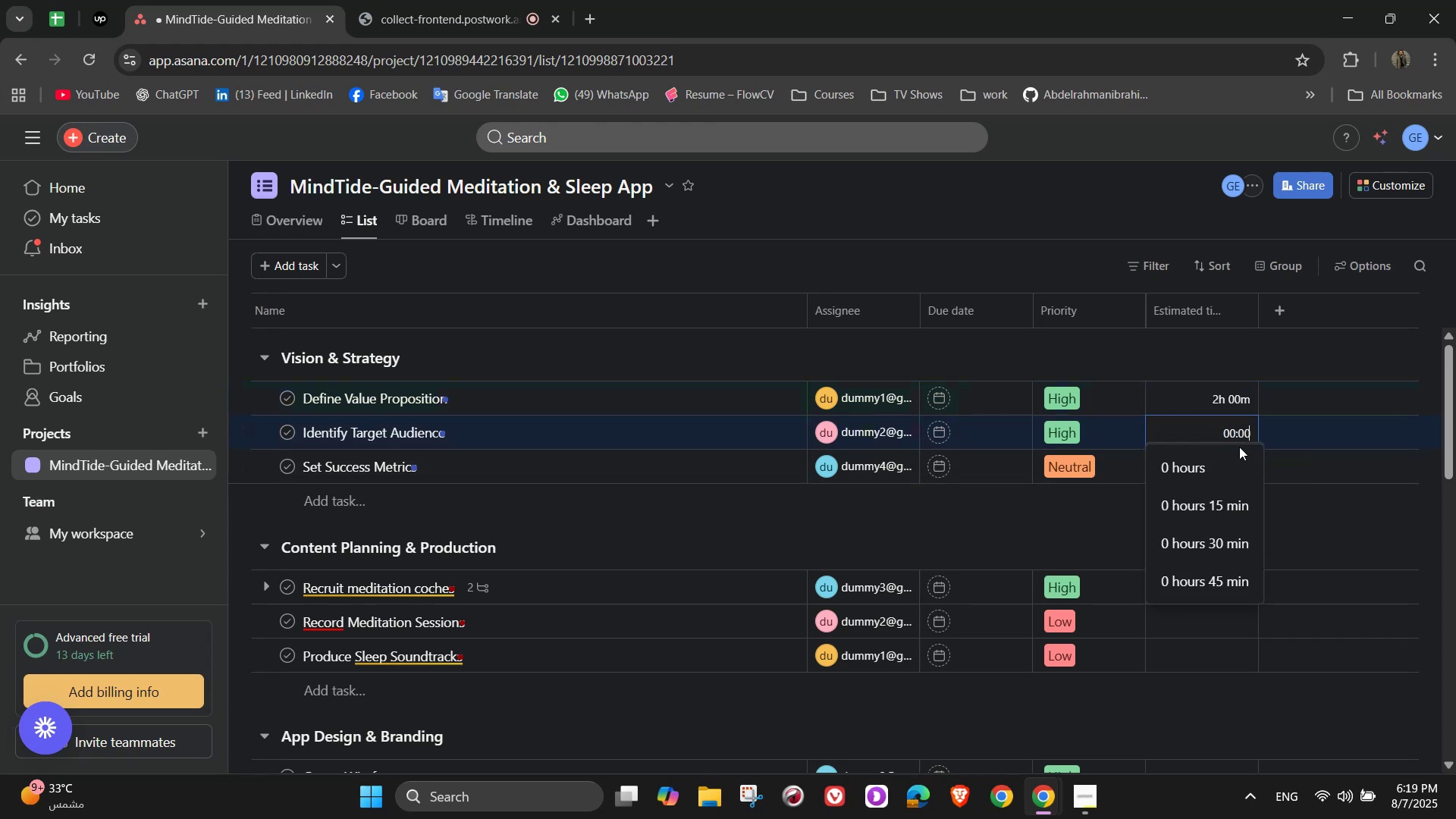 
key(Numpad2)
 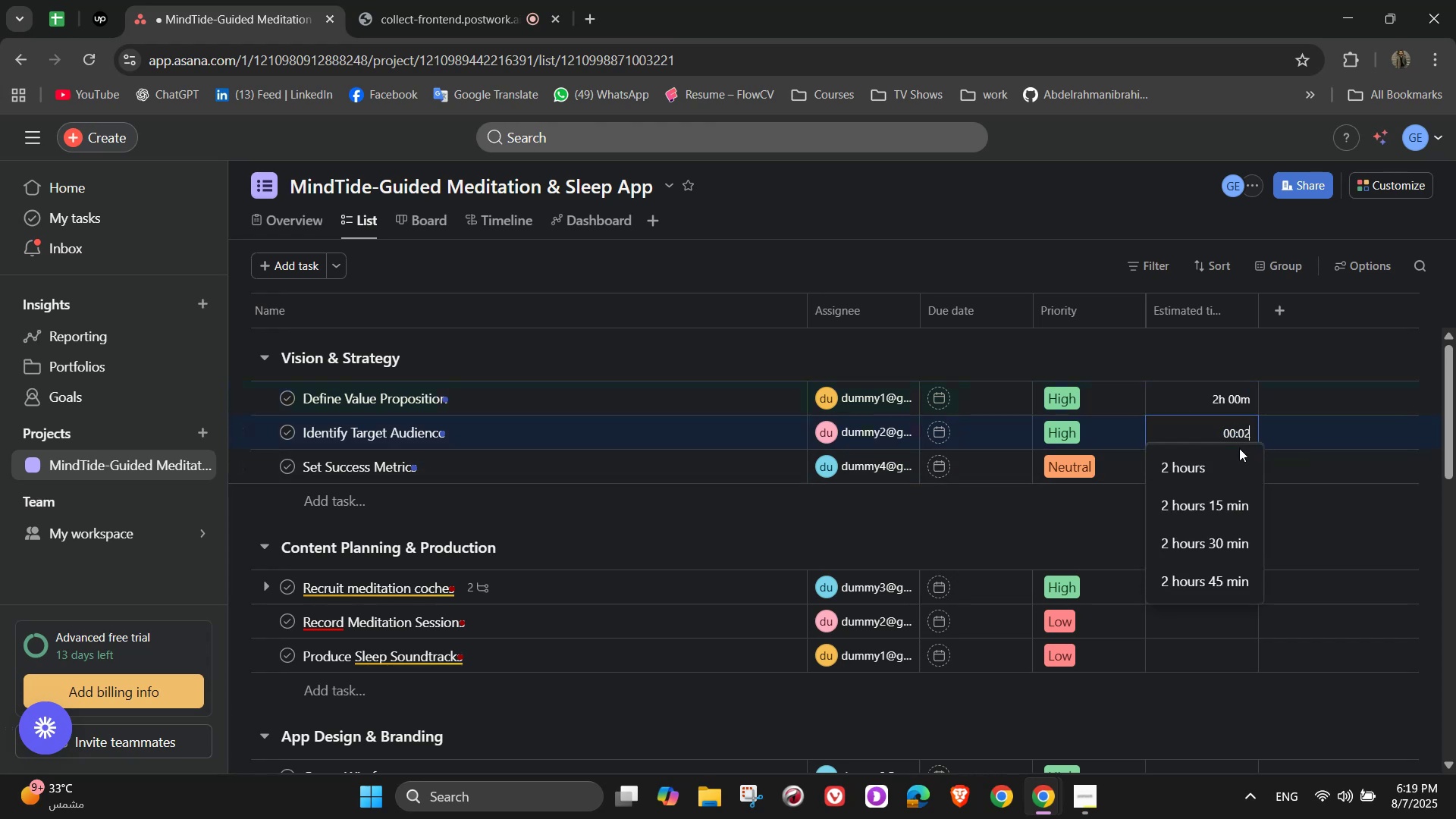 
key(Numpad0)
 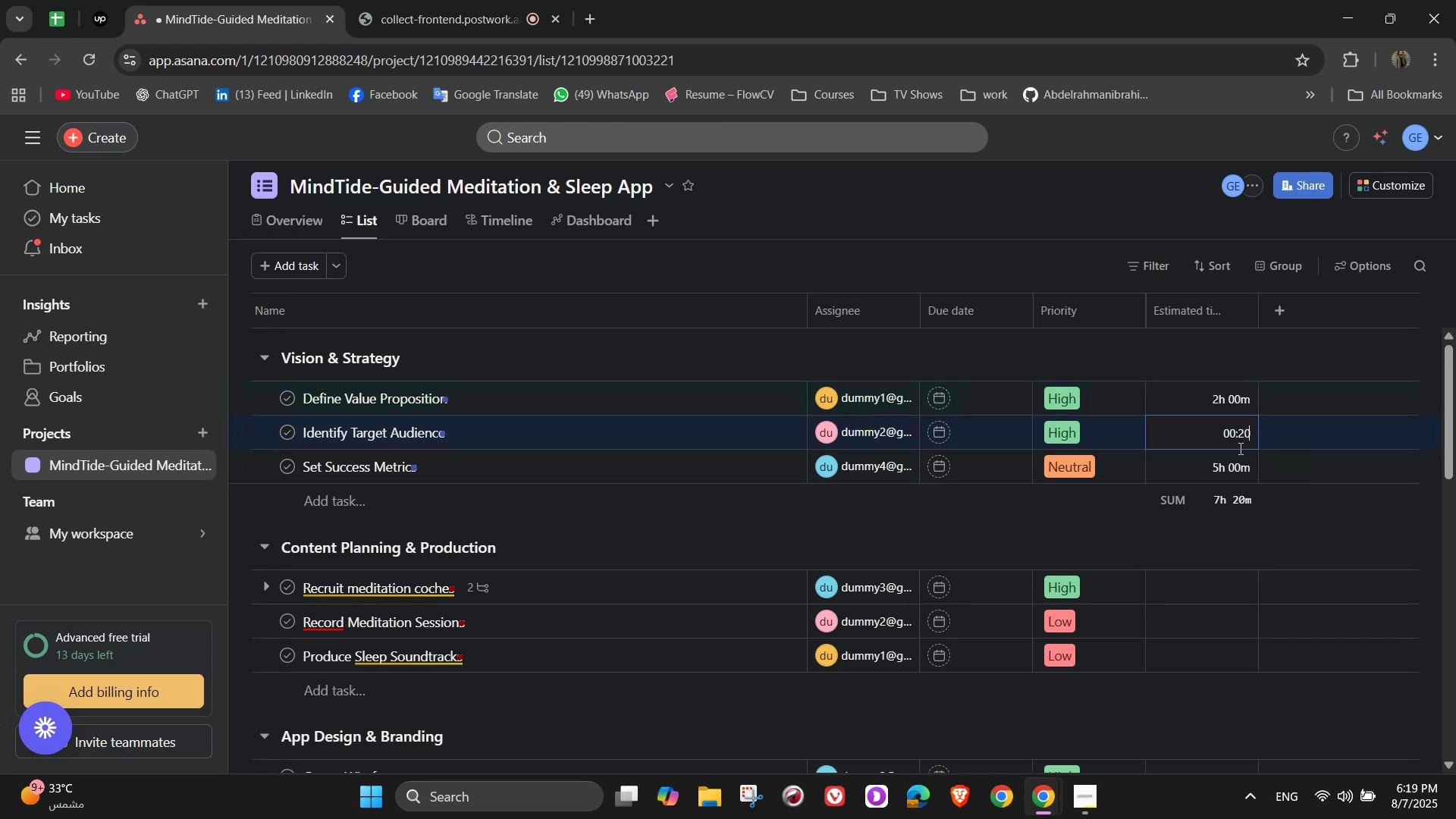 
key(Numpad0)
 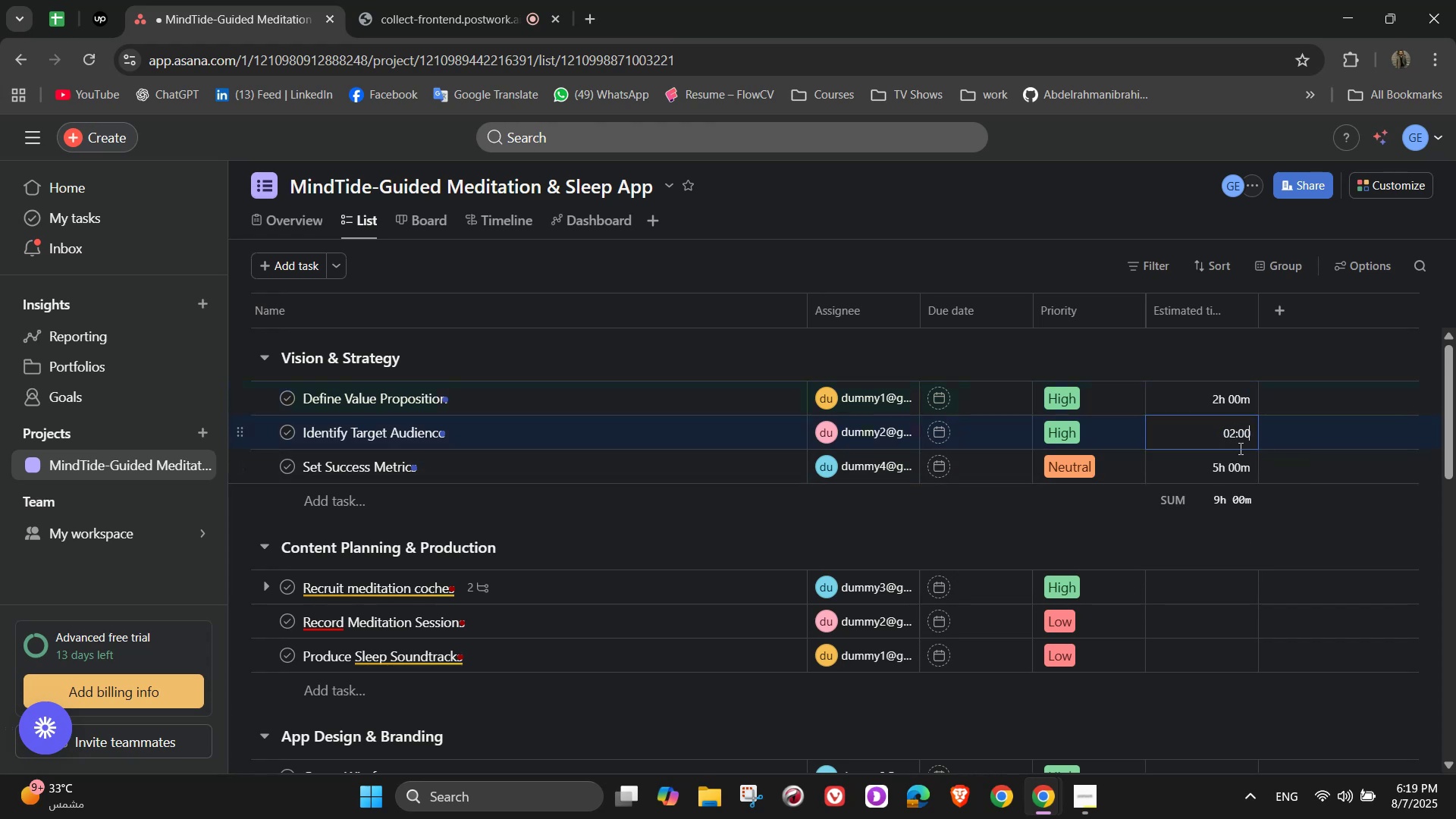 
left_click([1225, 477])
 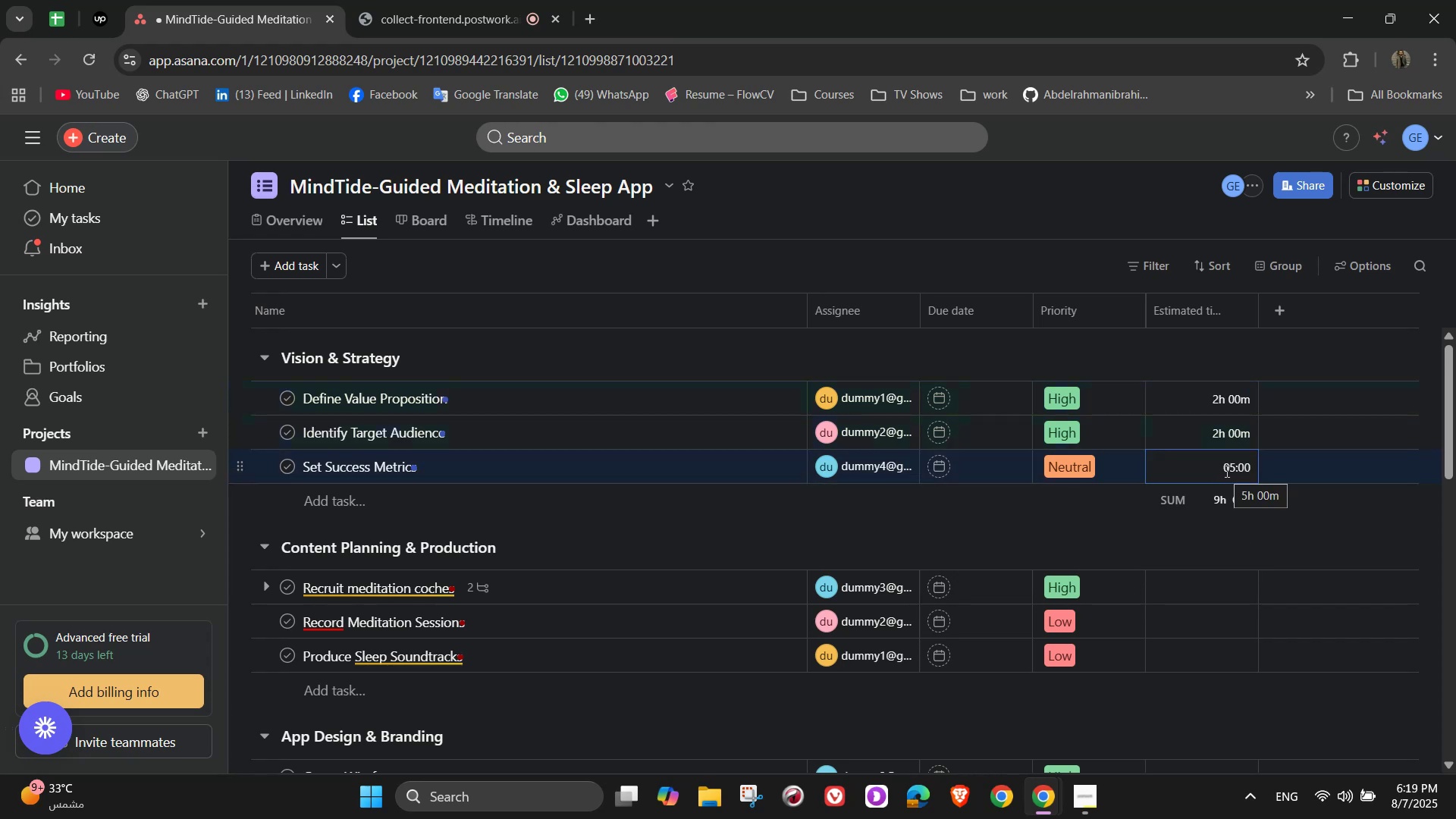 
left_click_drag(start_coordinate=[1223, 470], to_coordinate=[1269, 465])
 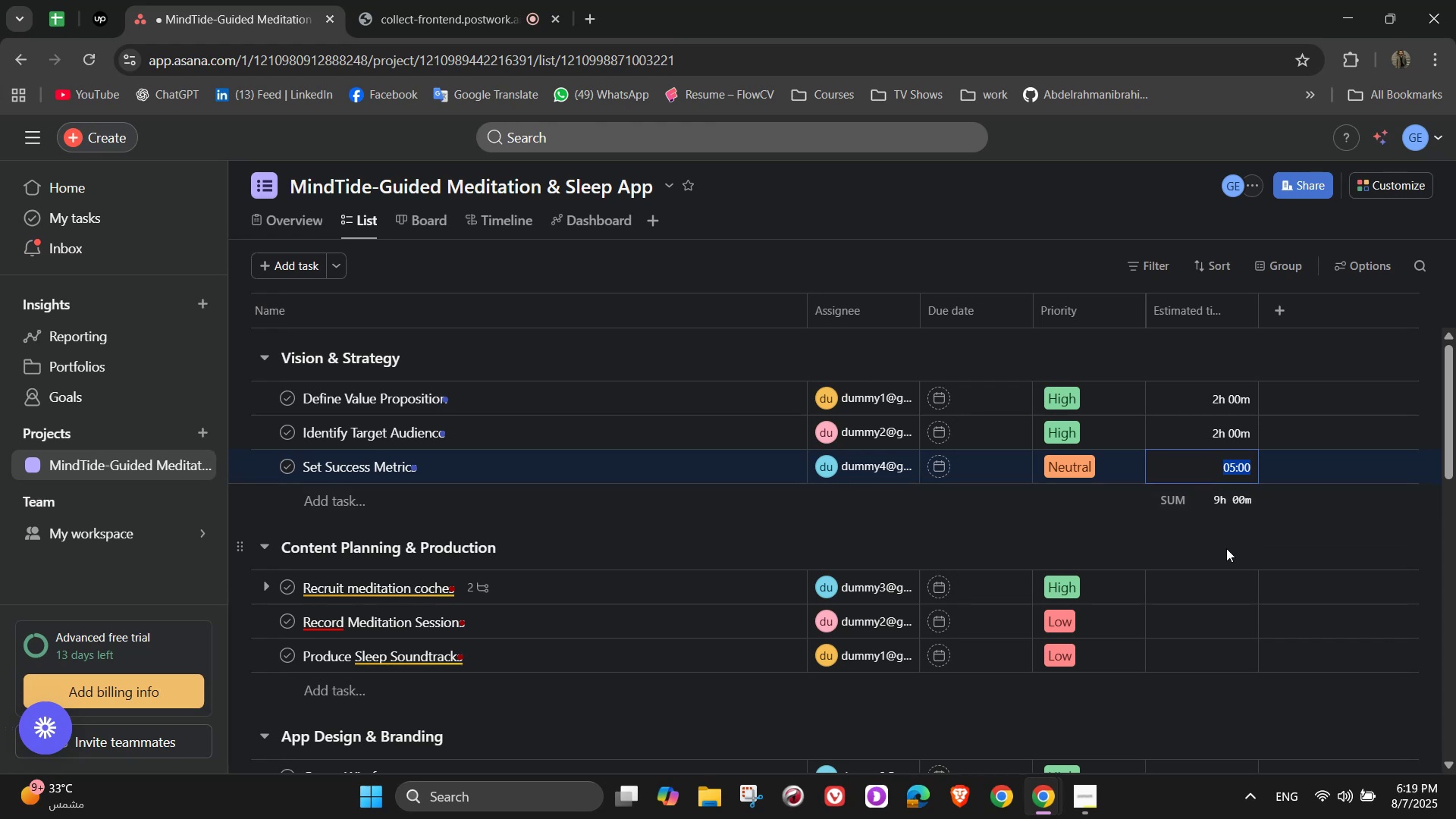 
left_click([1226, 548])
 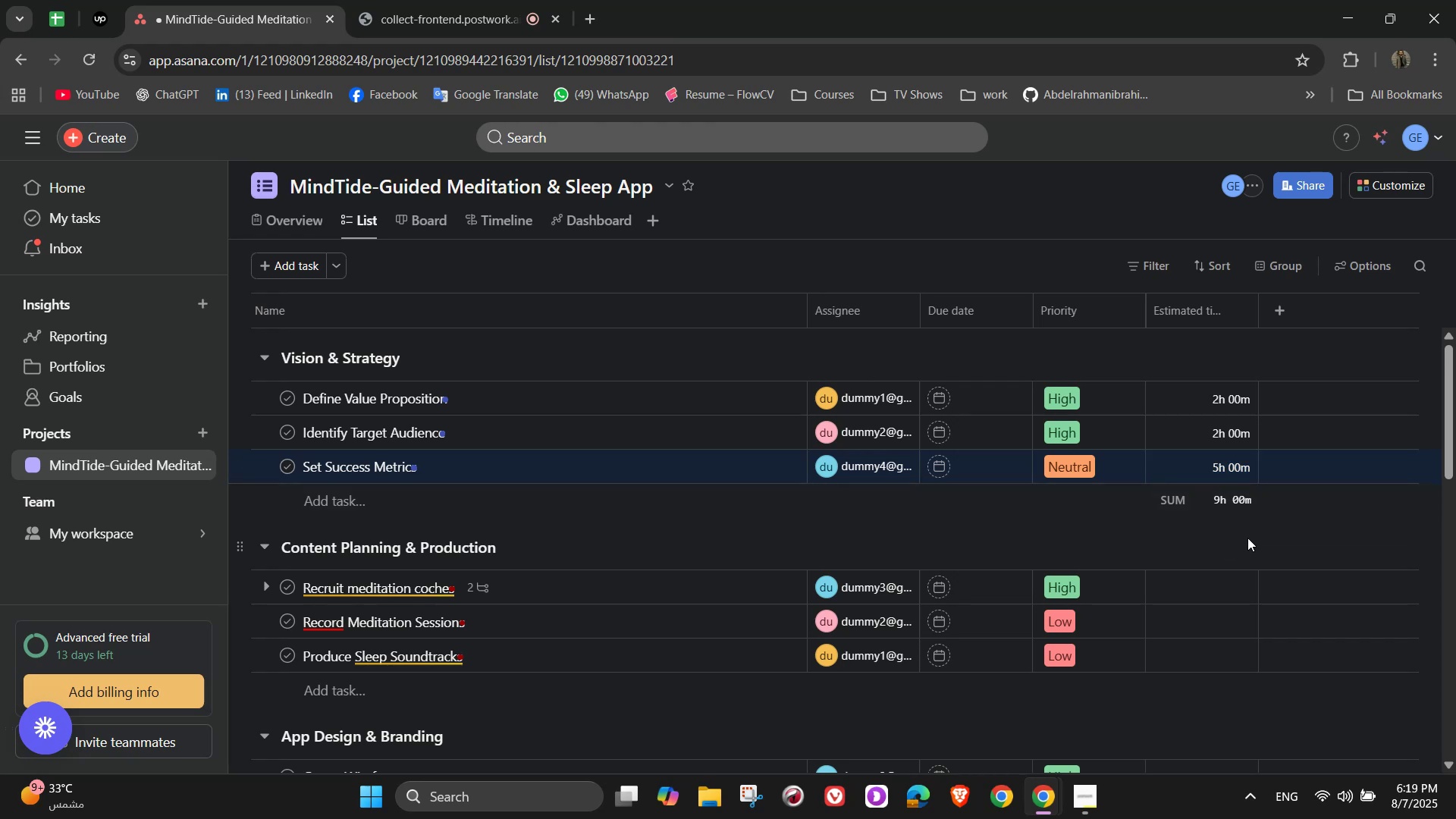 
scroll: coordinate [1207, 532], scroll_direction: down, amount: 1.0
 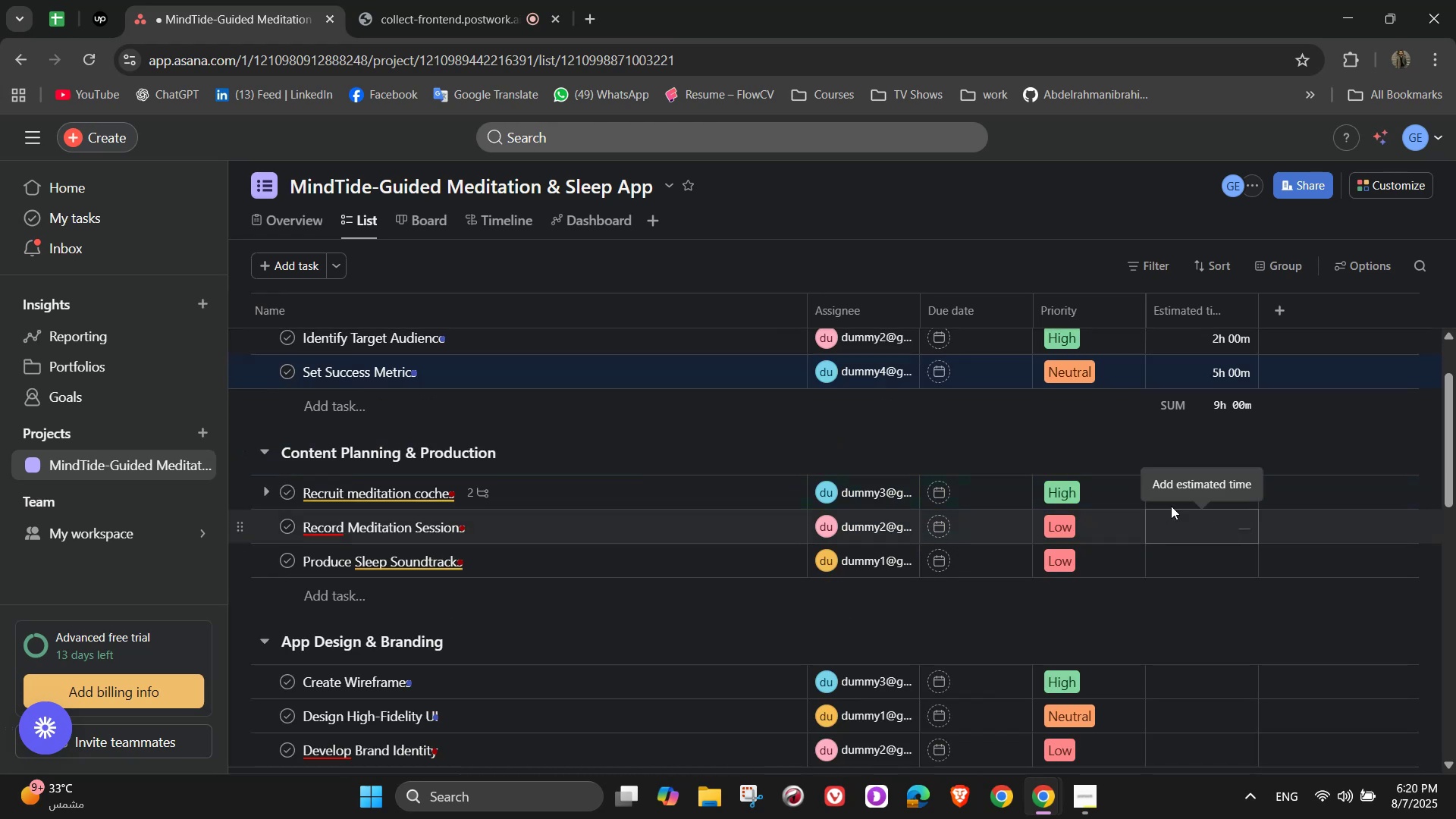 
left_click([1185, 493])
 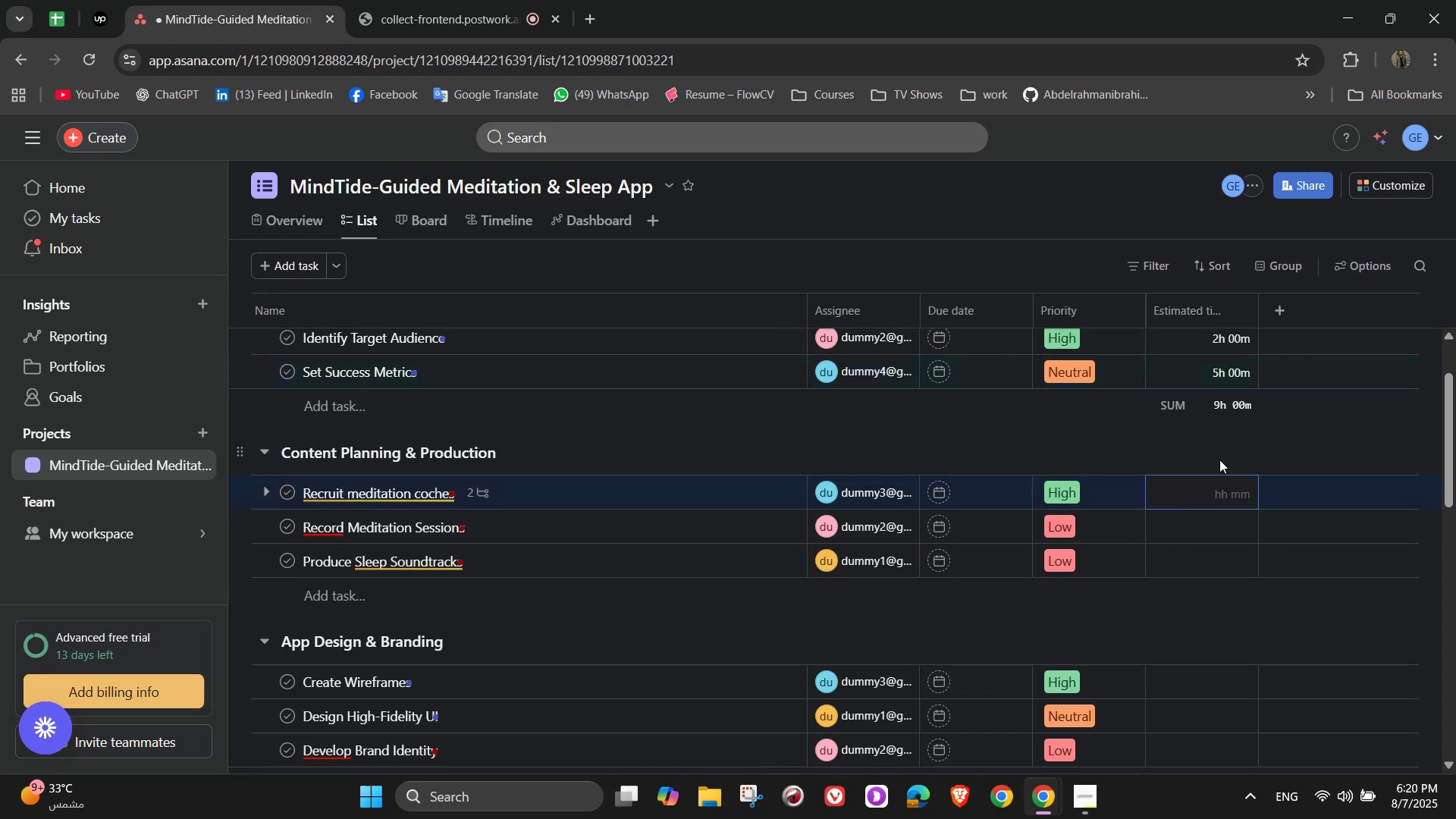 
key(Numpad0)
 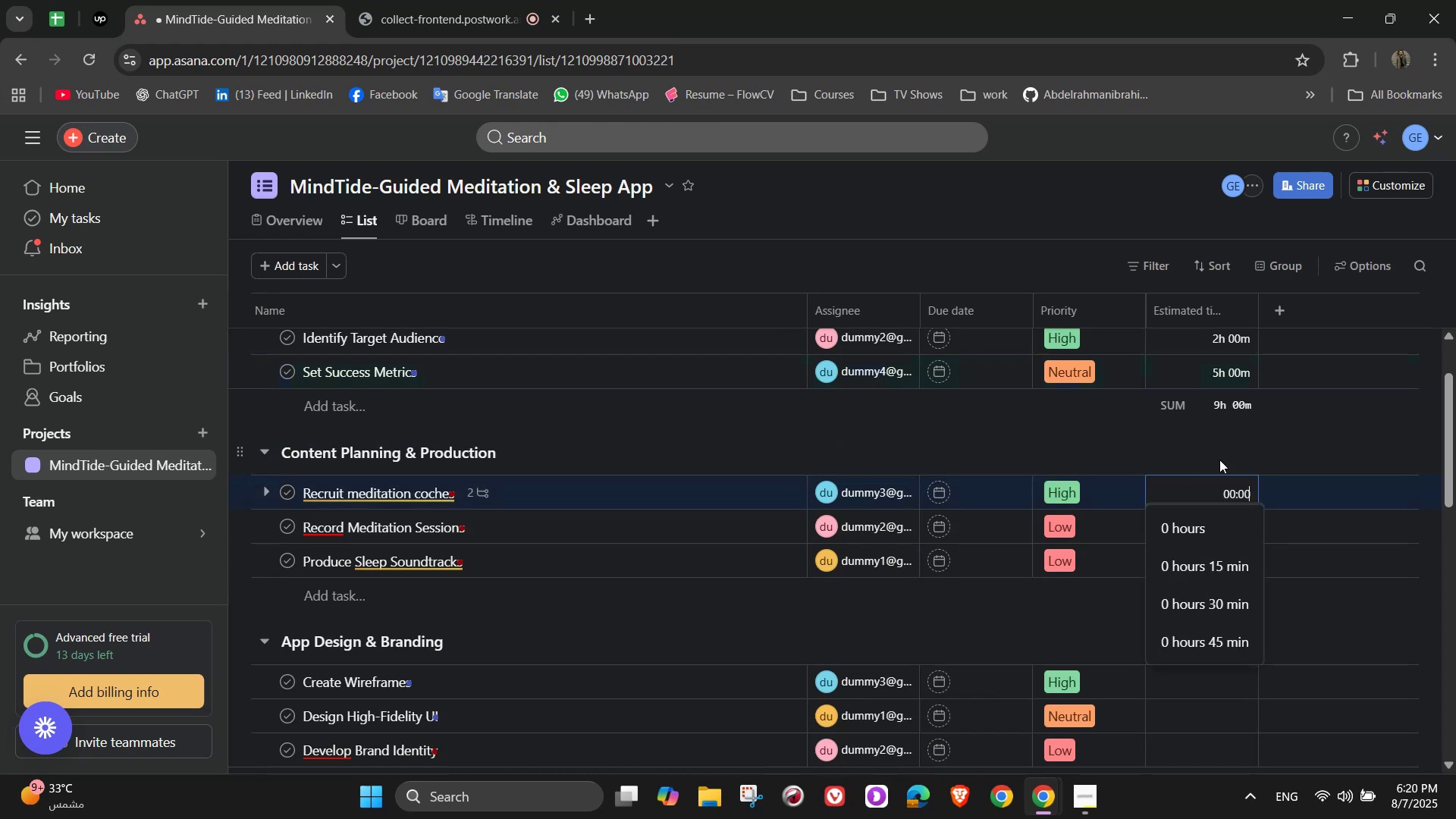 
key(Numpad5)
 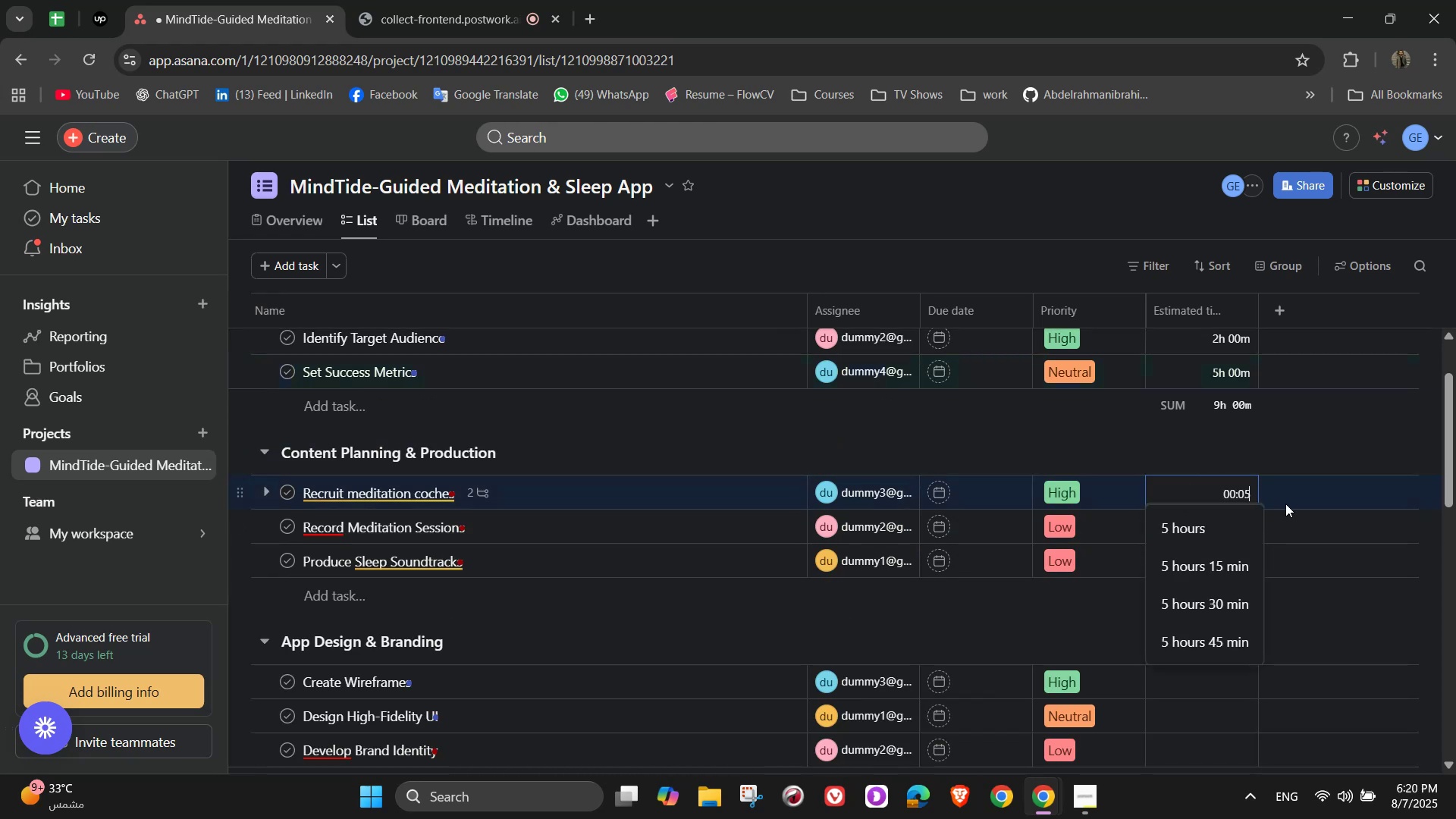 
key(Numpad0)
 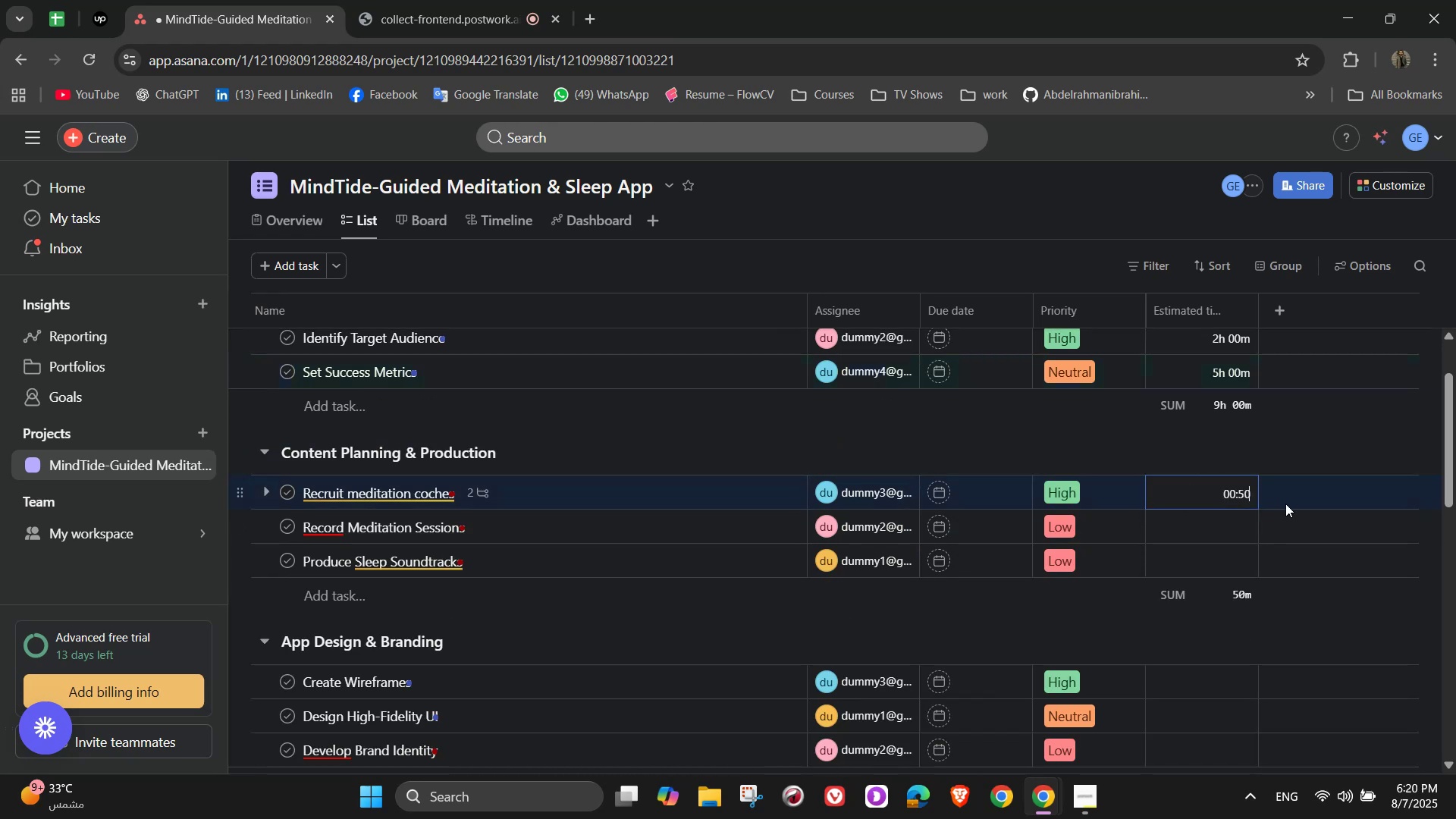 
key(Numpad0)
 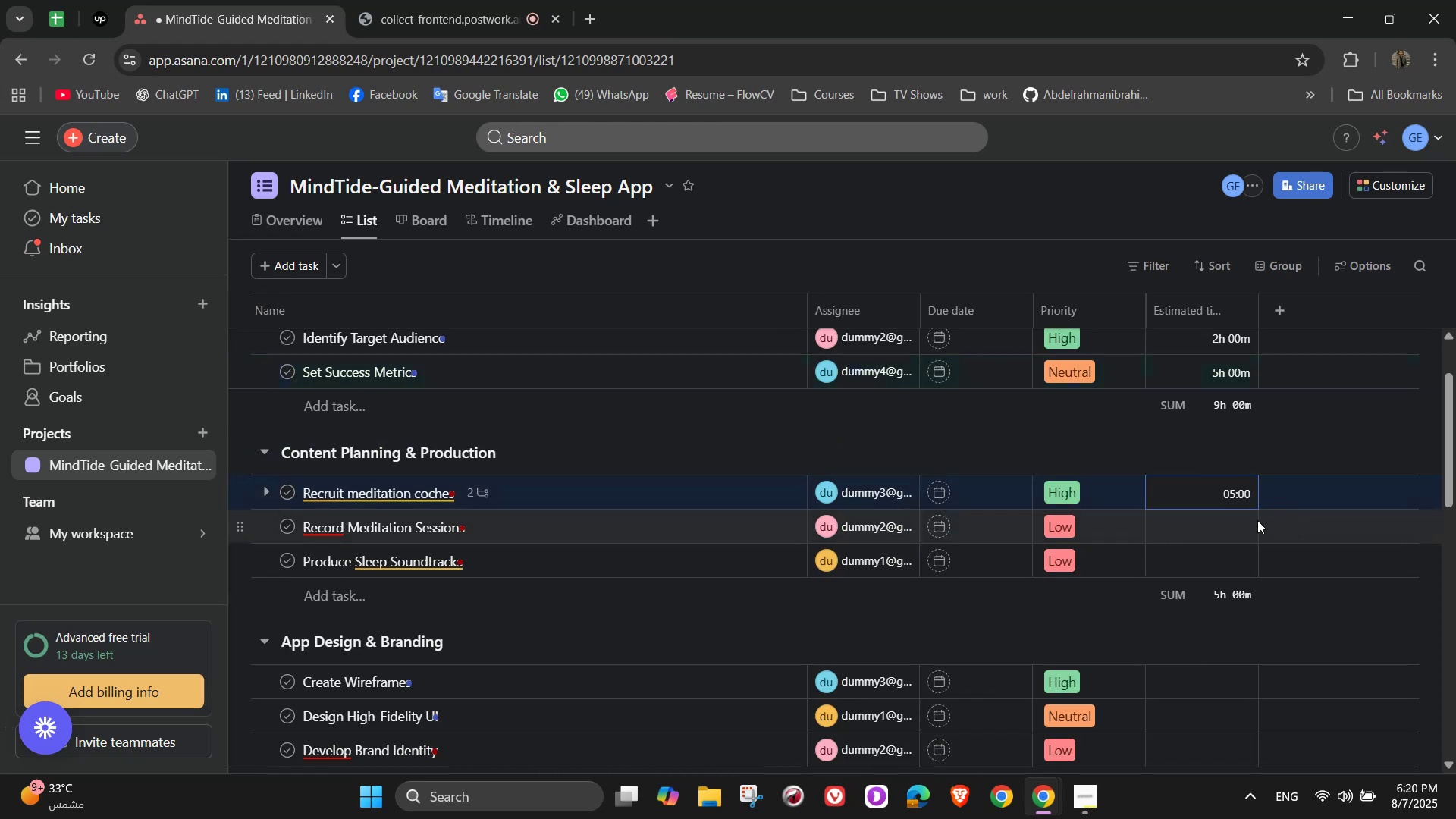 
left_click([1237, 525])
 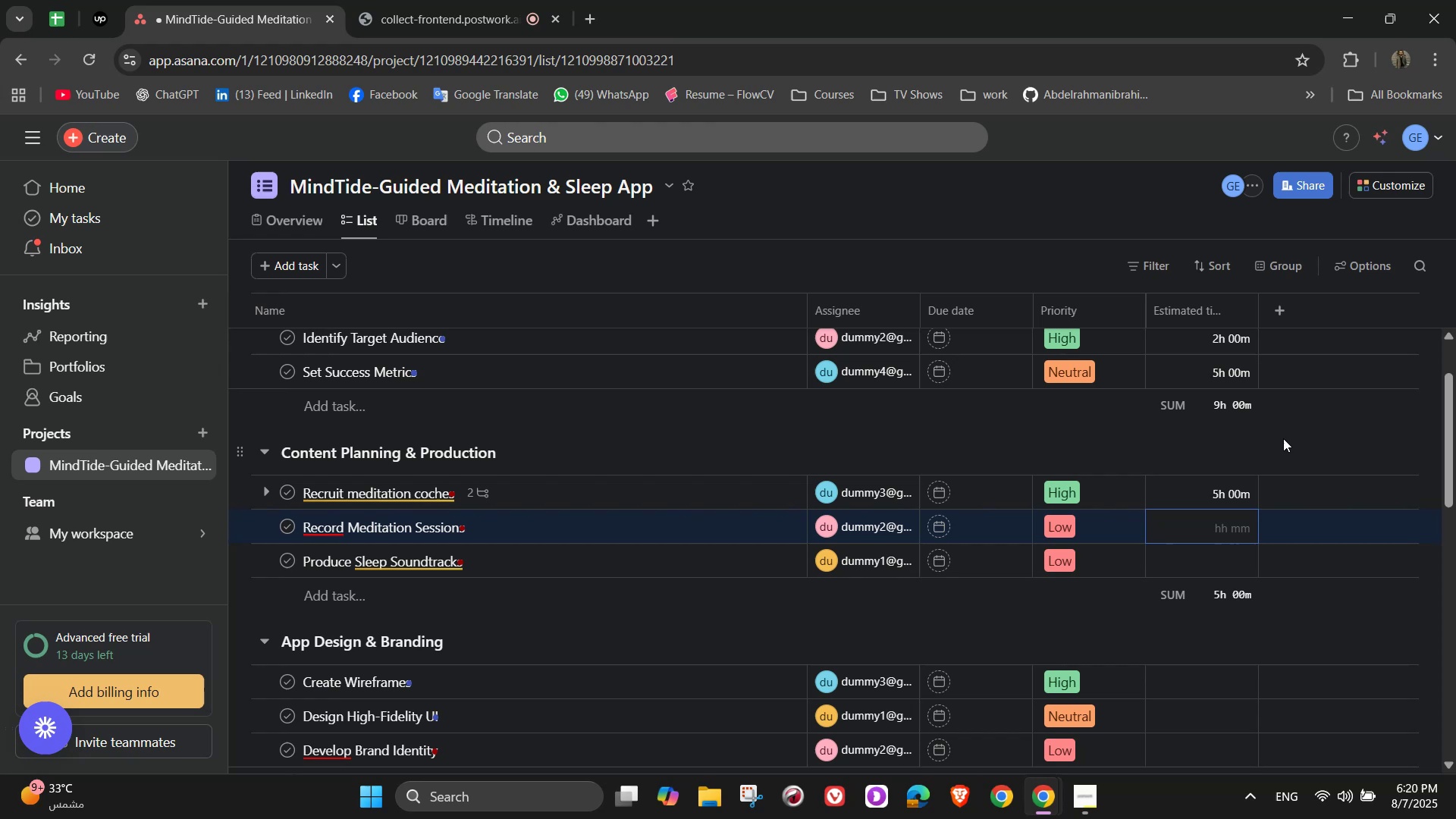 
key(Numpad1)
 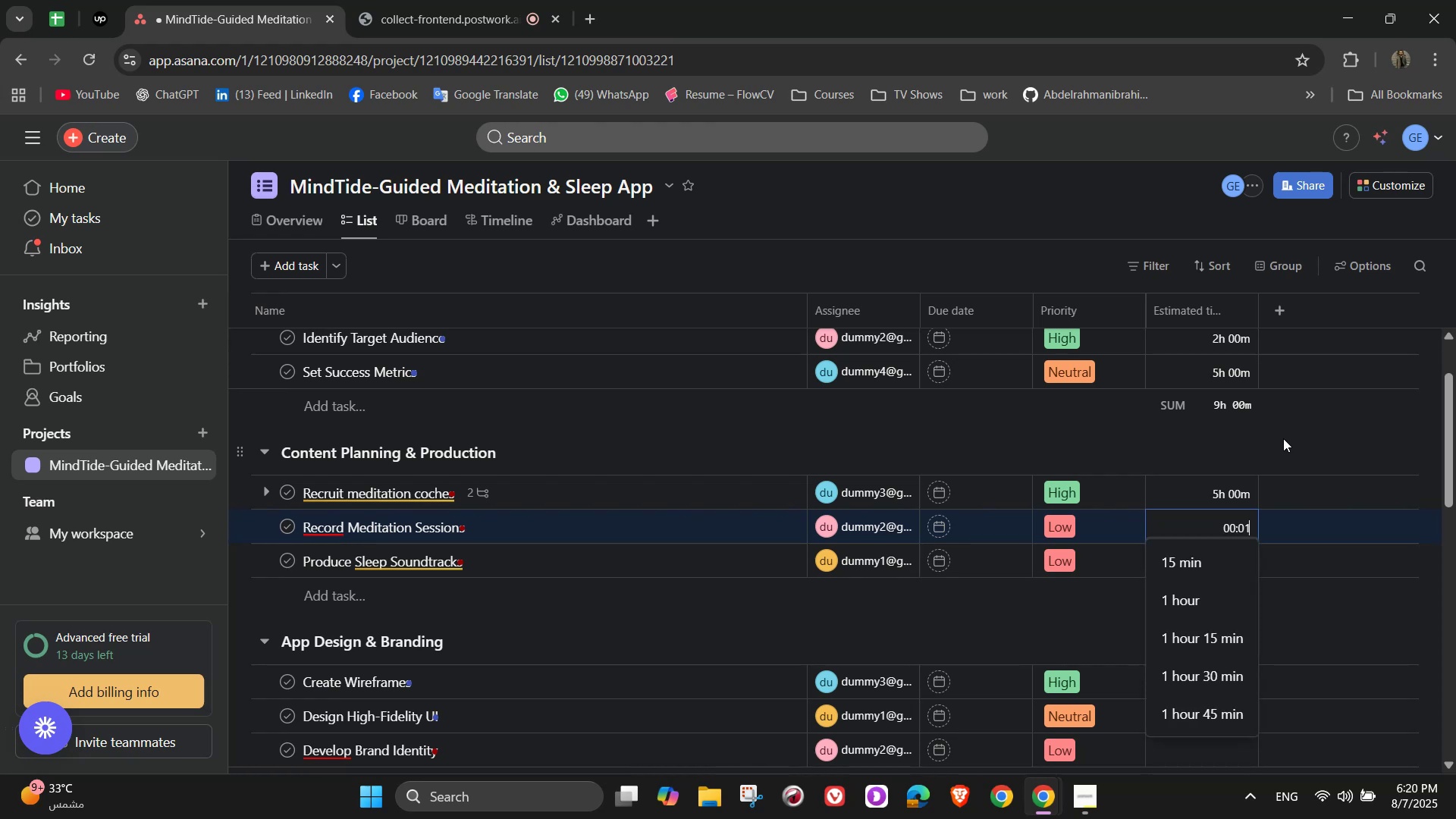 
key(Numpad5)
 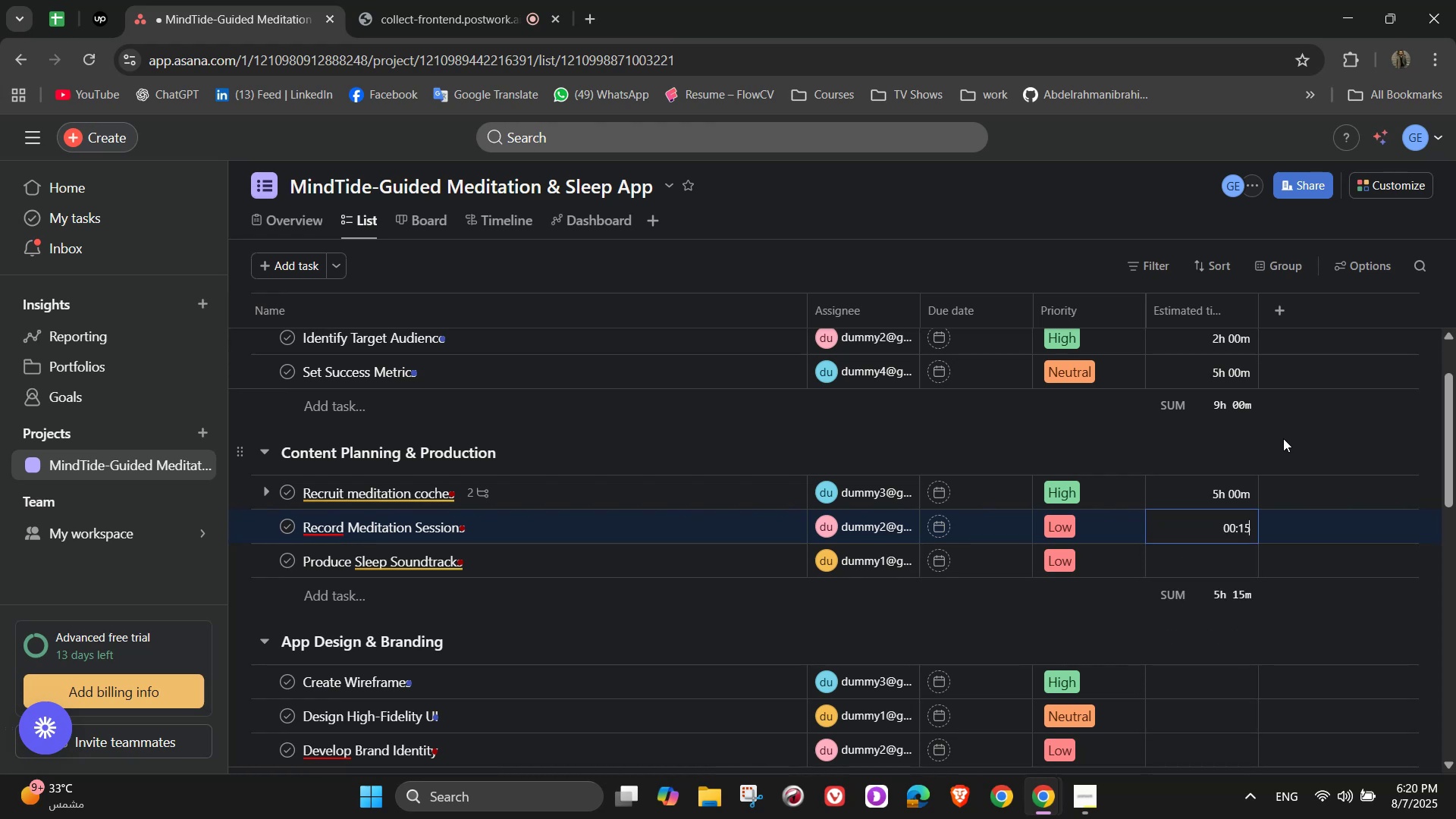 
key(Numpad0)
 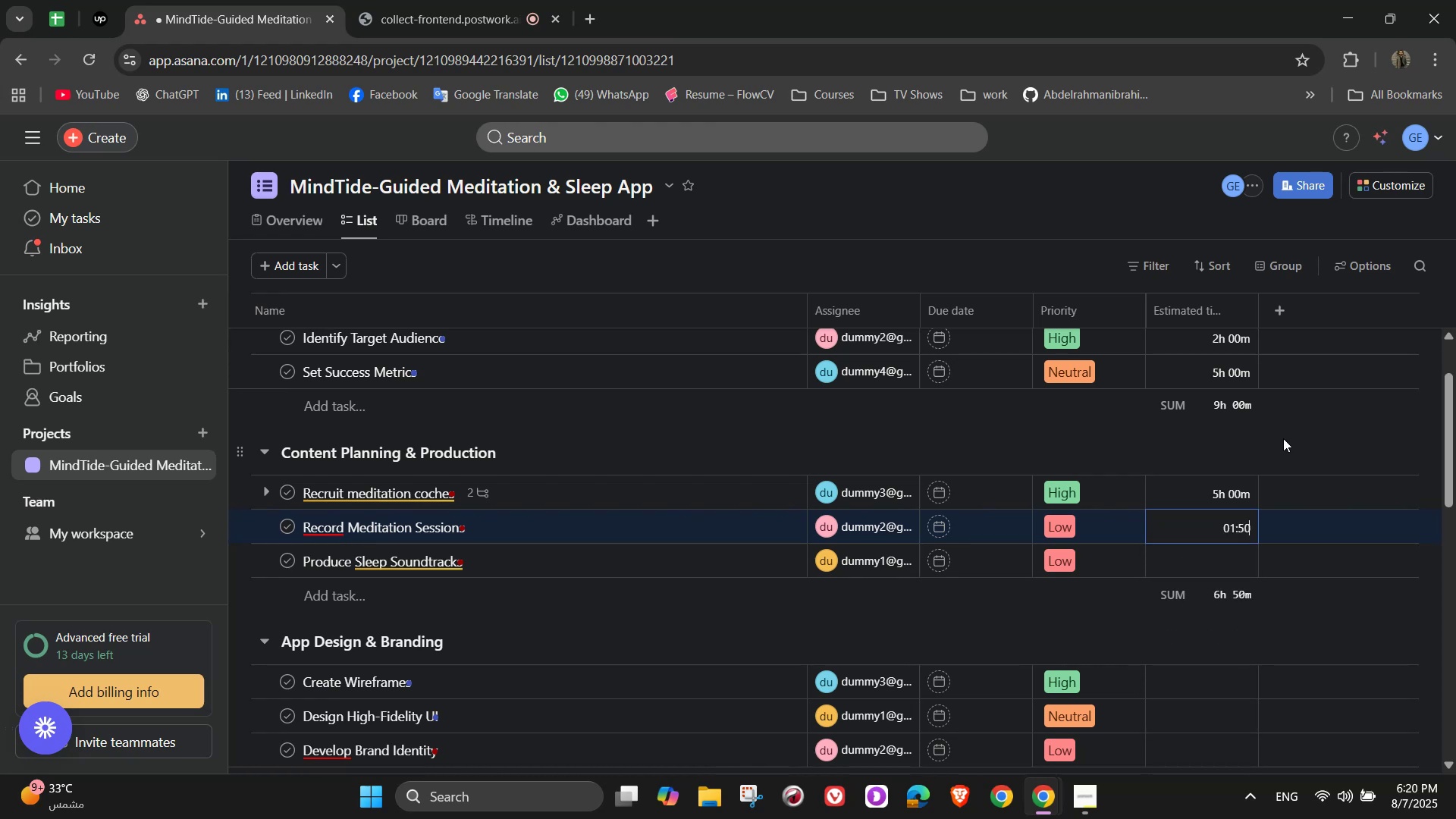 
key(Numpad0)
 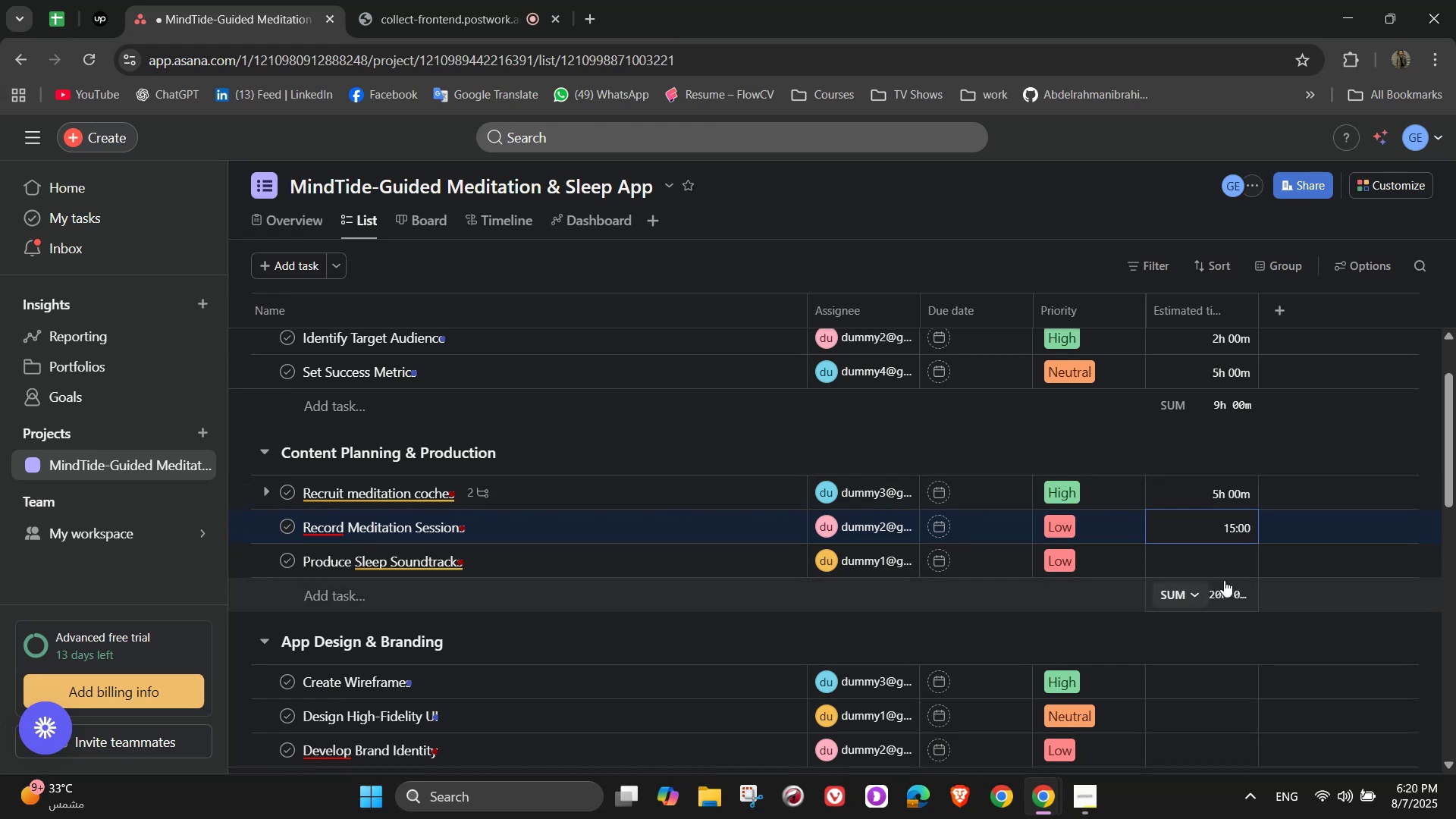 
left_click([1218, 556])
 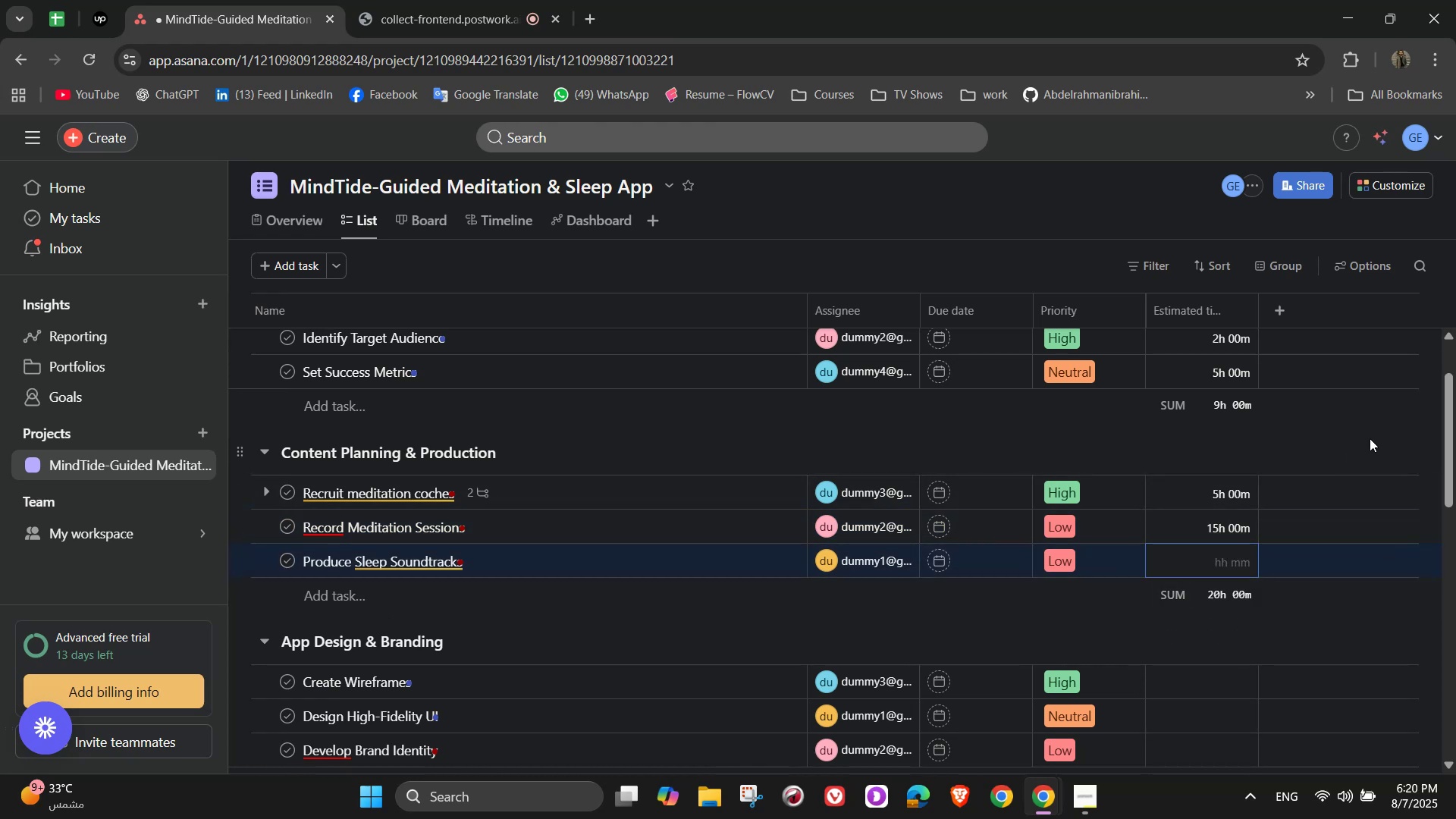 
wait(5.33)
 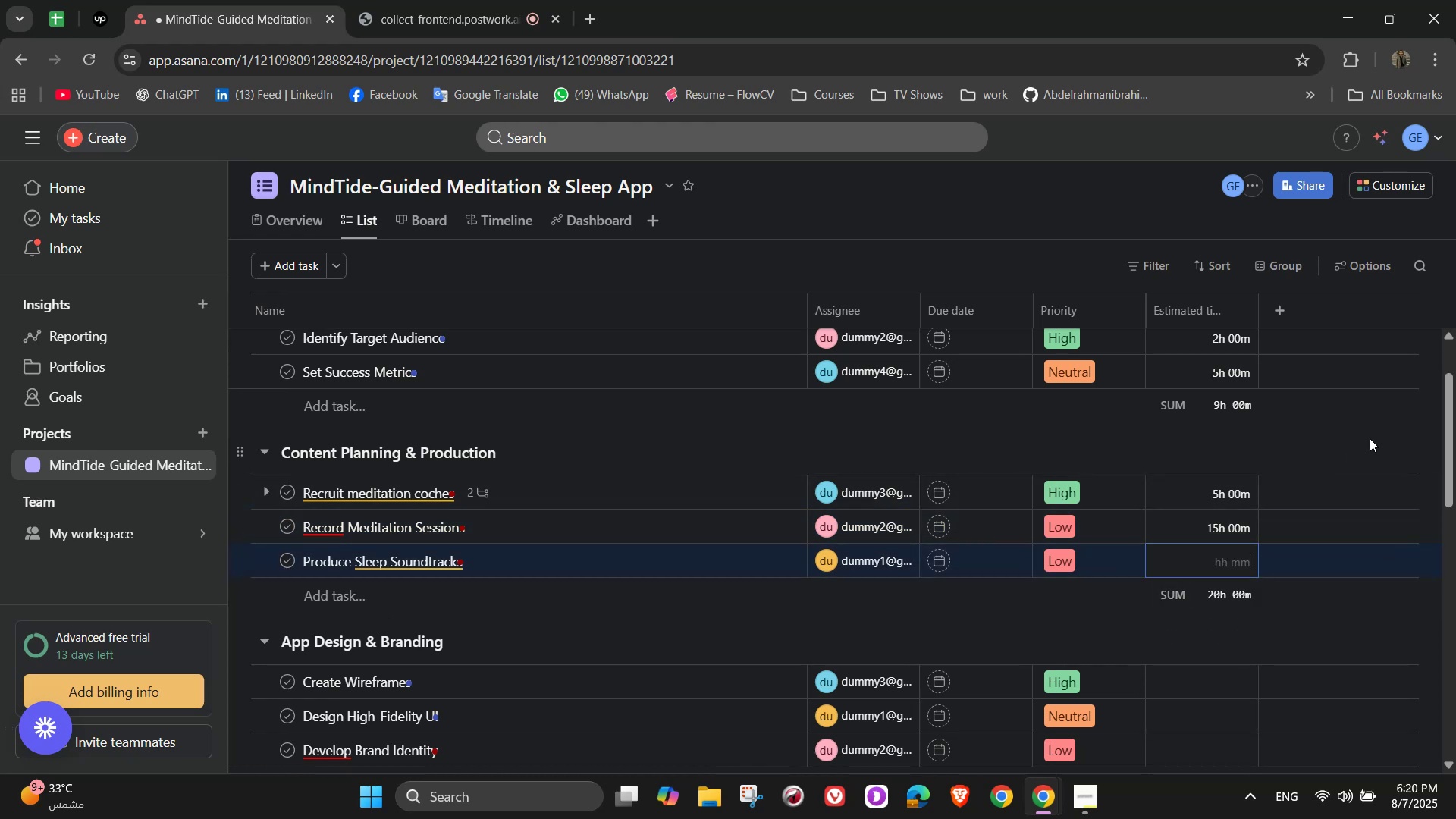 
key(Numpad2)
 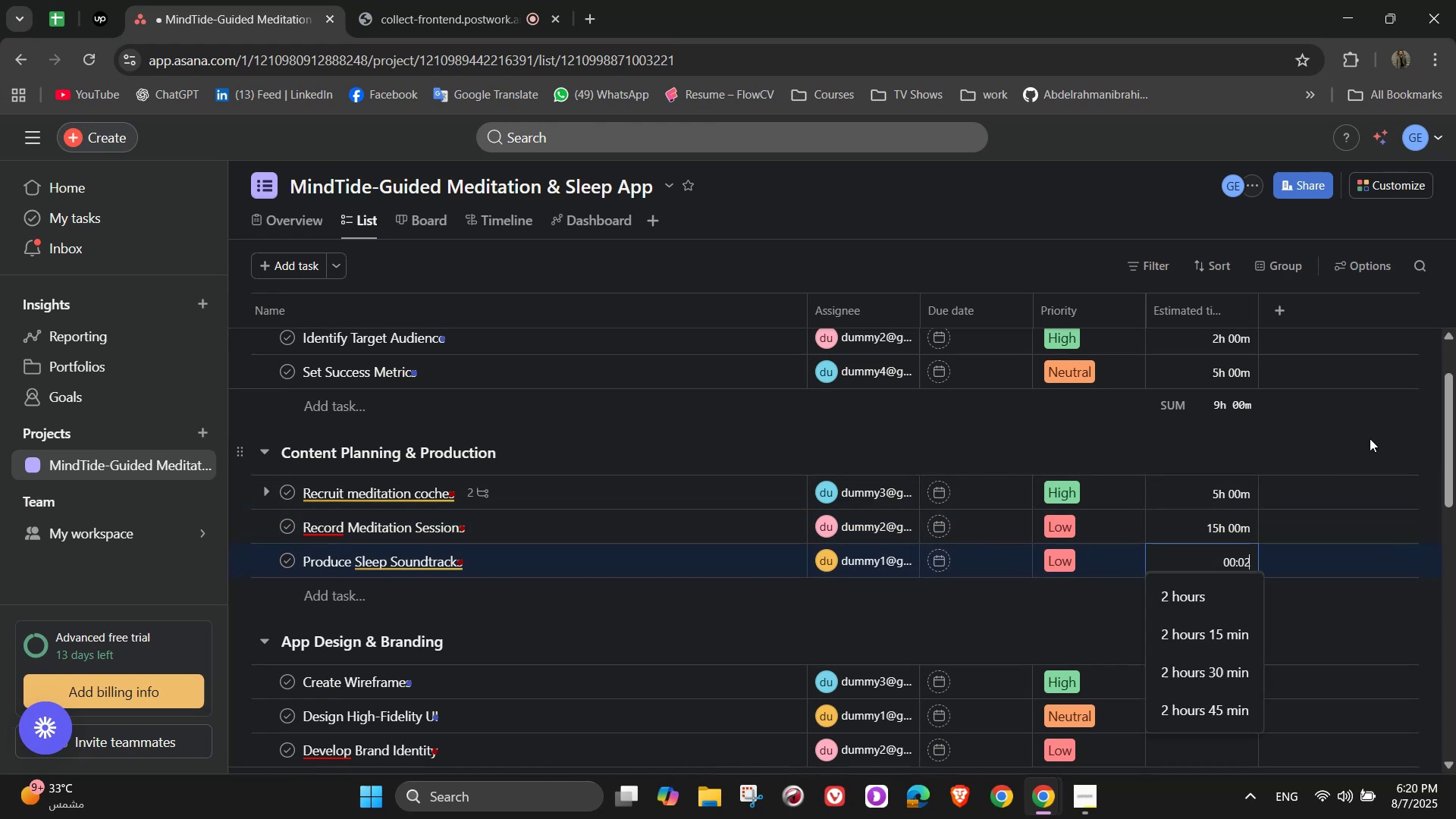 
key(Numpad0)
 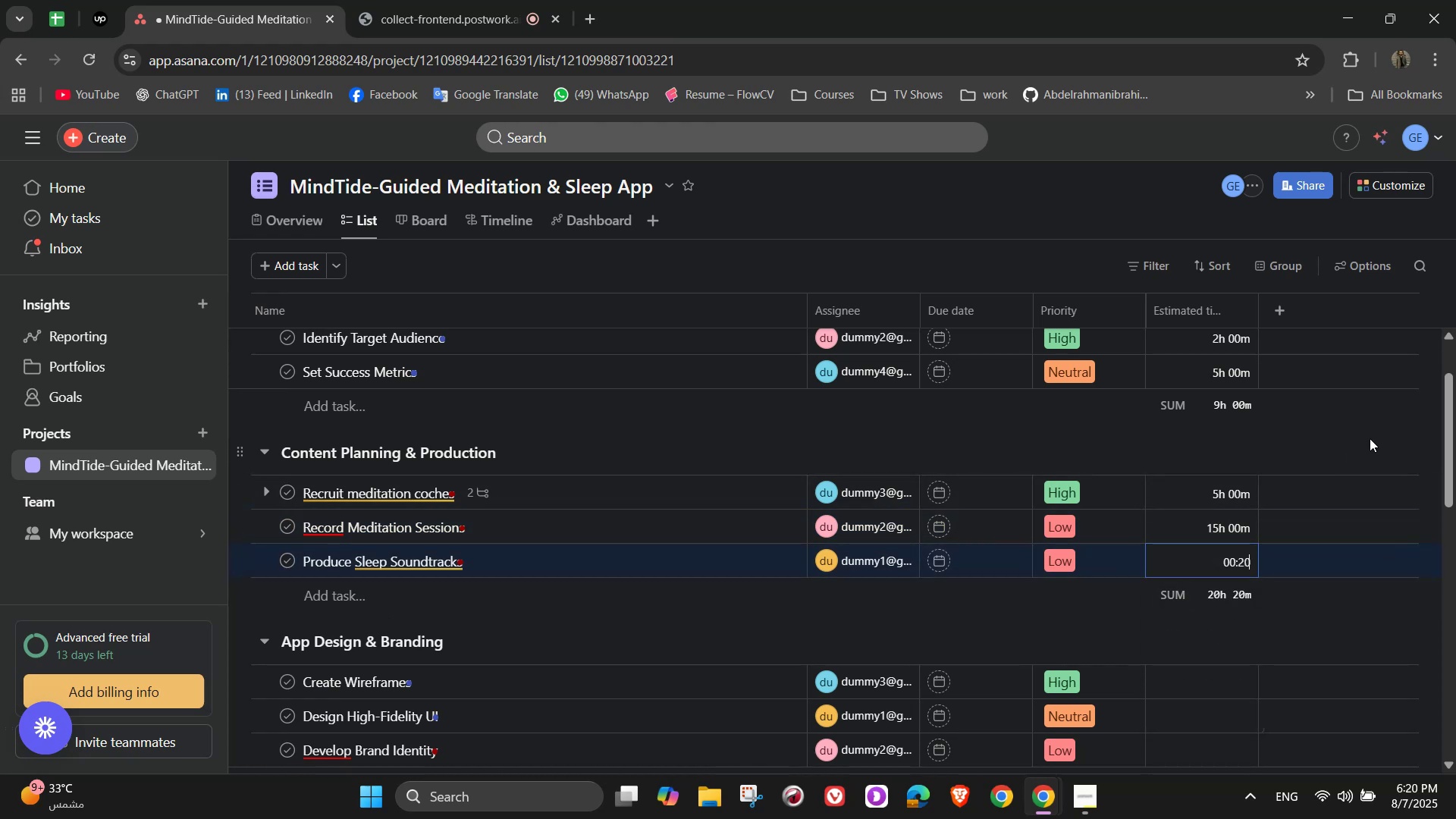 
key(Numpad0)
 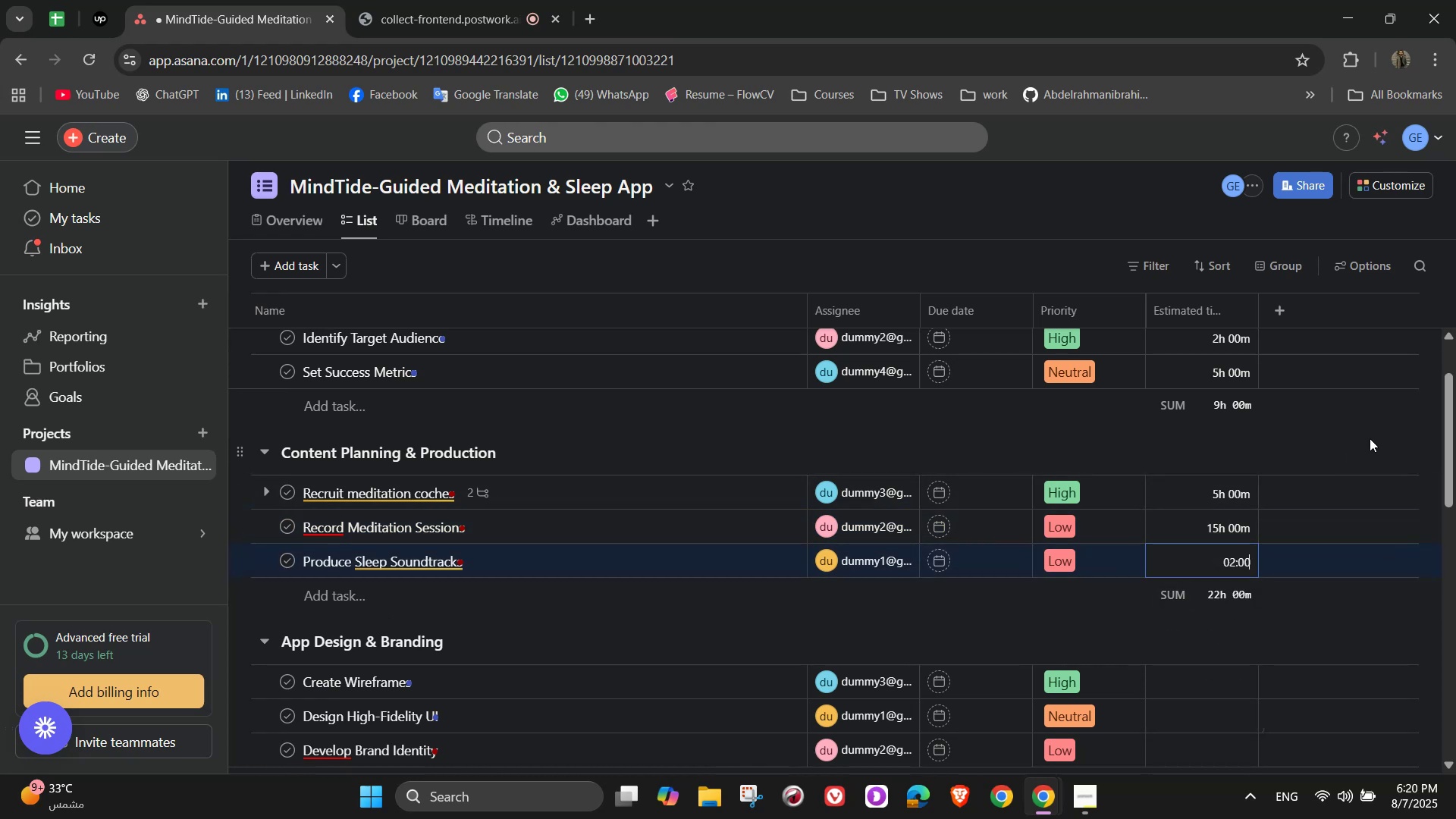 
key(Numpad0)
 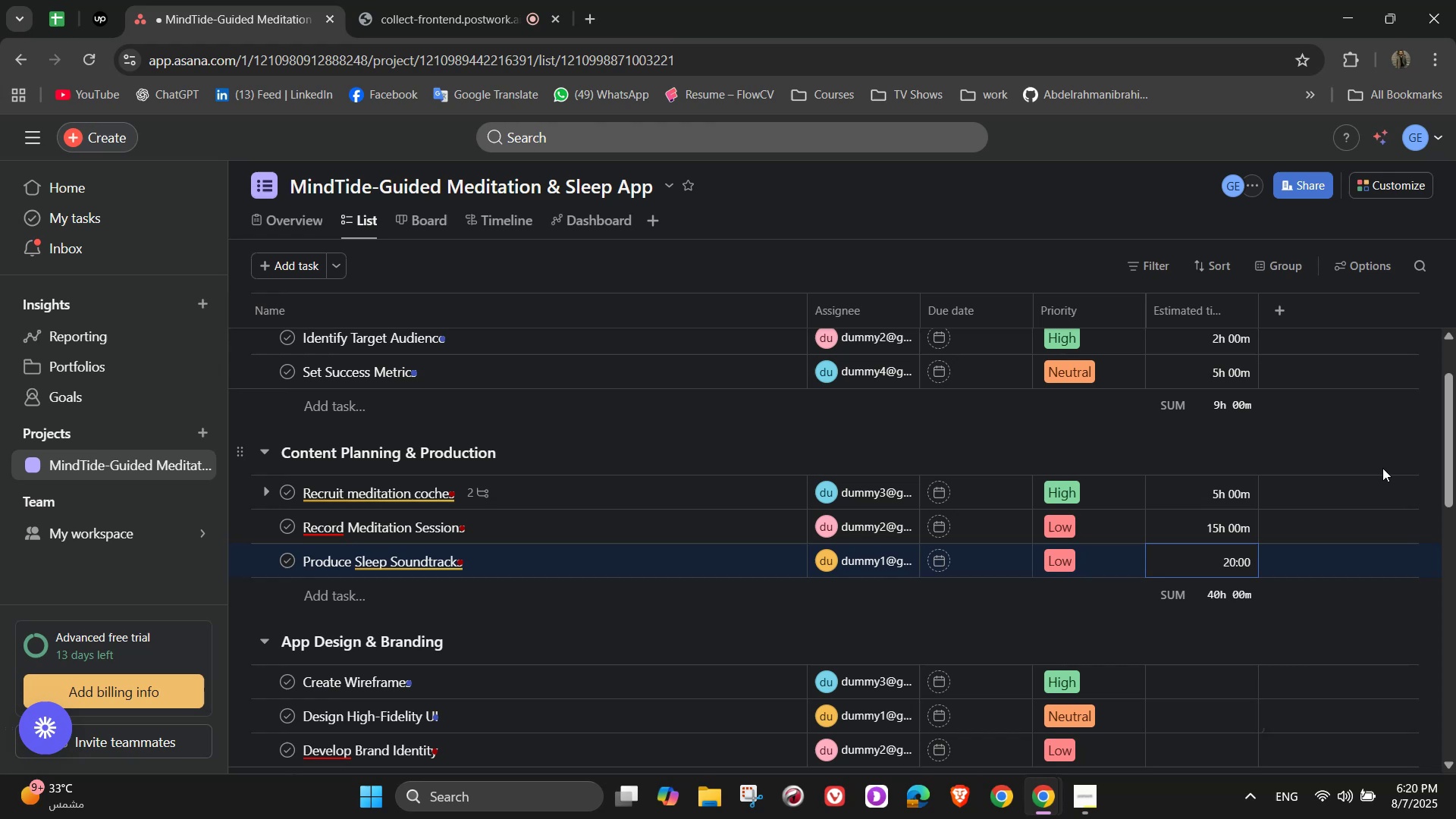 
scroll: coordinate [1200, 418], scroll_direction: down, amount: 2.0
 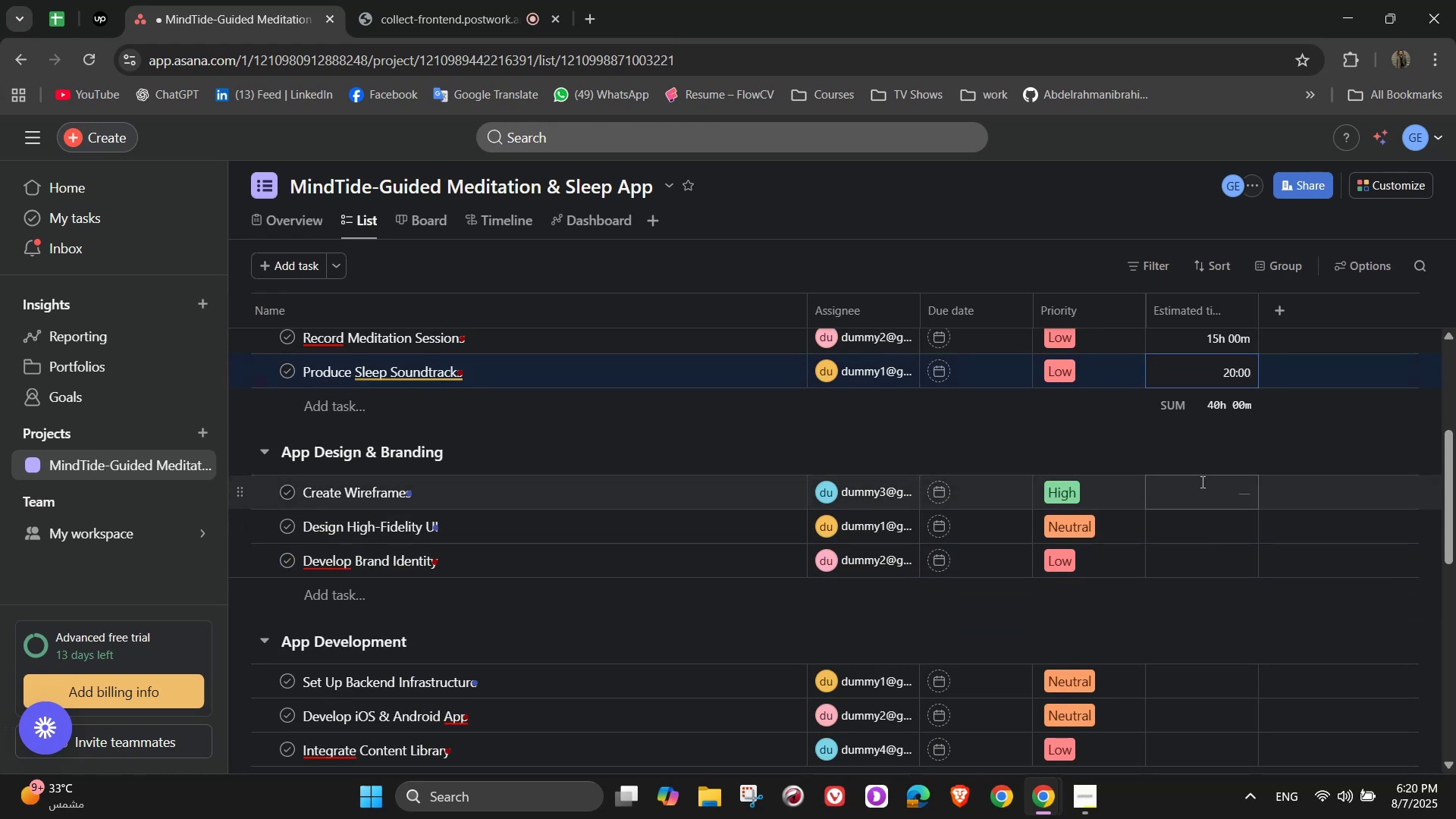 
left_click([1199, 491])
 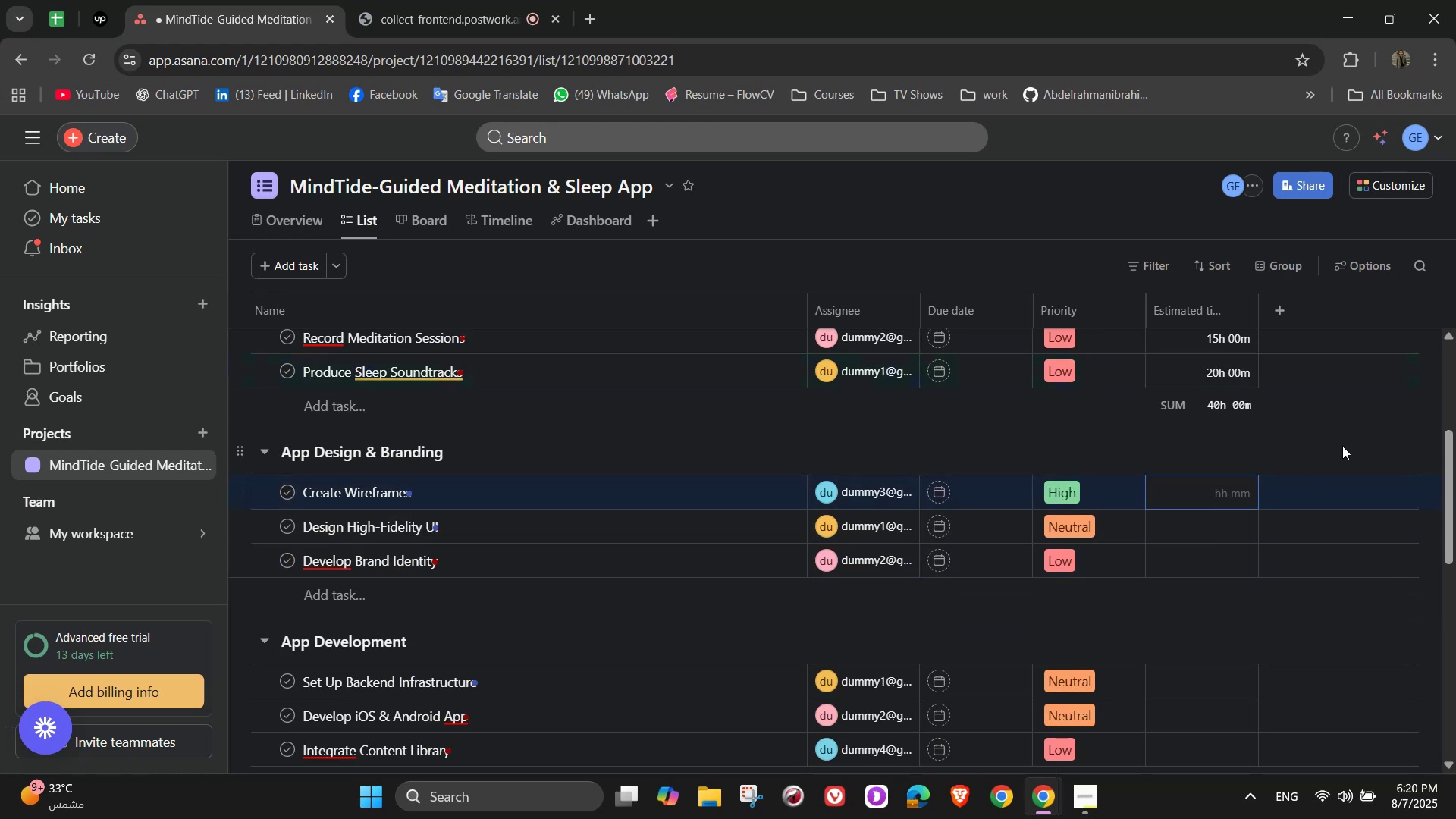 
wait(8.87)
 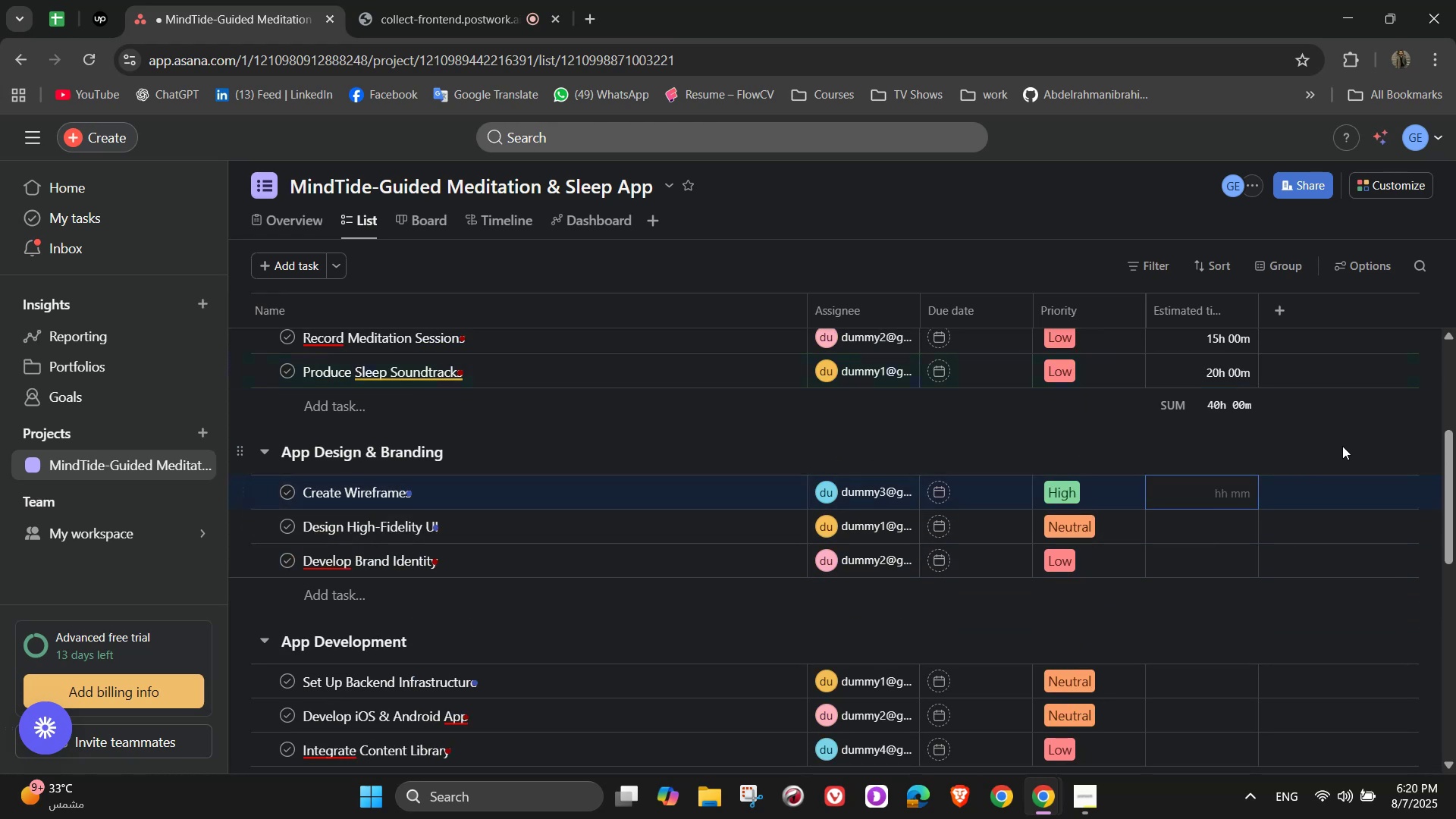 
key(Numpad1)
 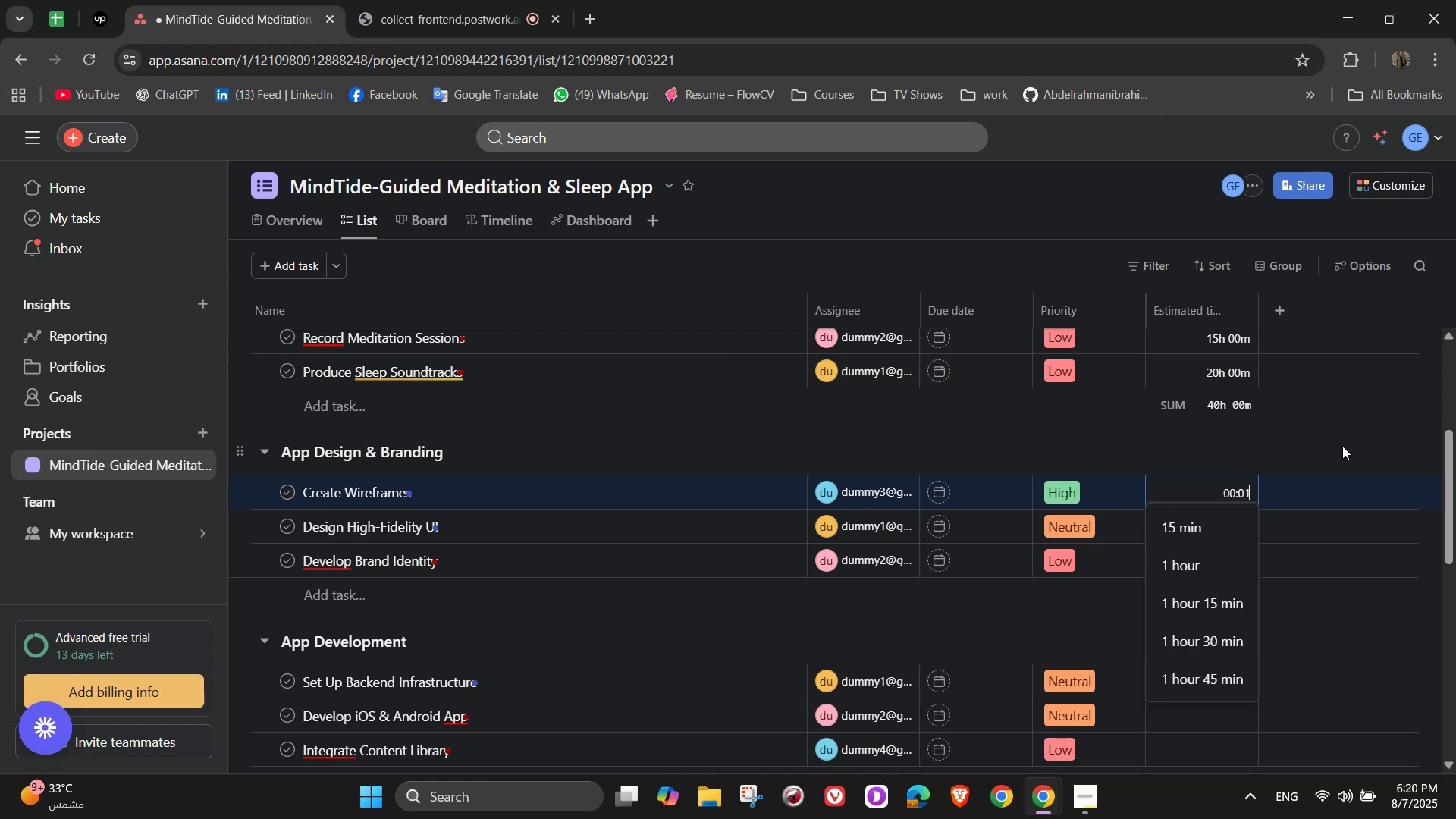 
key(Numpad5)
 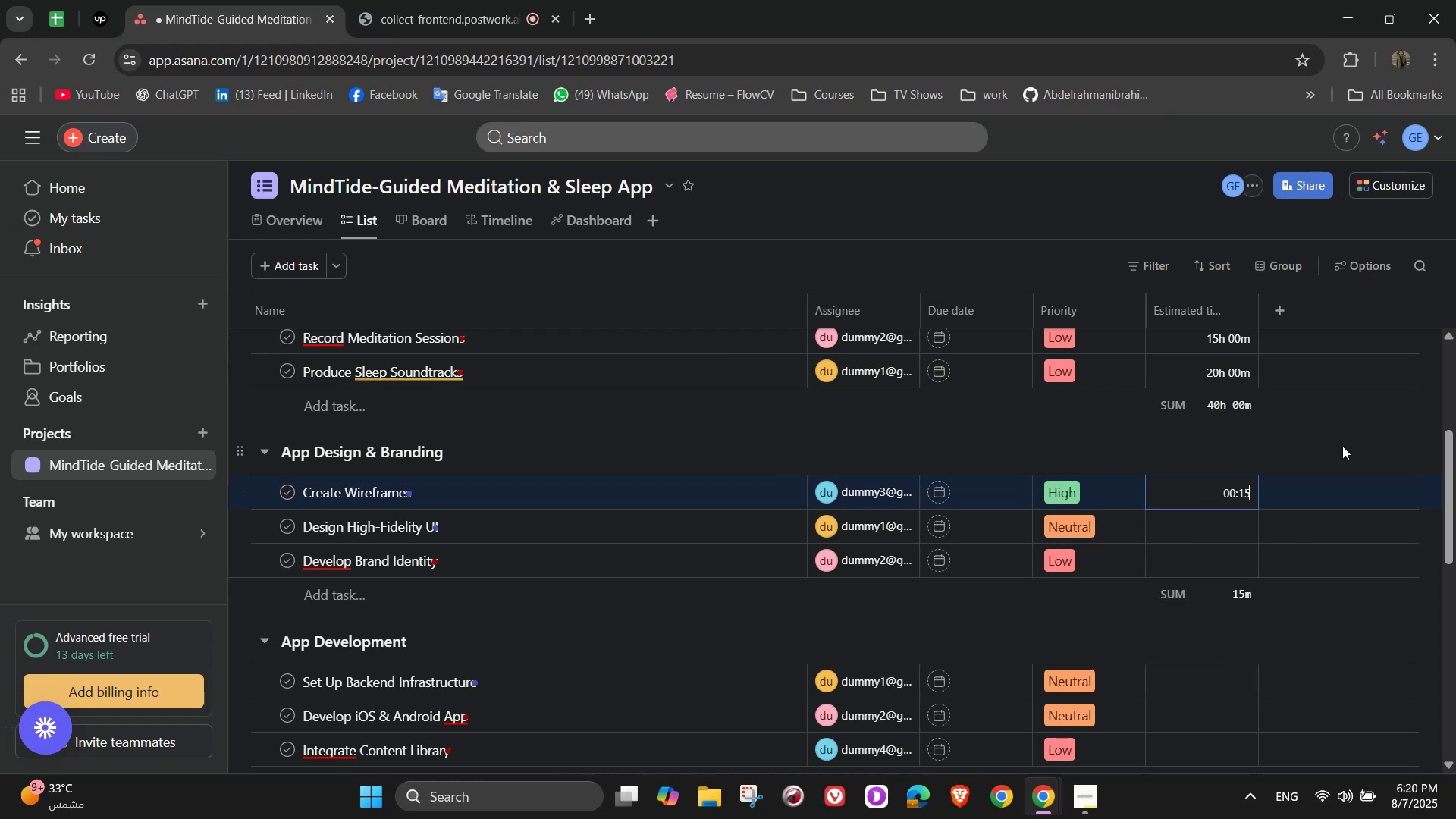 
key(Numpad0)
 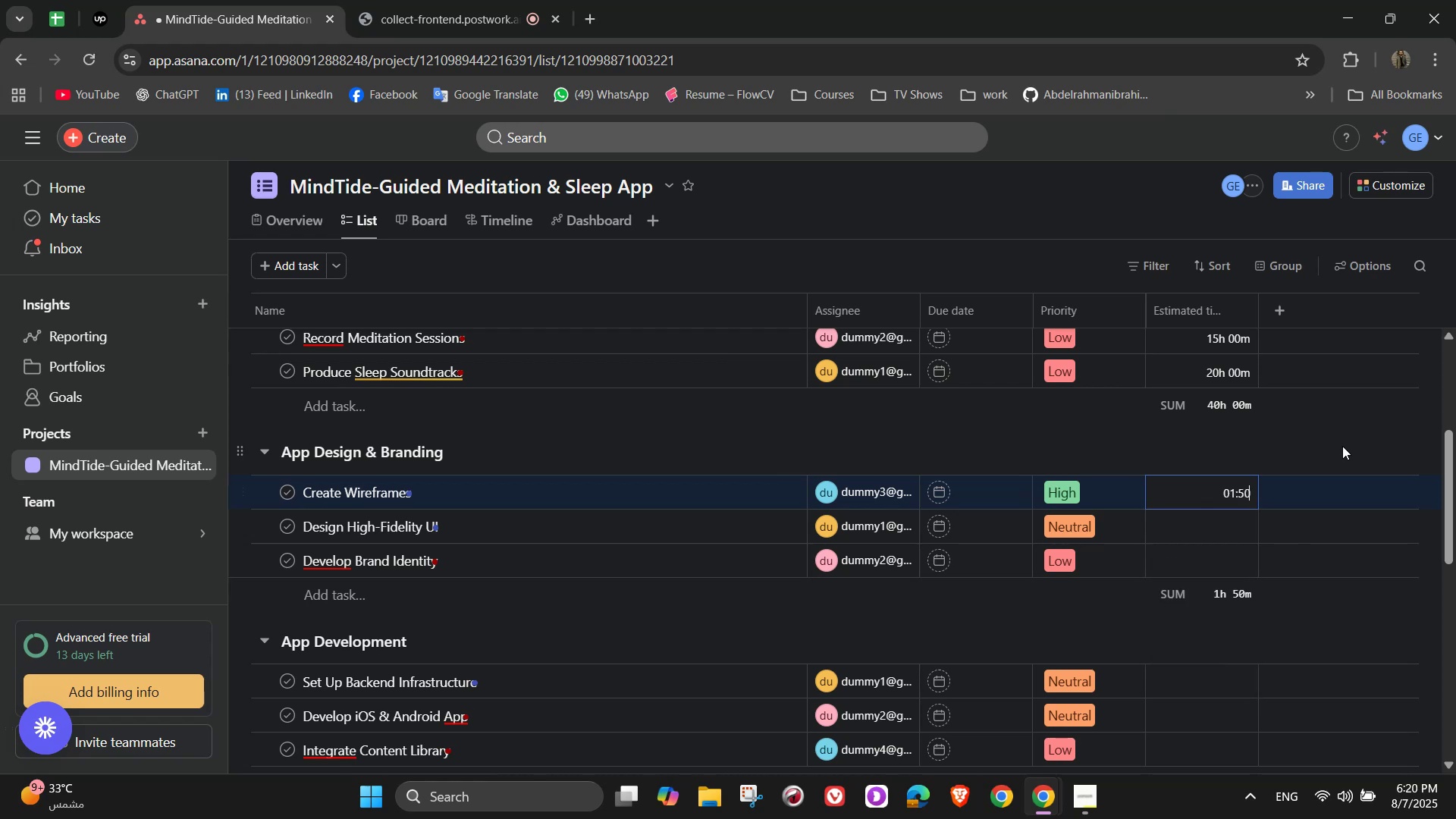 
key(Numpad0)
 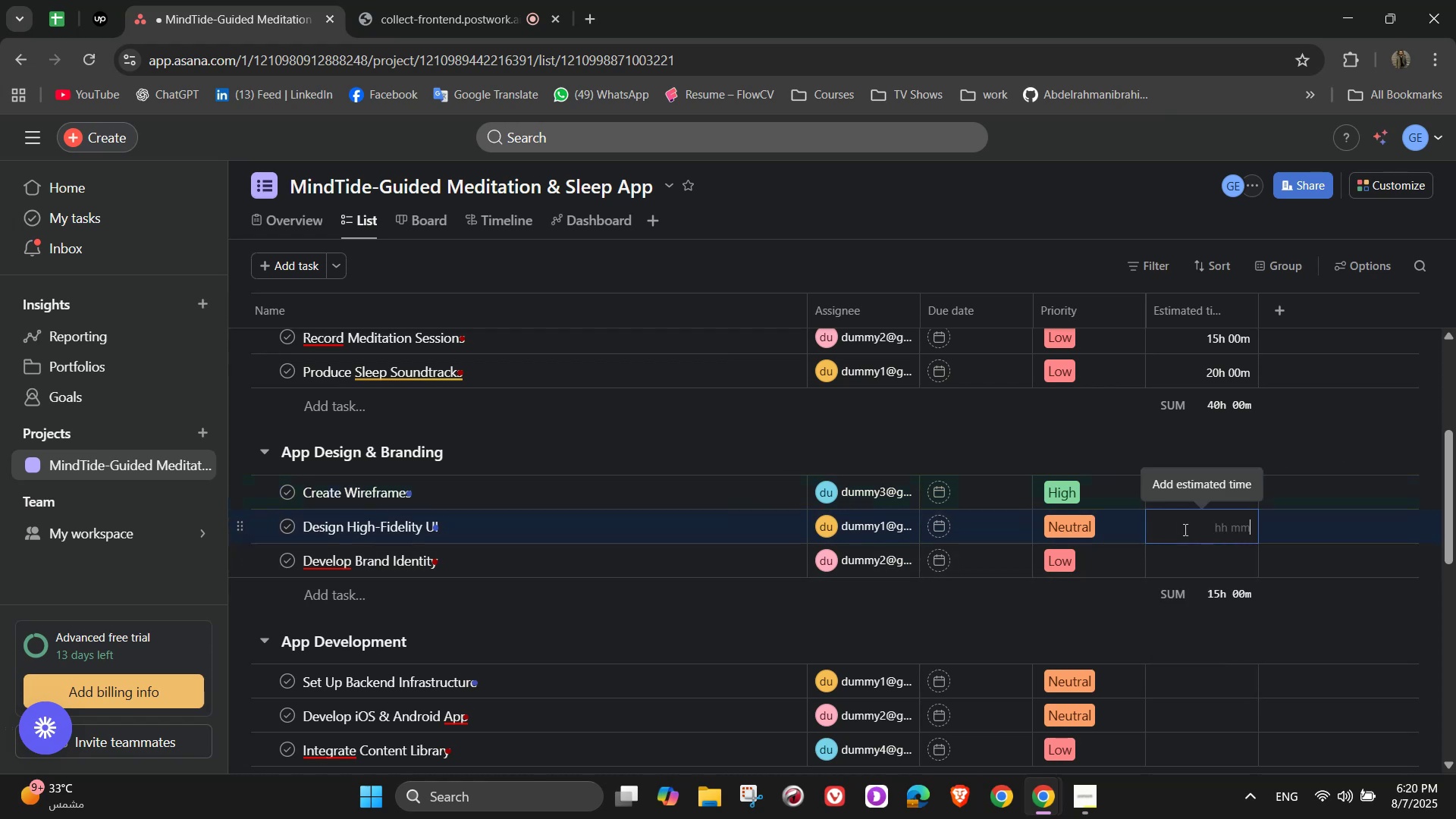 
key(Numpad1)
 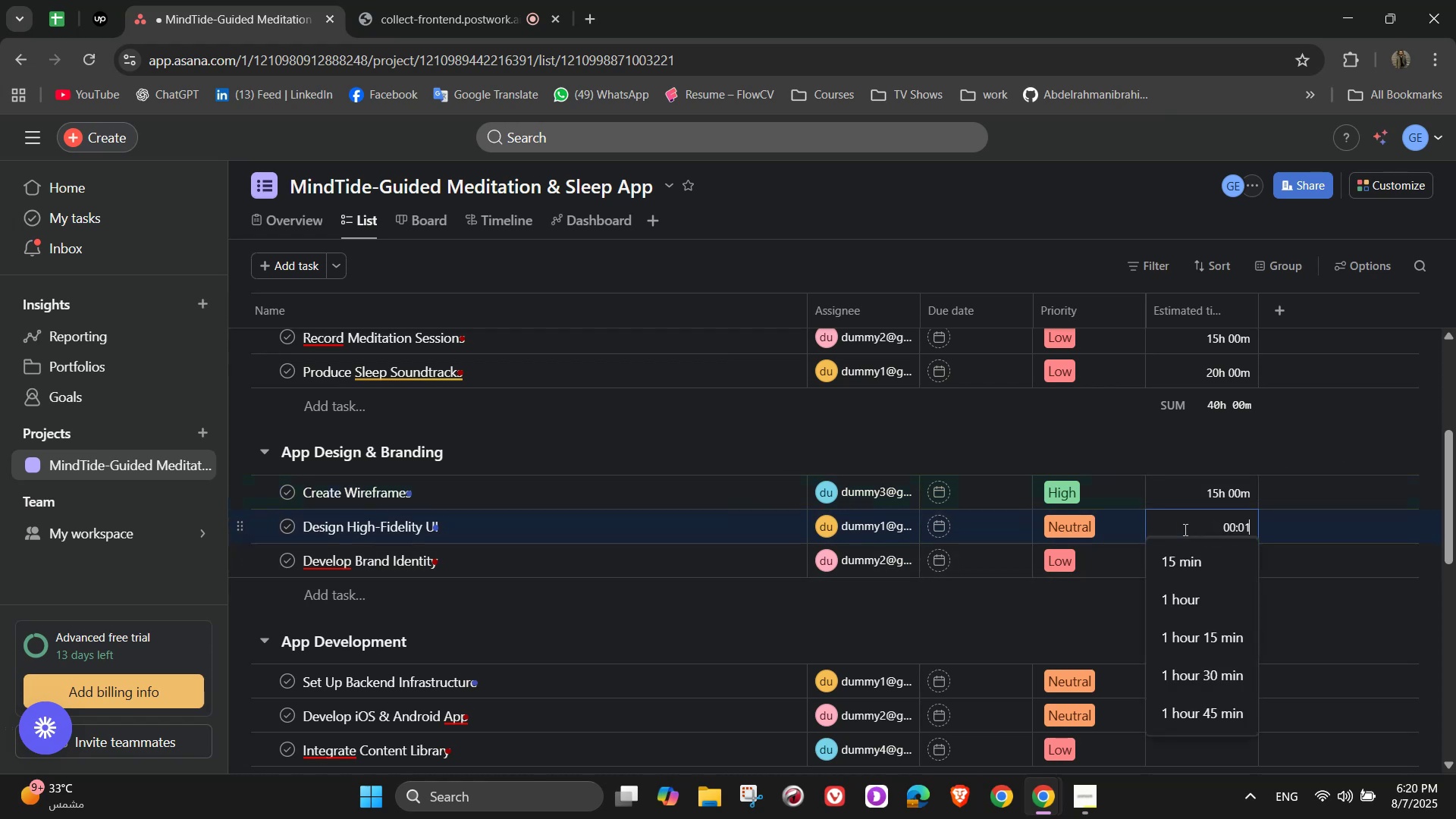 
key(Numpad2)
 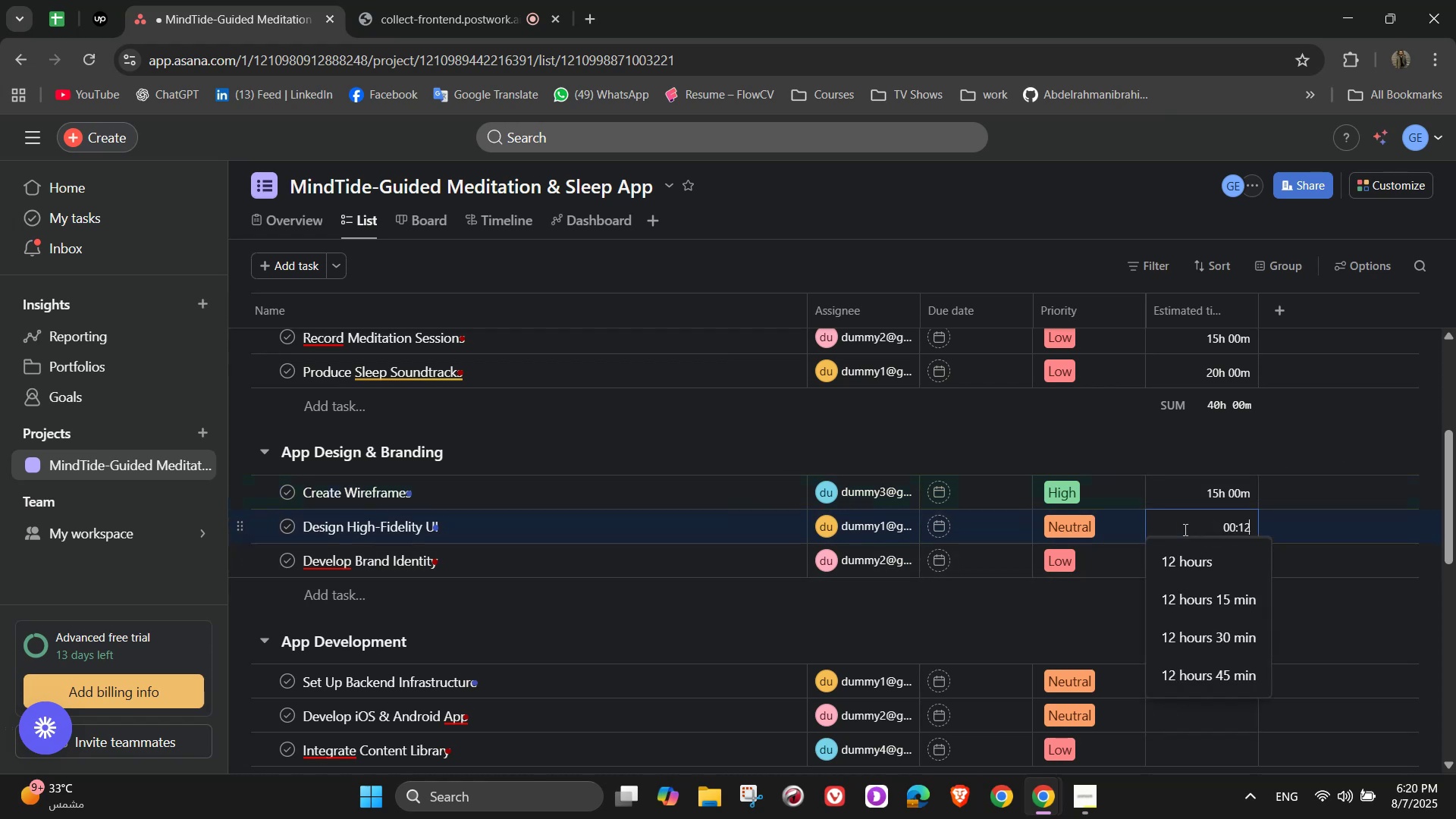 
key(Numpad0)
 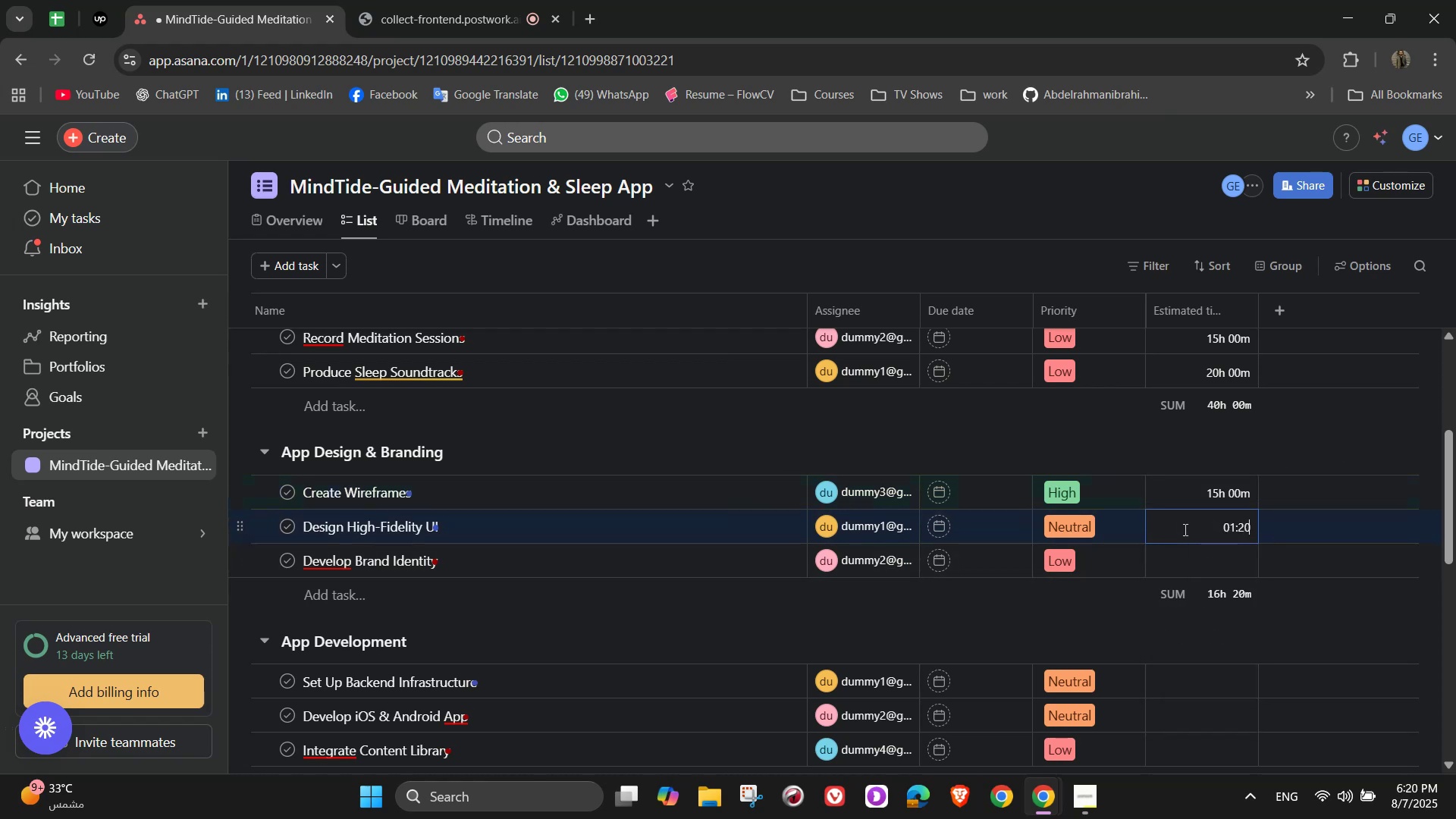 
key(Numpad0)
 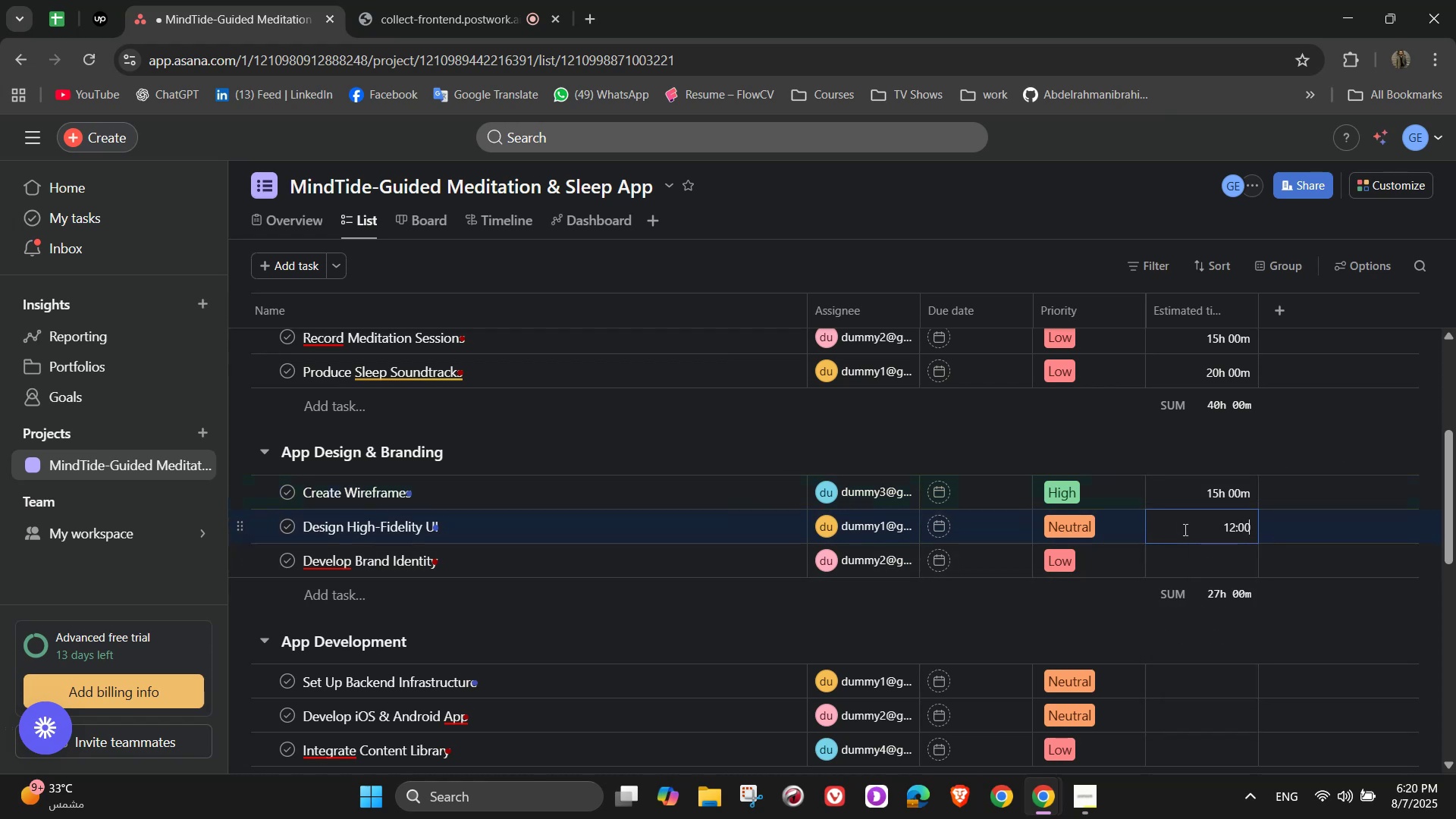 
left_click([1196, 550])
 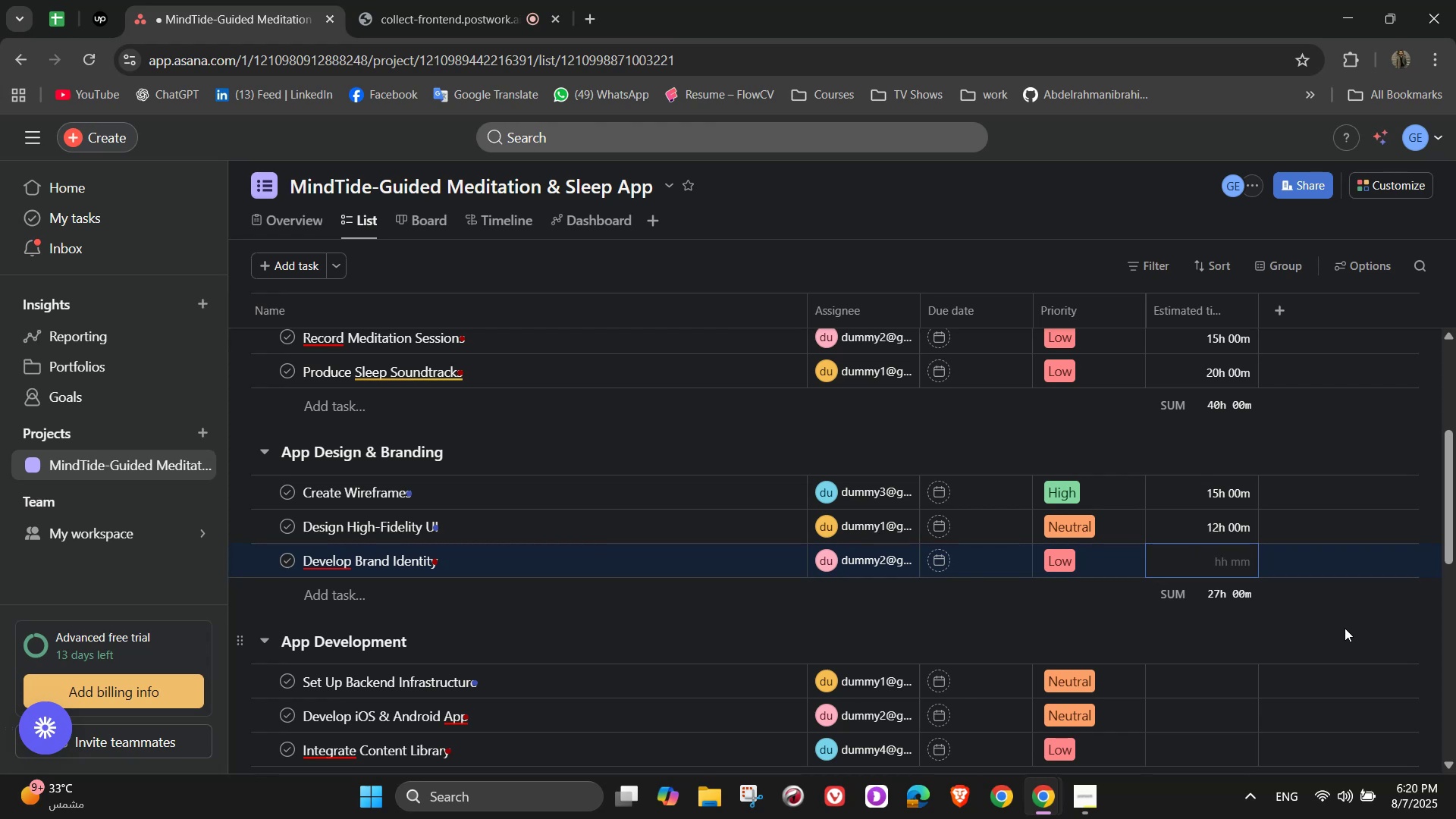 
wait(5.58)
 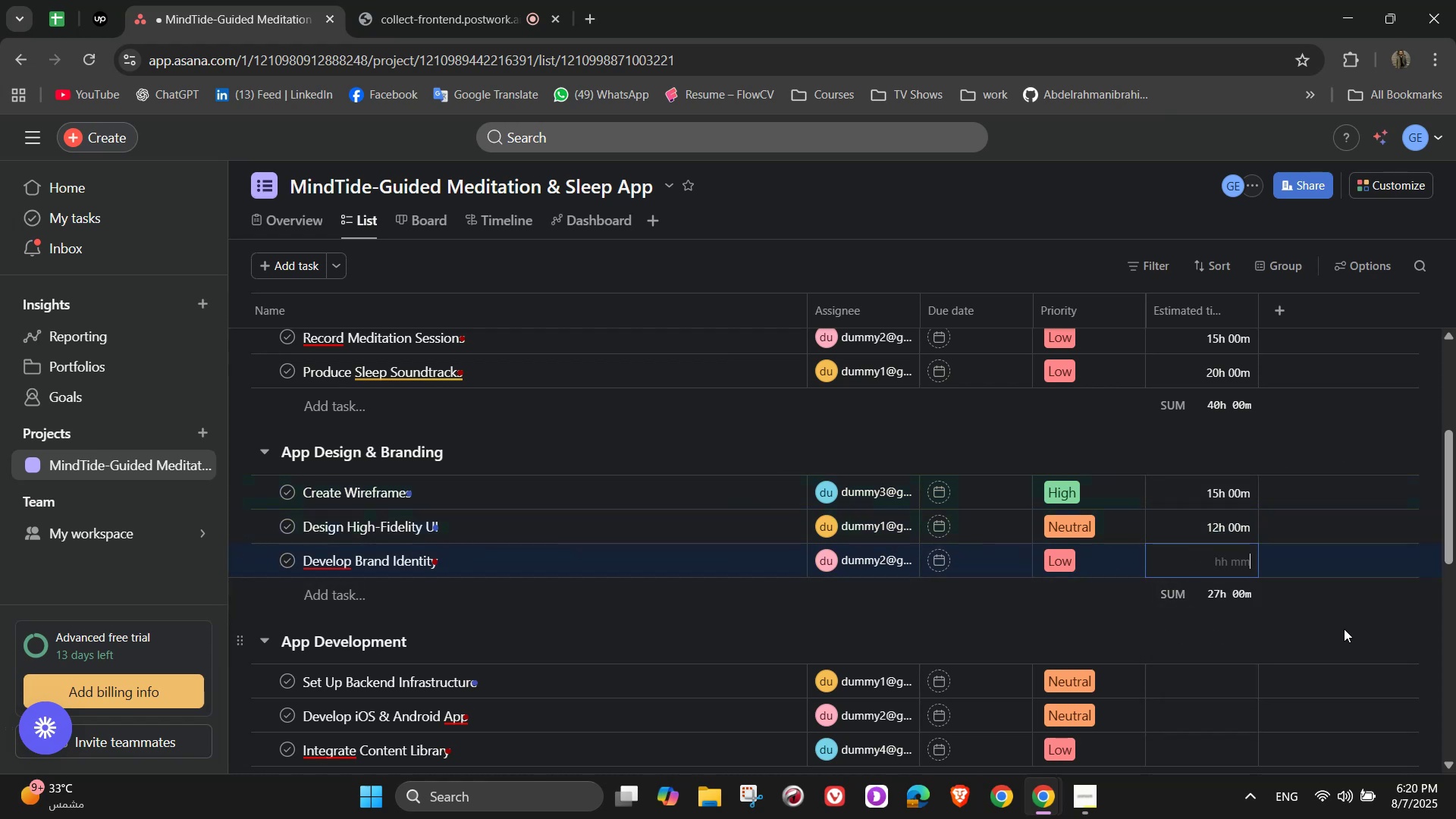 
key(Numpad8)
 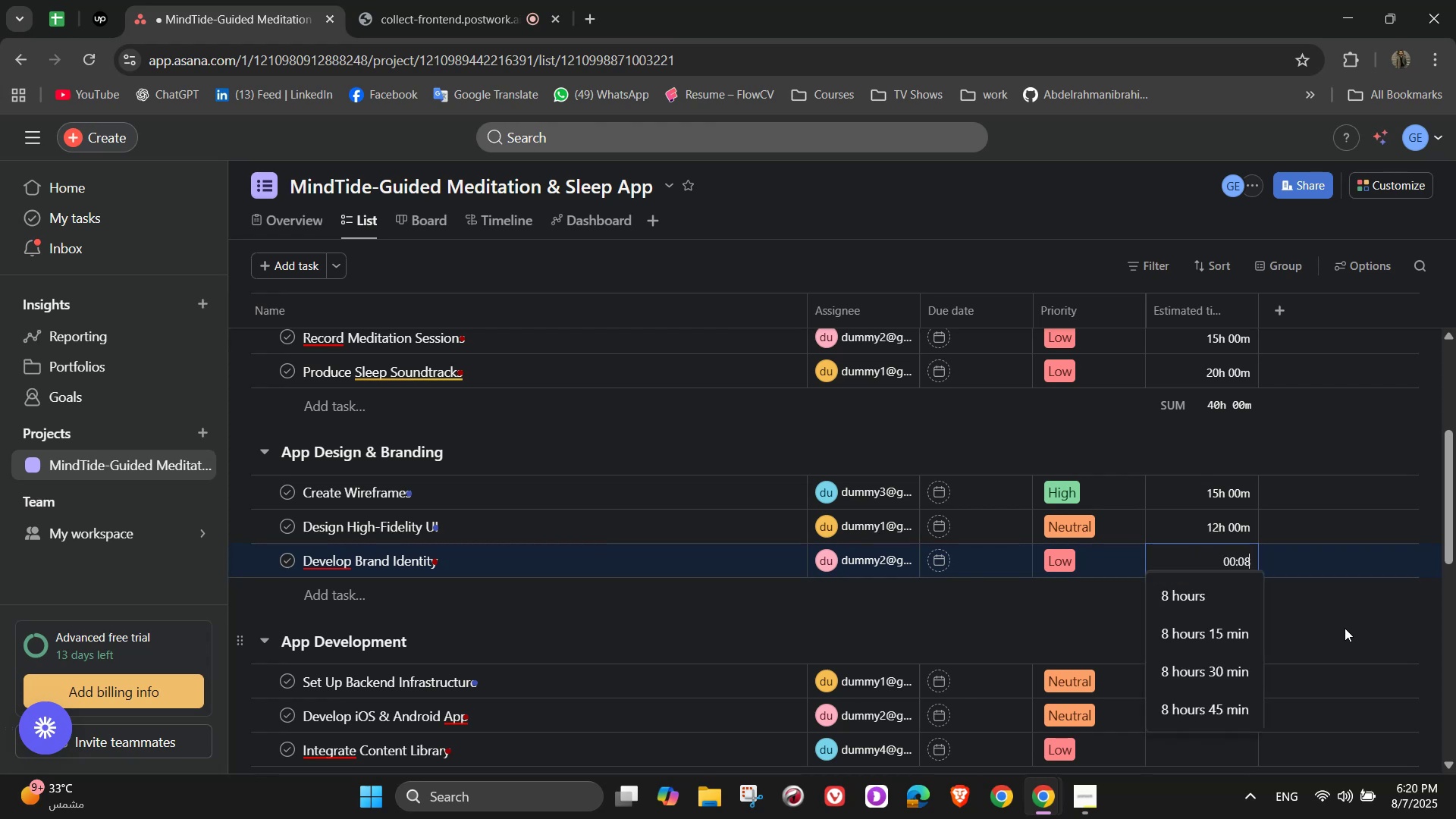 
key(Numpad0)
 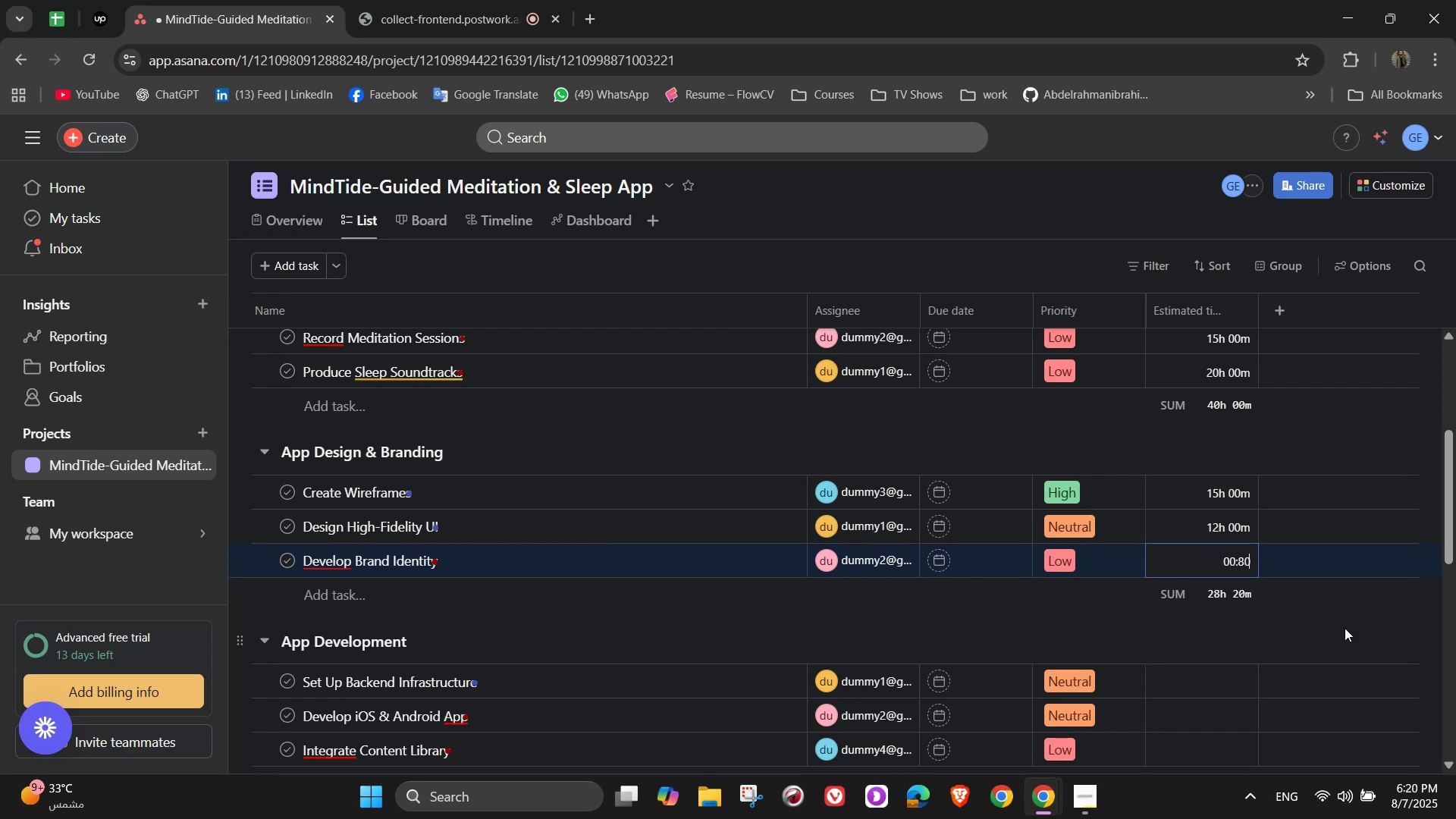 
key(Numpad0)
 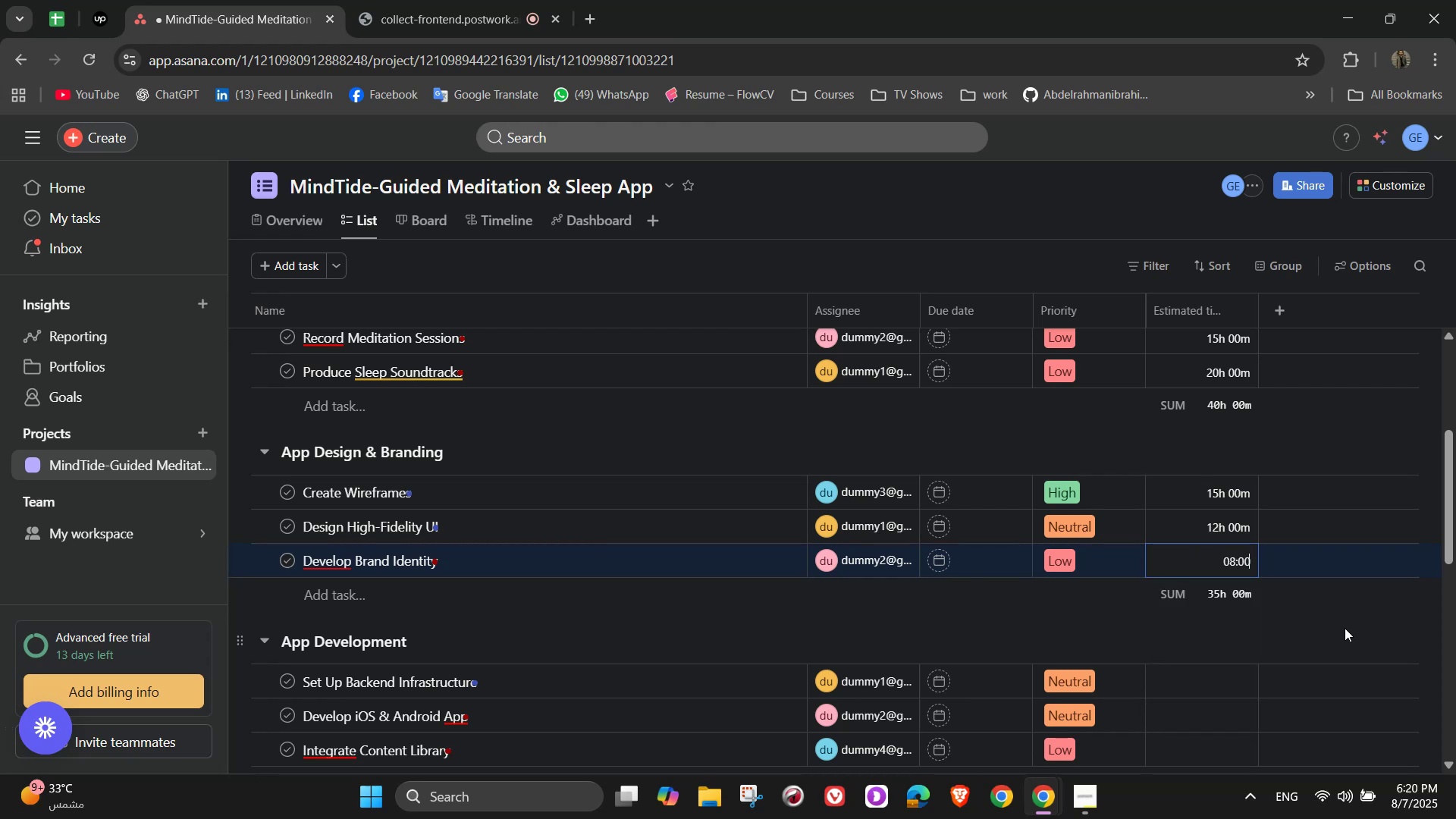 
key(Numpad0)
 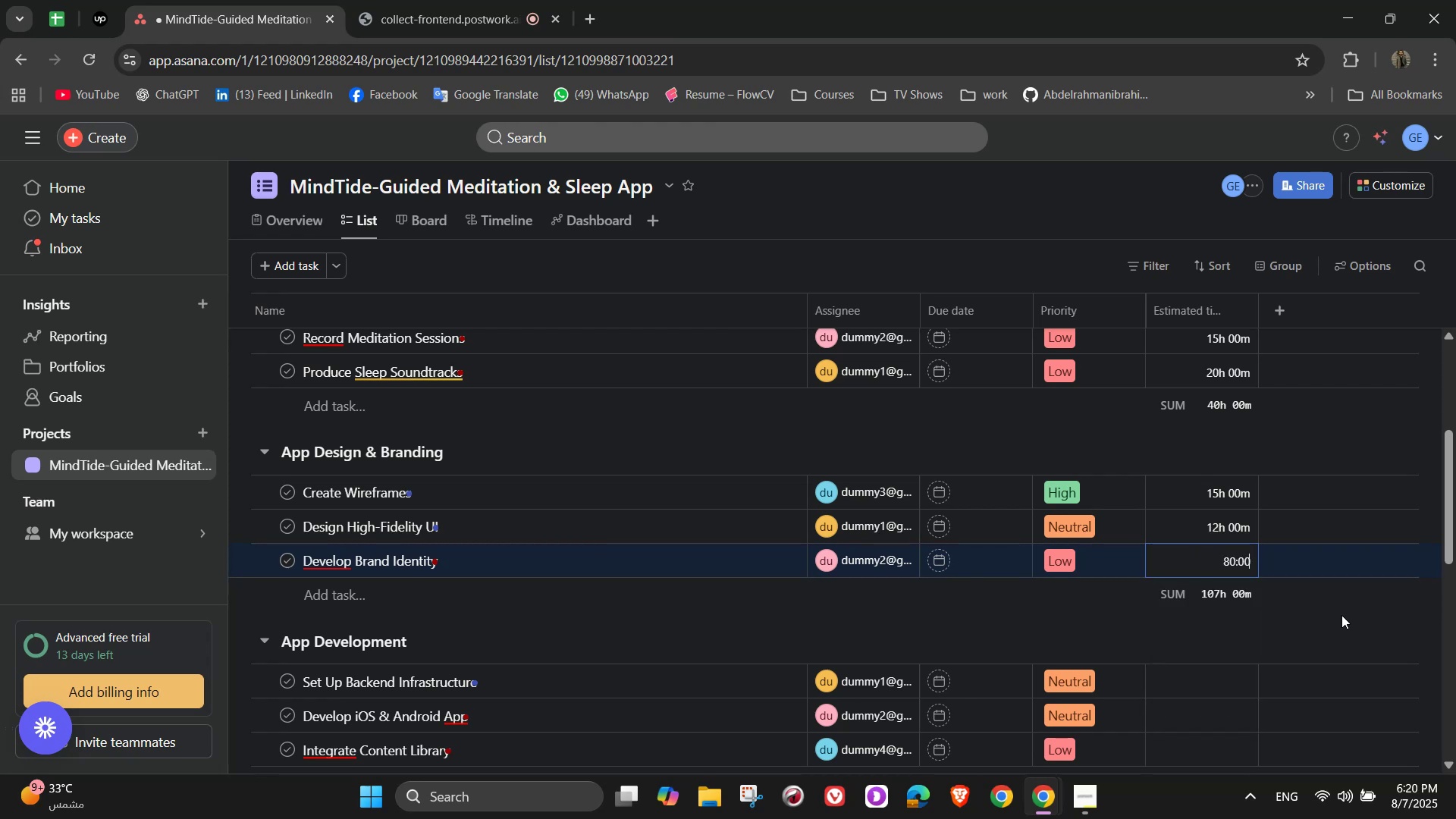 
key(Backspace)
 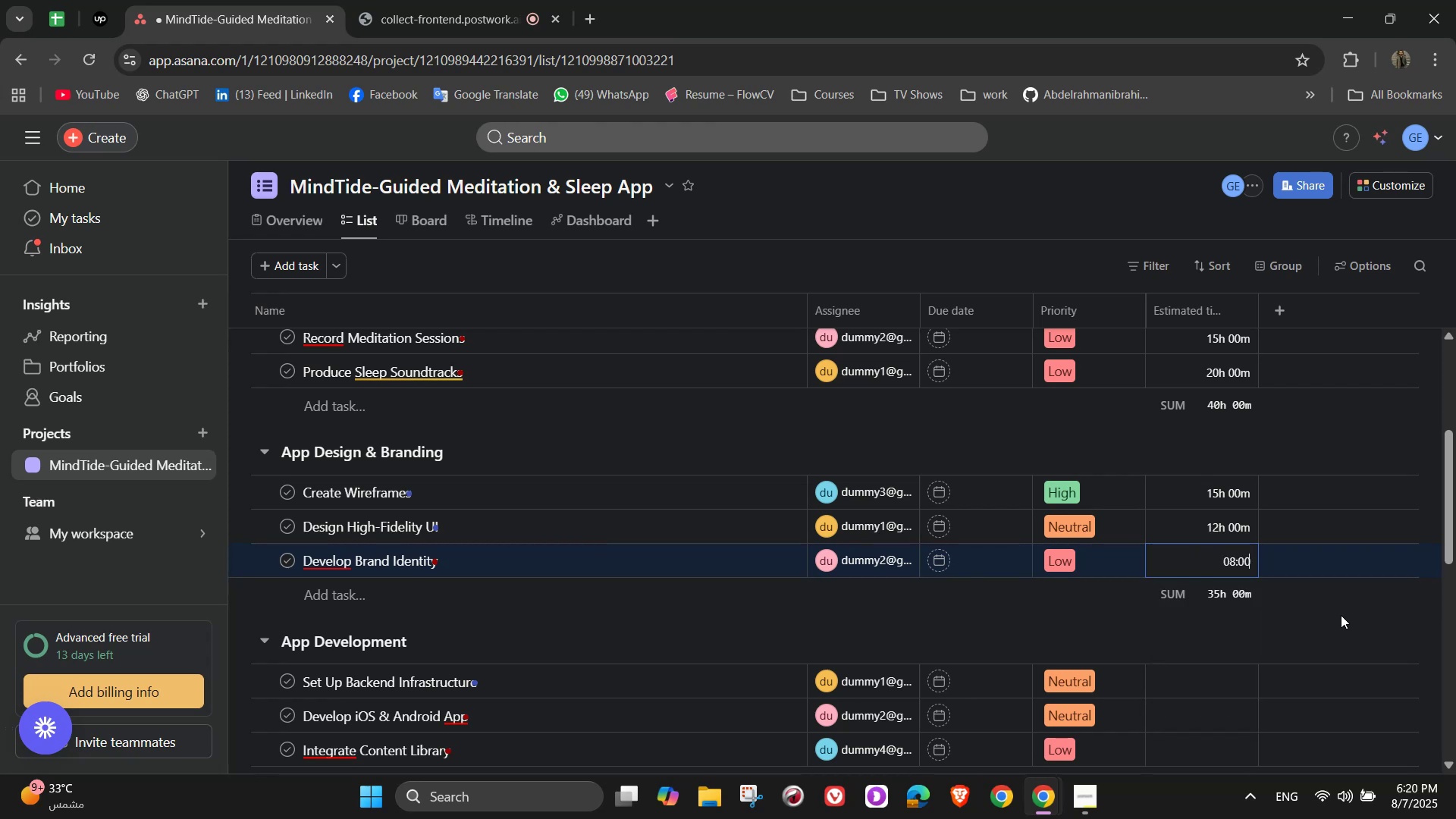 
key(Backspace)
 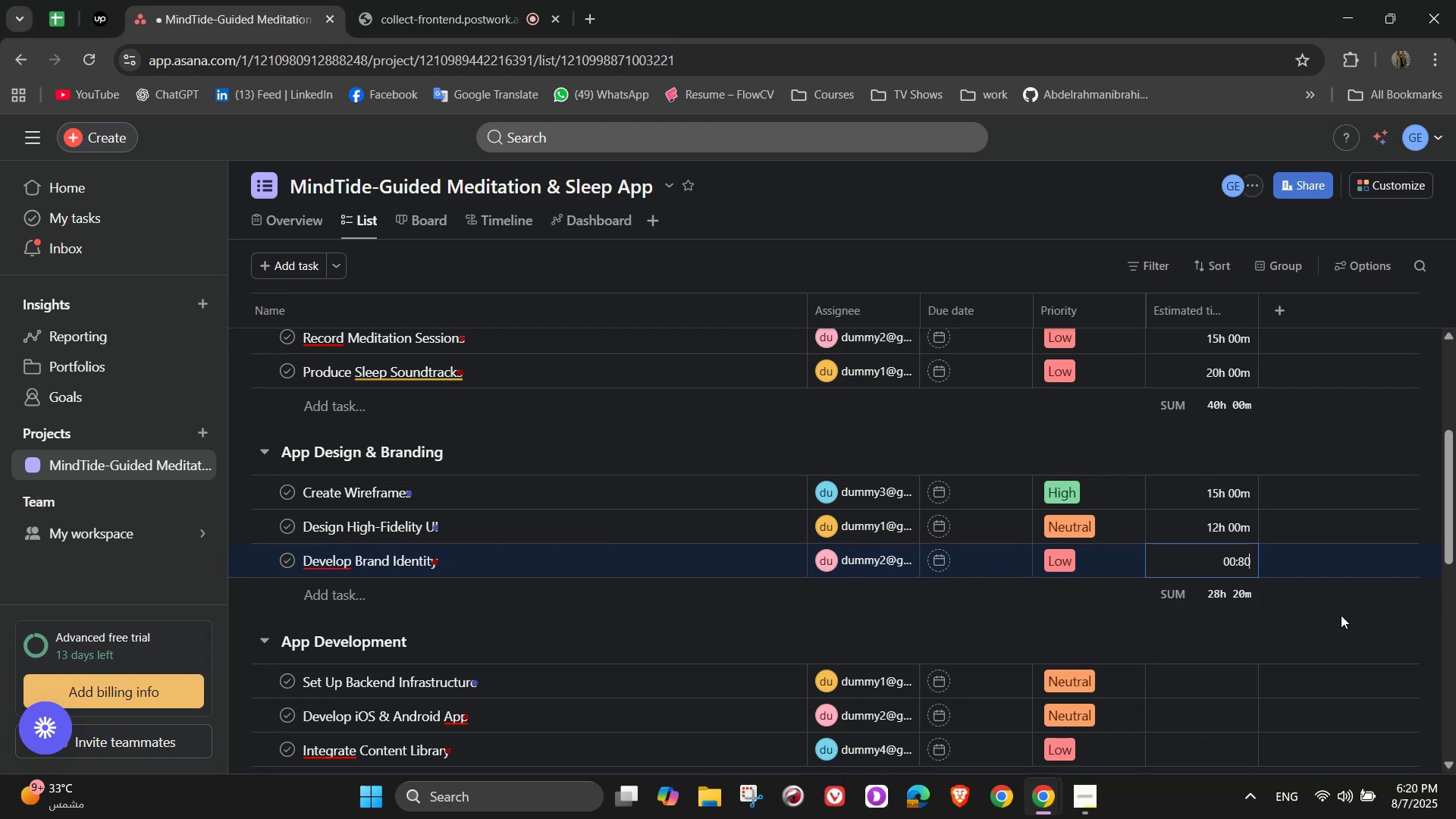 
key(Backspace)
 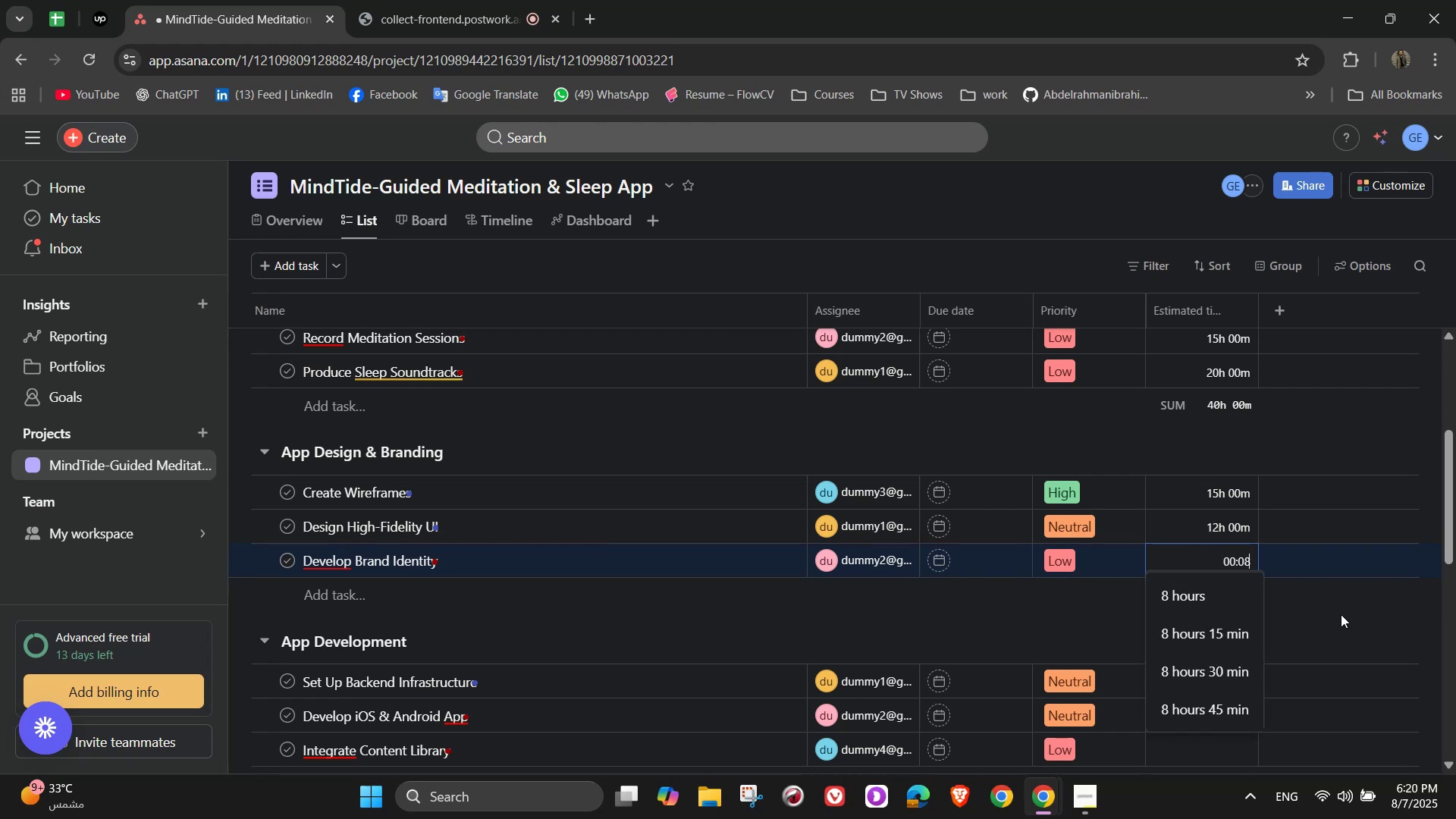 
key(Backspace)
 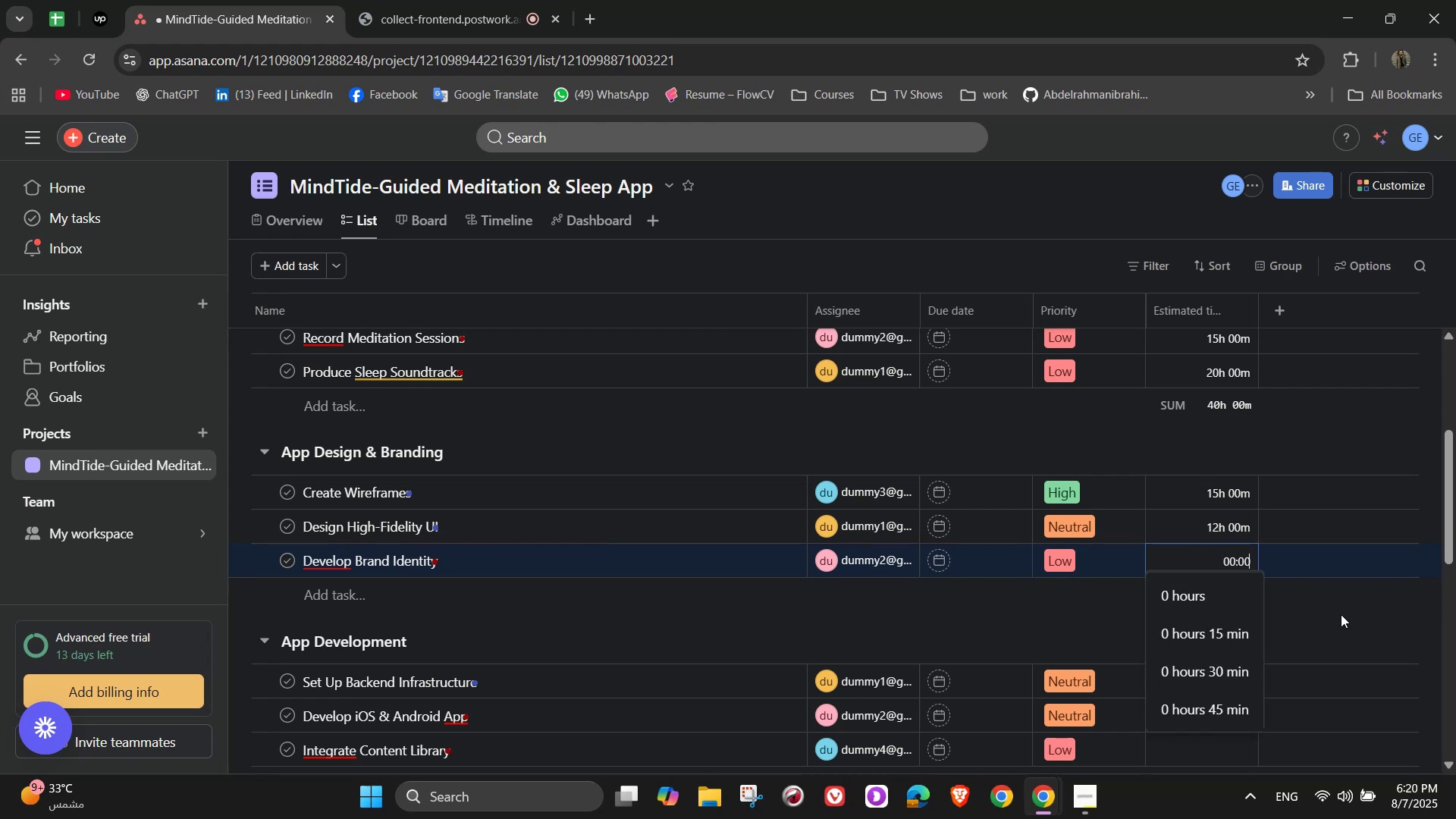 
key(Numpad0)
 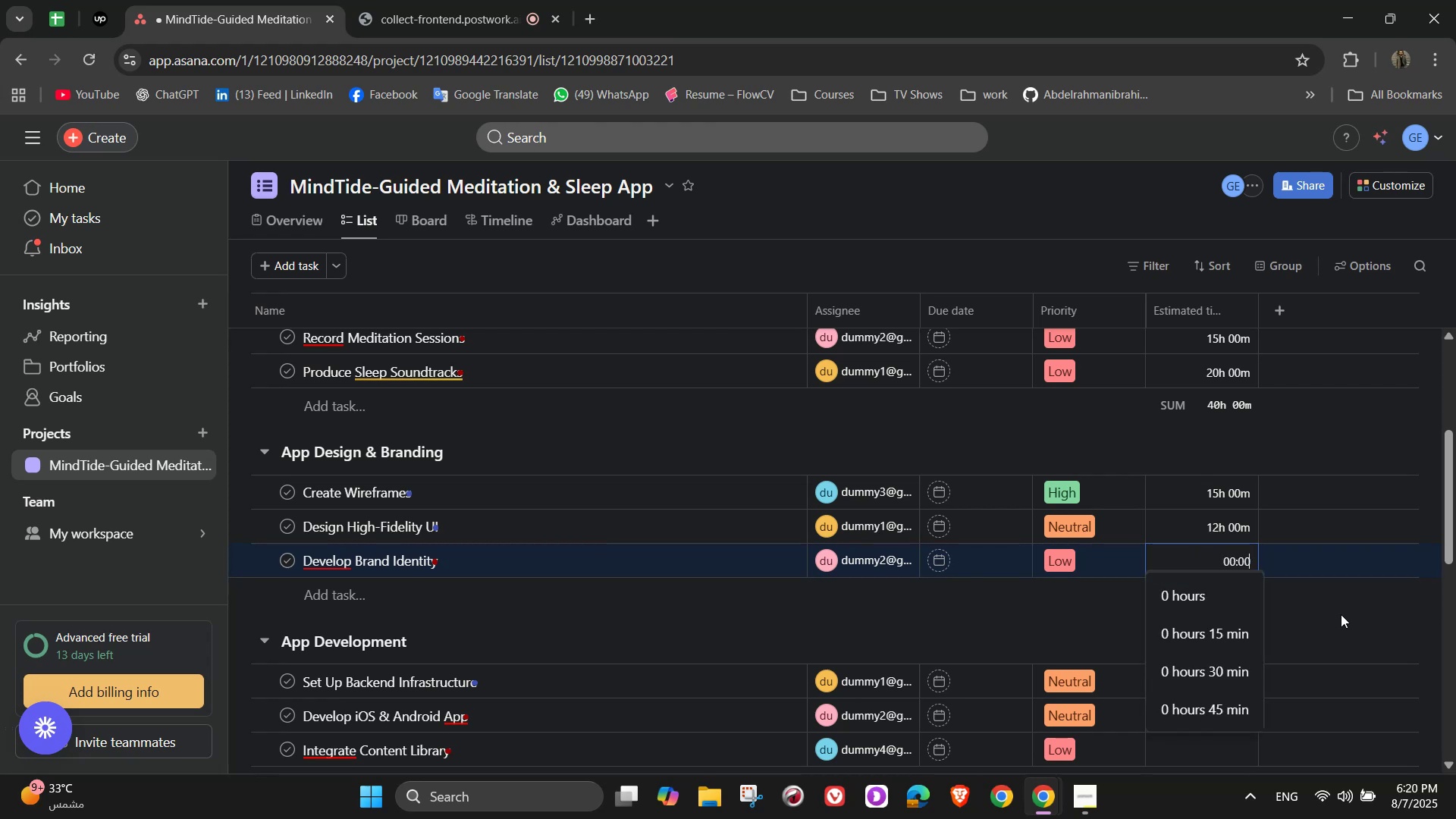 
key(Numpad8)
 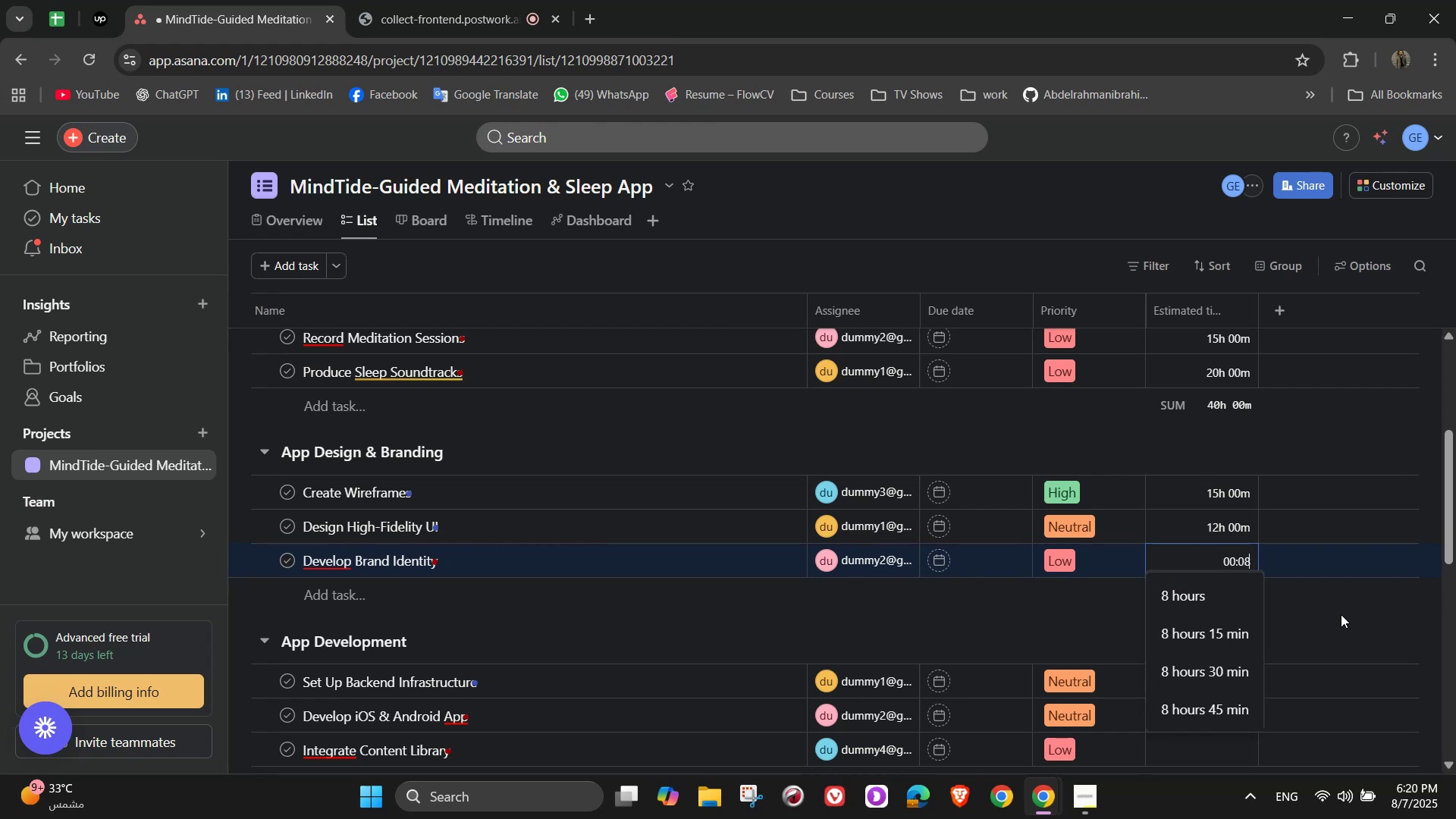 
key(Numpad0)
 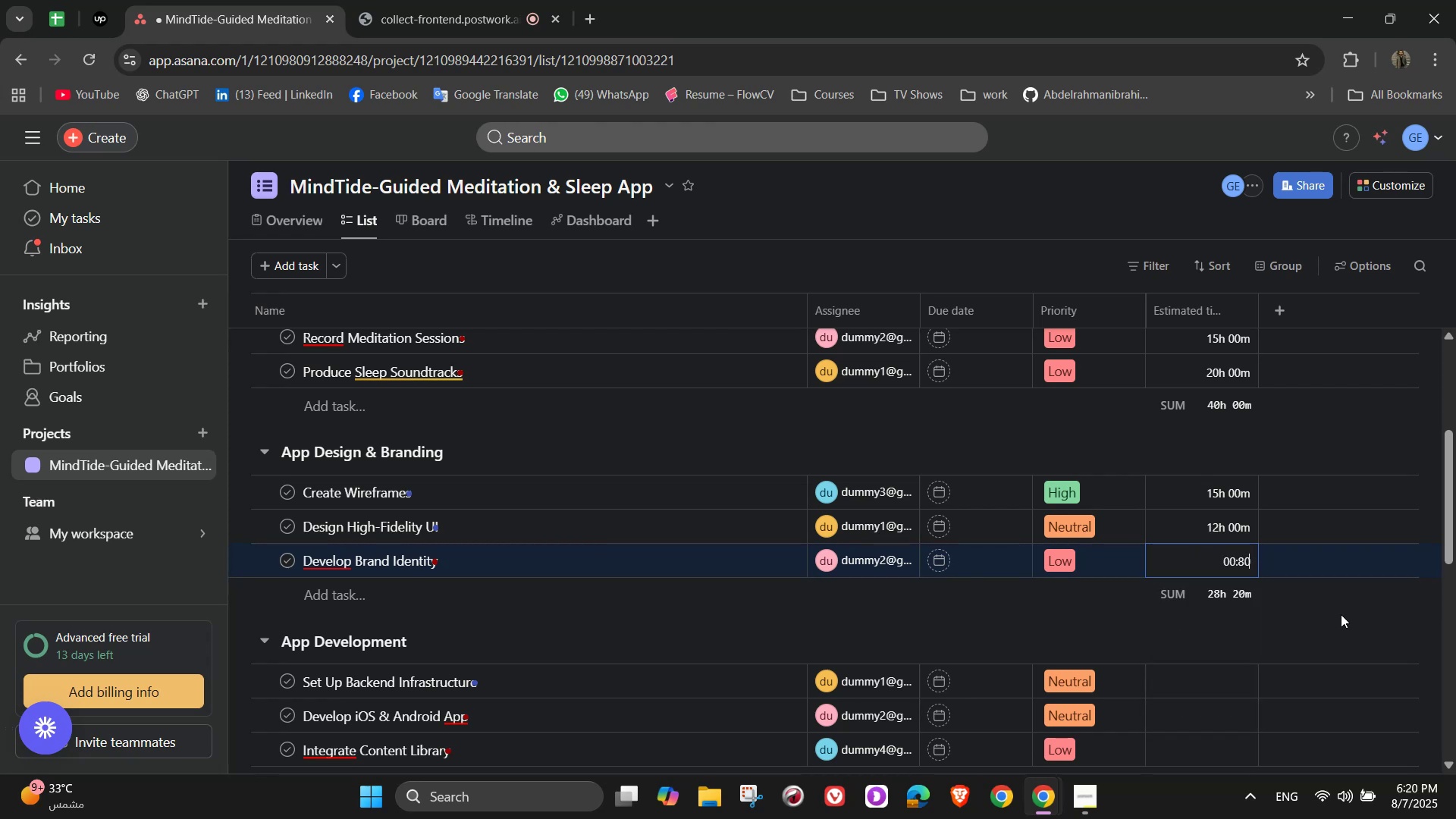 
key(Numpad0)
 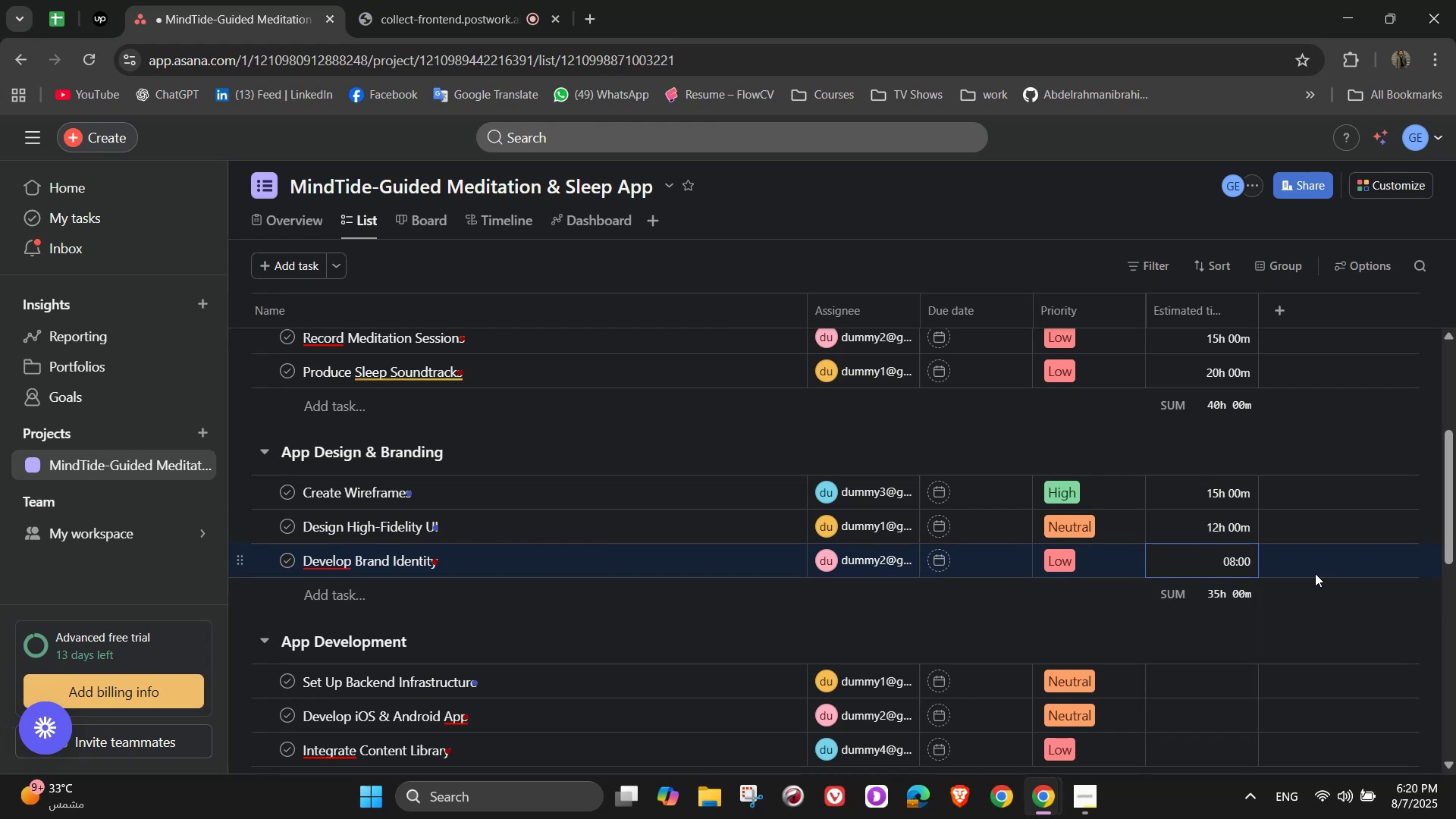 
scroll: coordinate [1272, 601], scroll_direction: down, amount: 1.0
 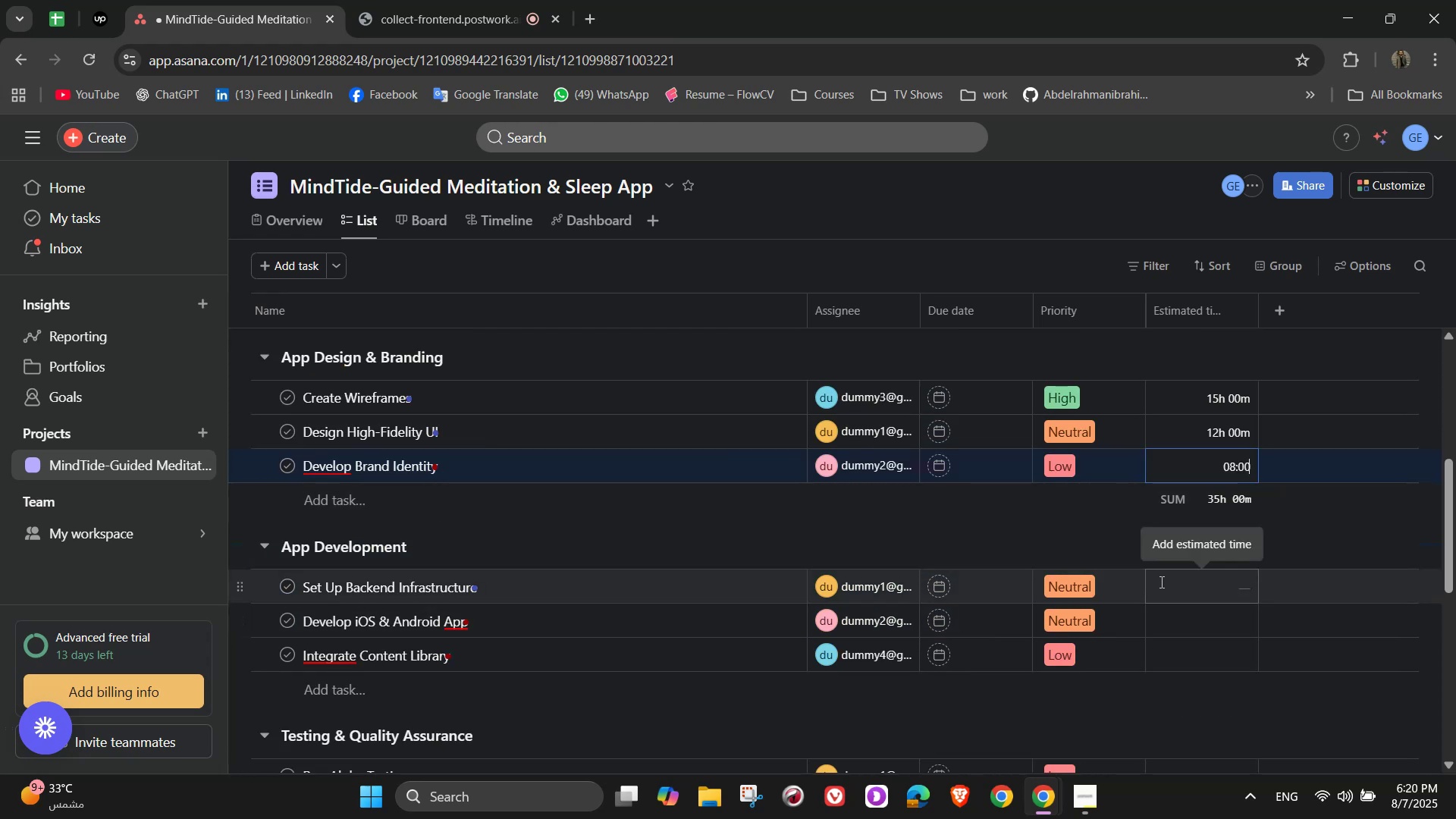 
left_click([1177, 590])
 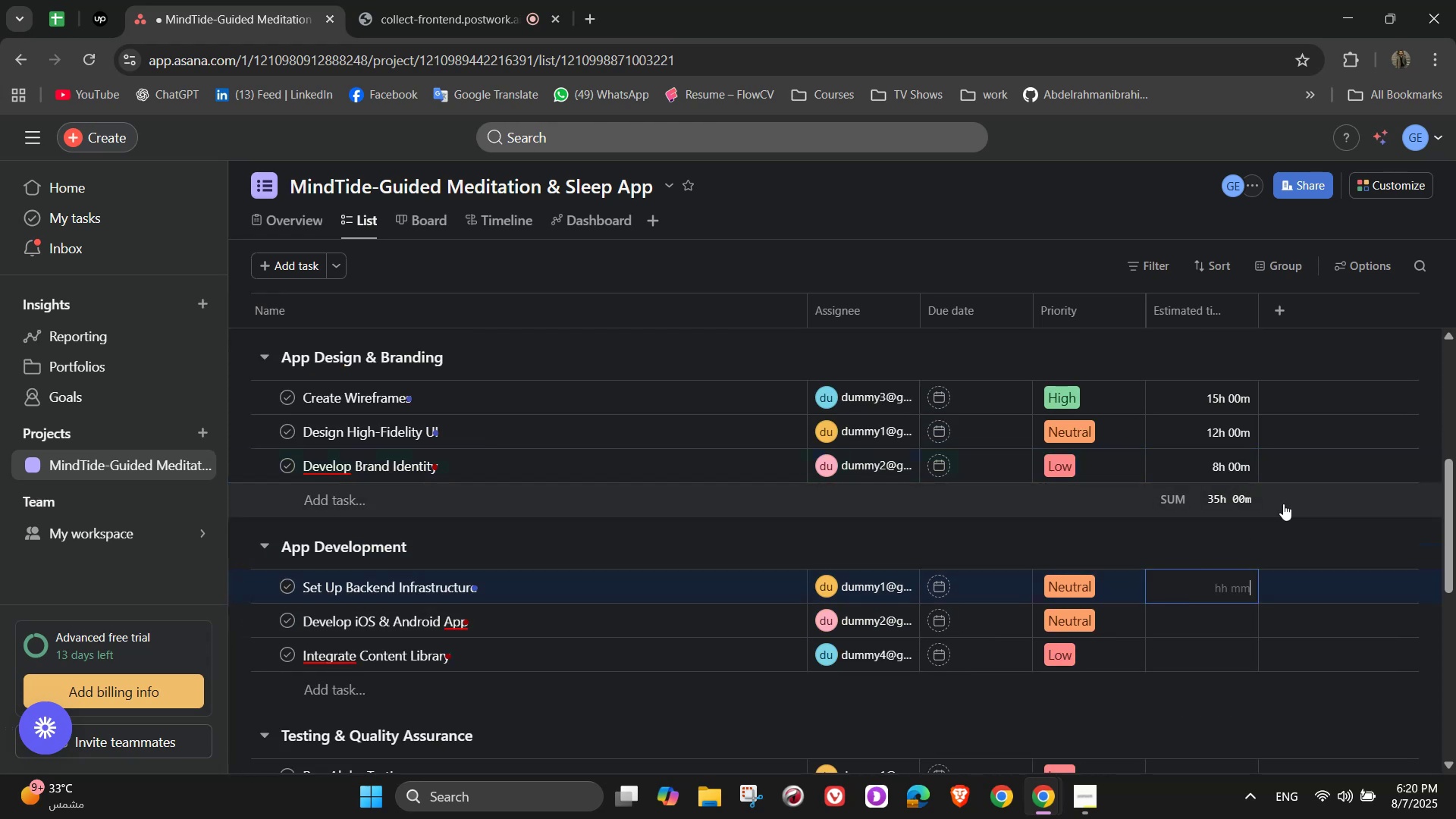 
scroll: coordinate [1288, 513], scroll_direction: up, amount: 1.0
 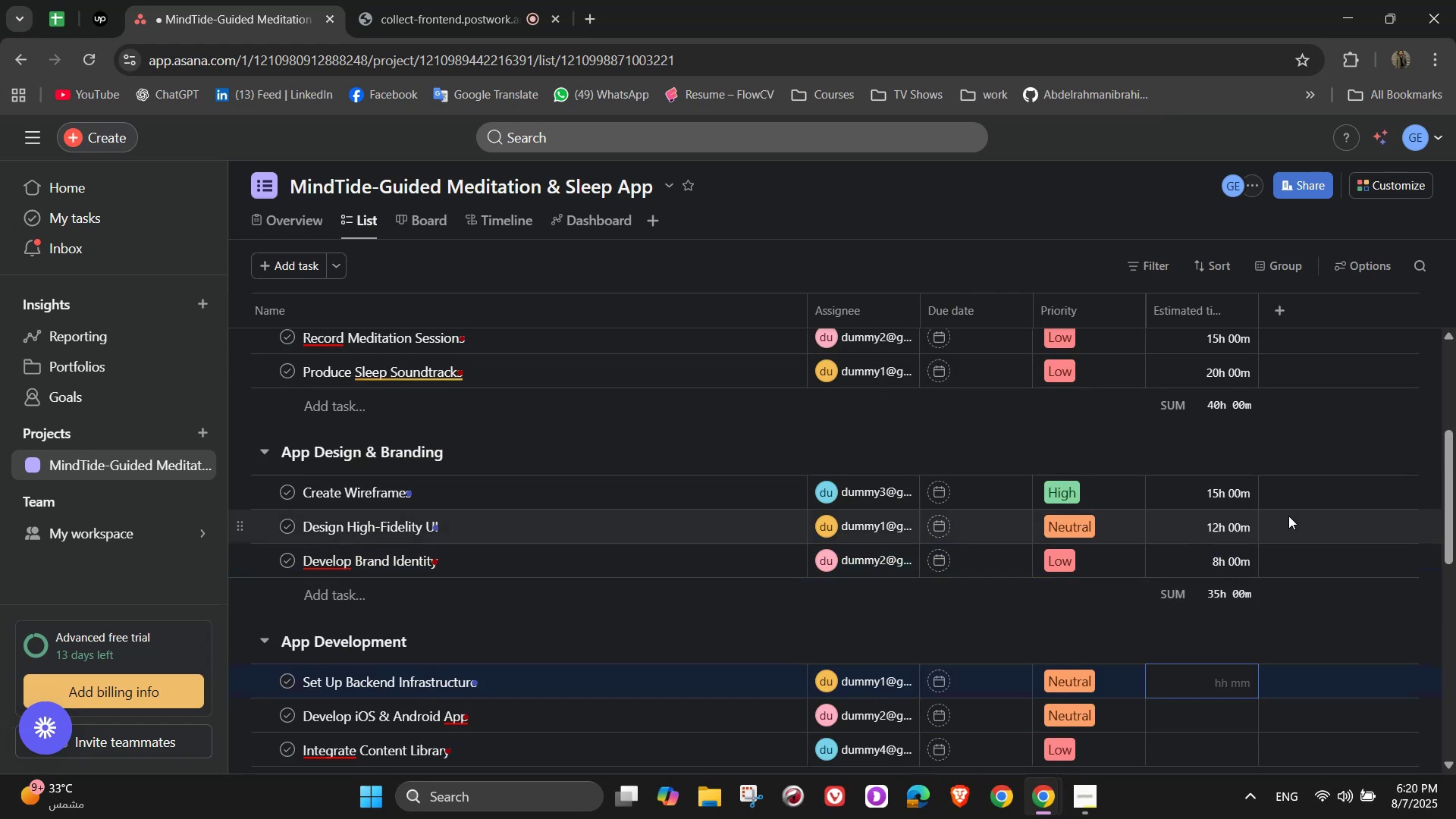 
scroll: coordinate [1288, 516], scroll_direction: down, amount: 1.0
 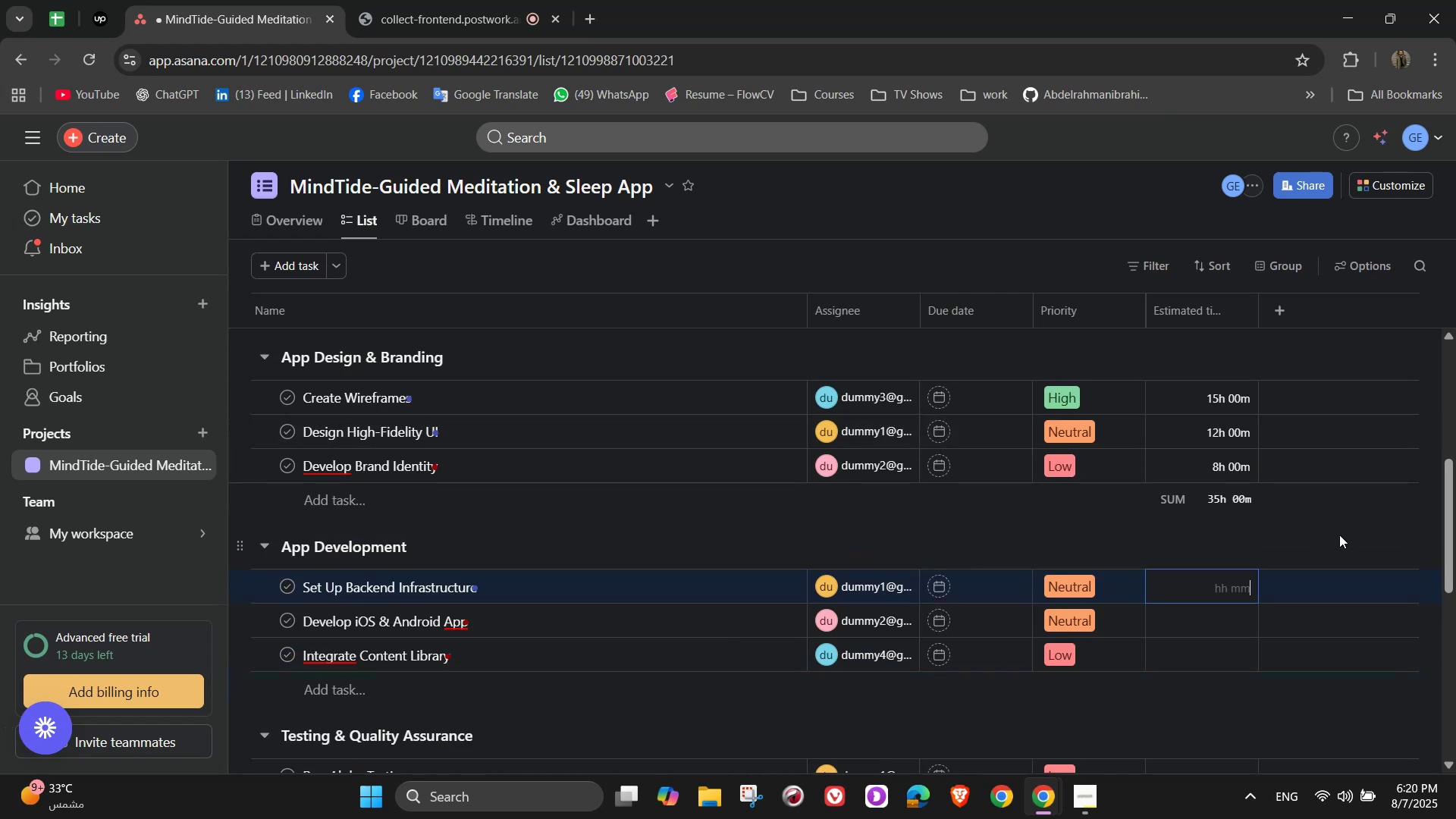 
key(Numpad2)
 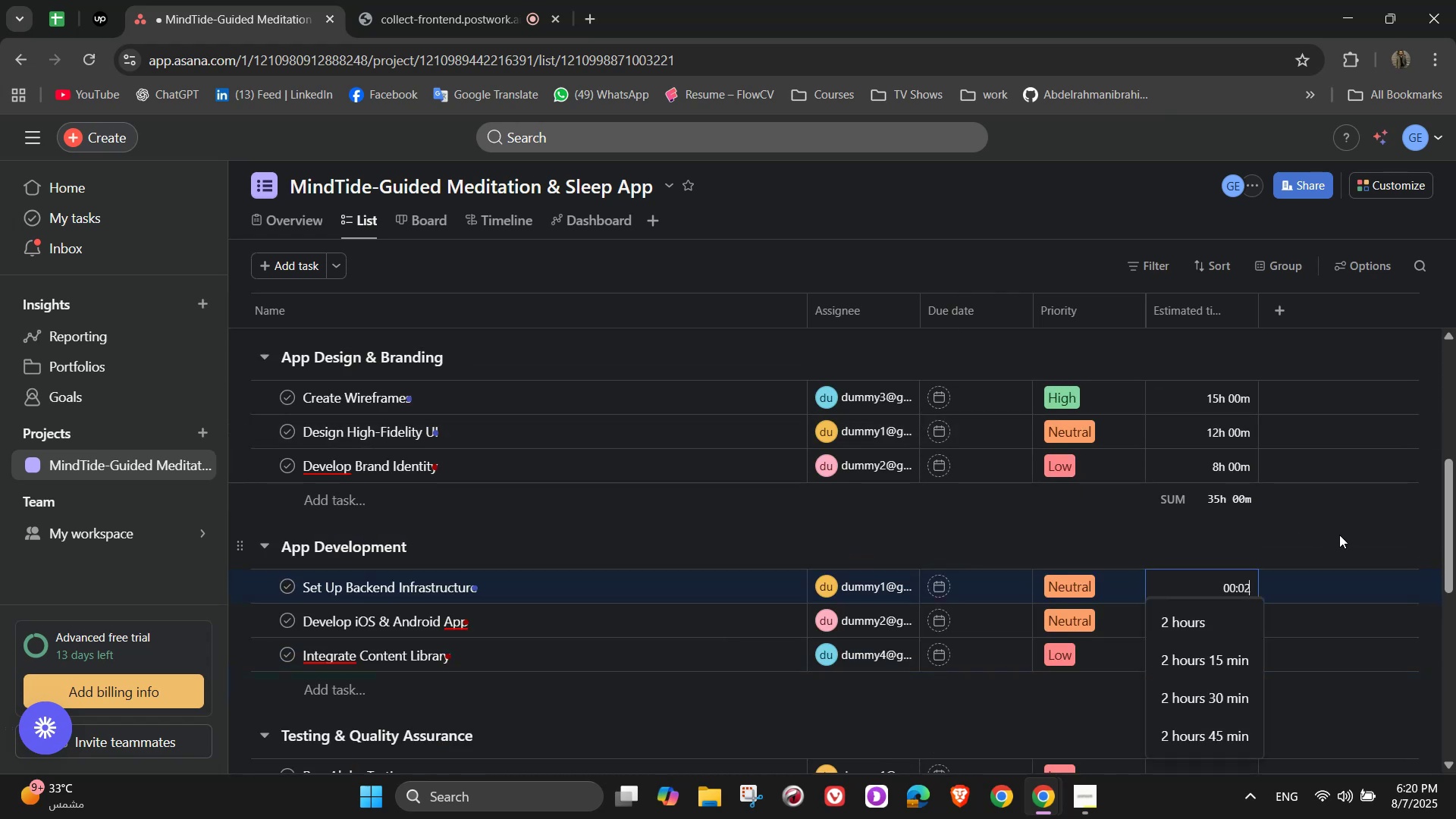 
key(Numpad0)
 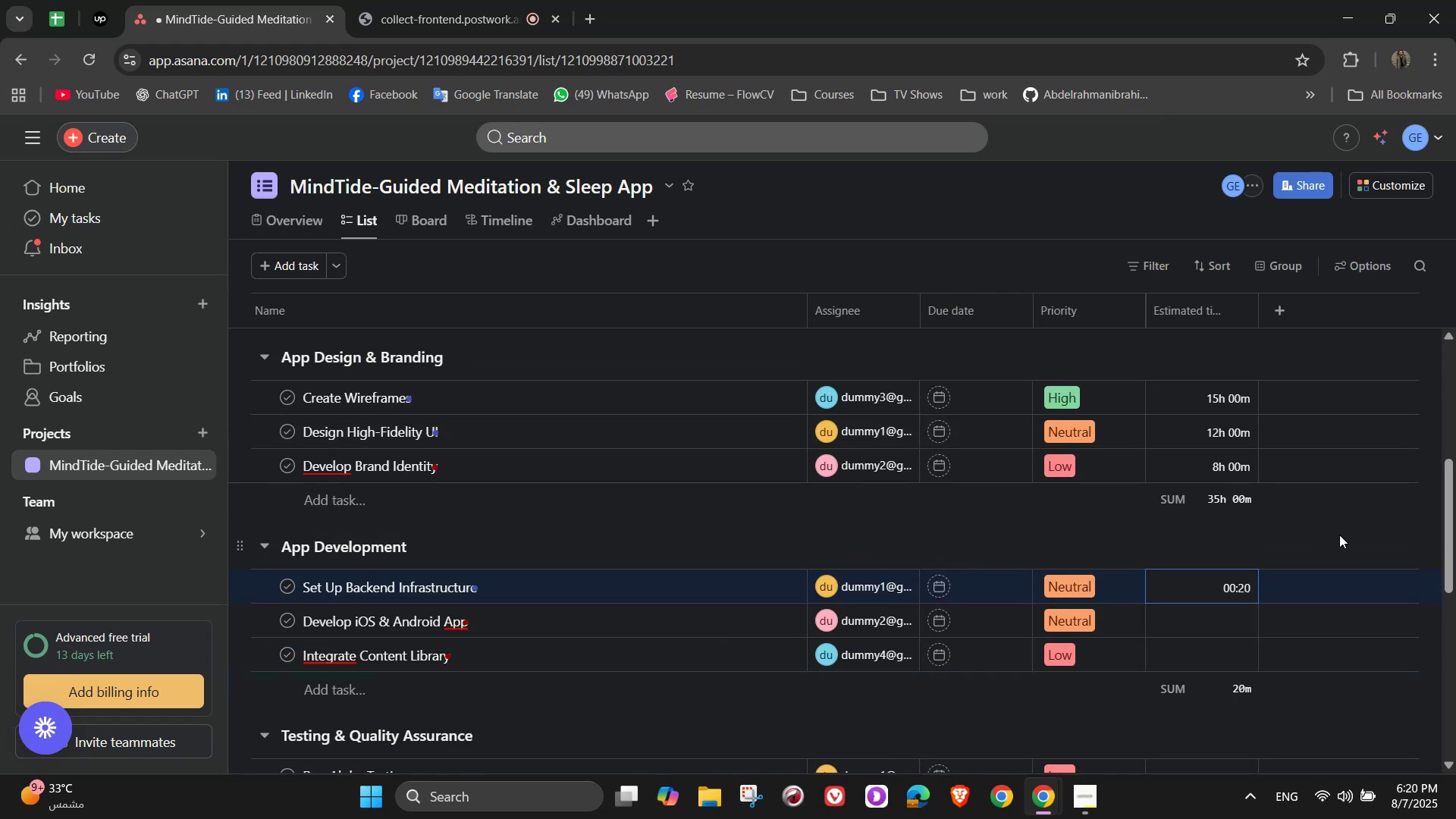 
key(Numpad2)
 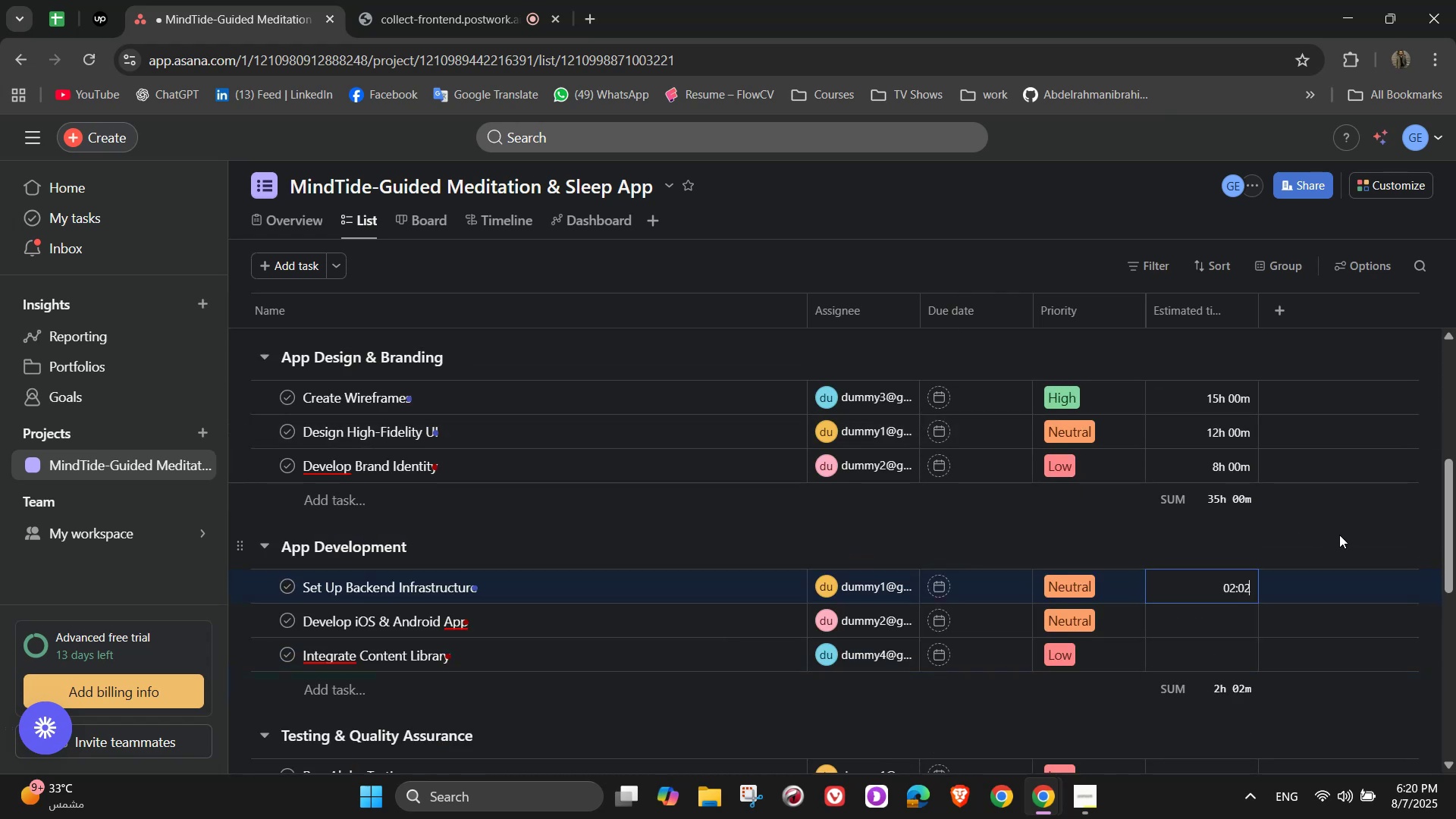 
key(Numpad2)
 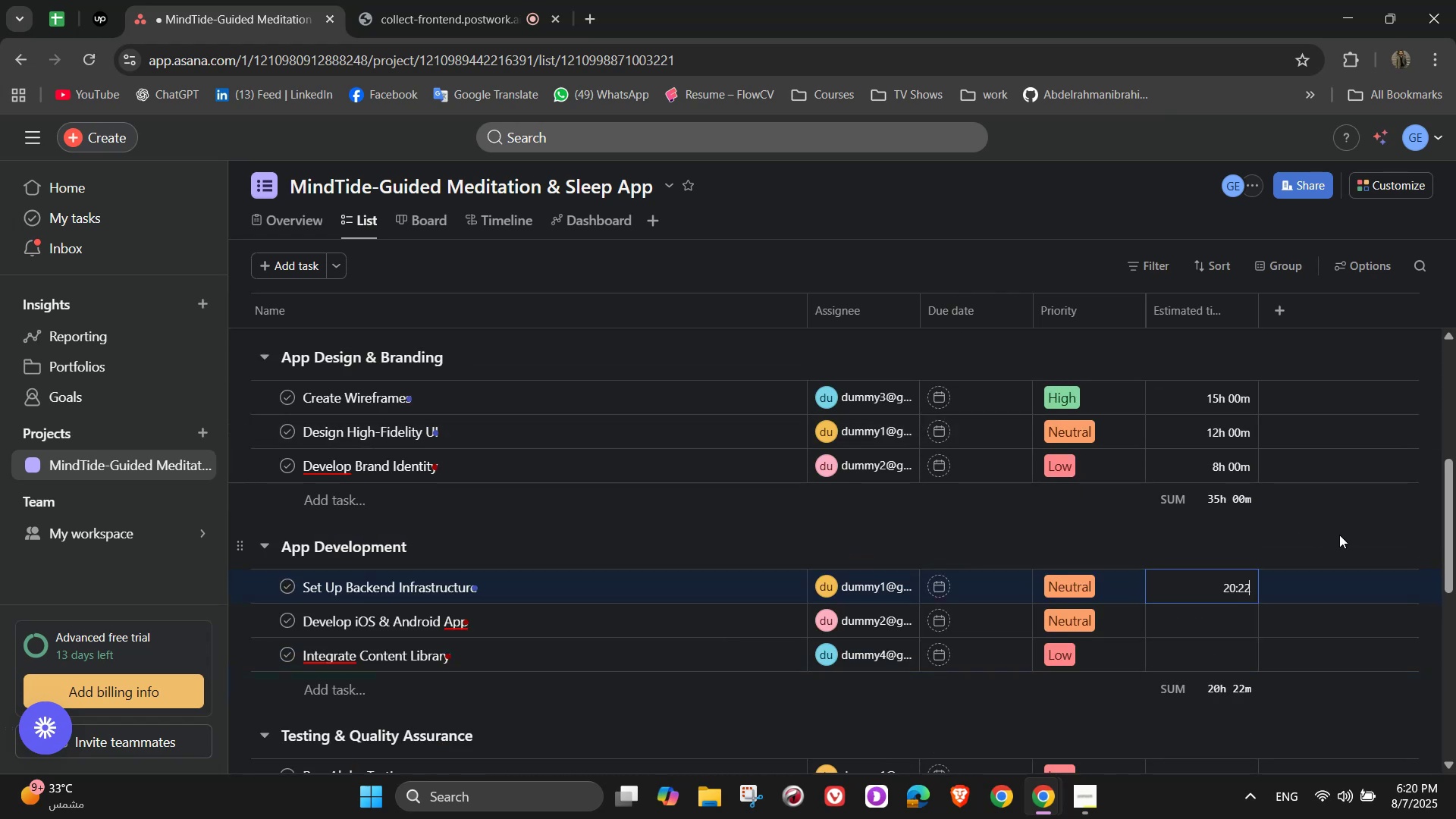 
key(Backspace)
 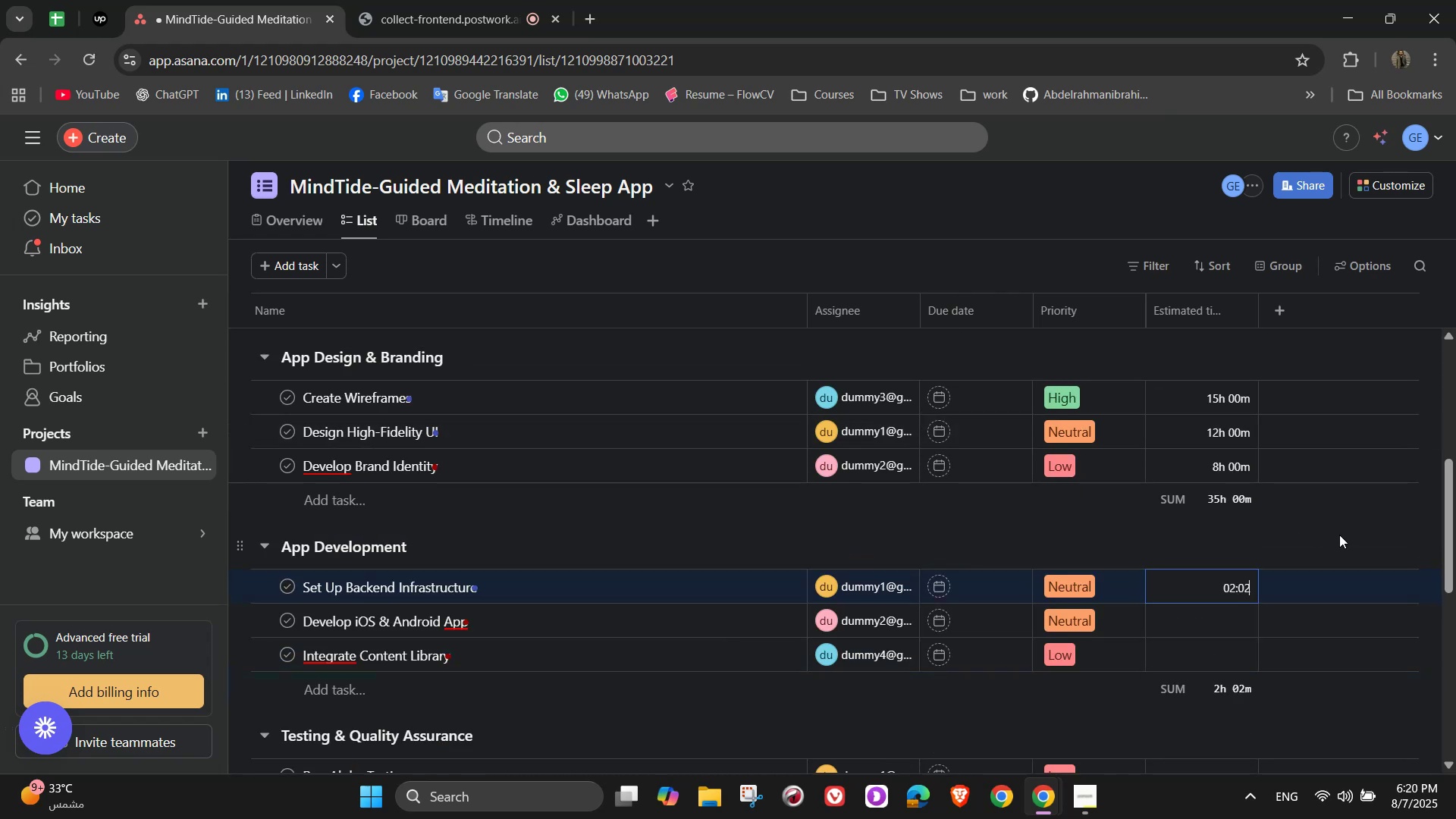 
key(Backspace)
 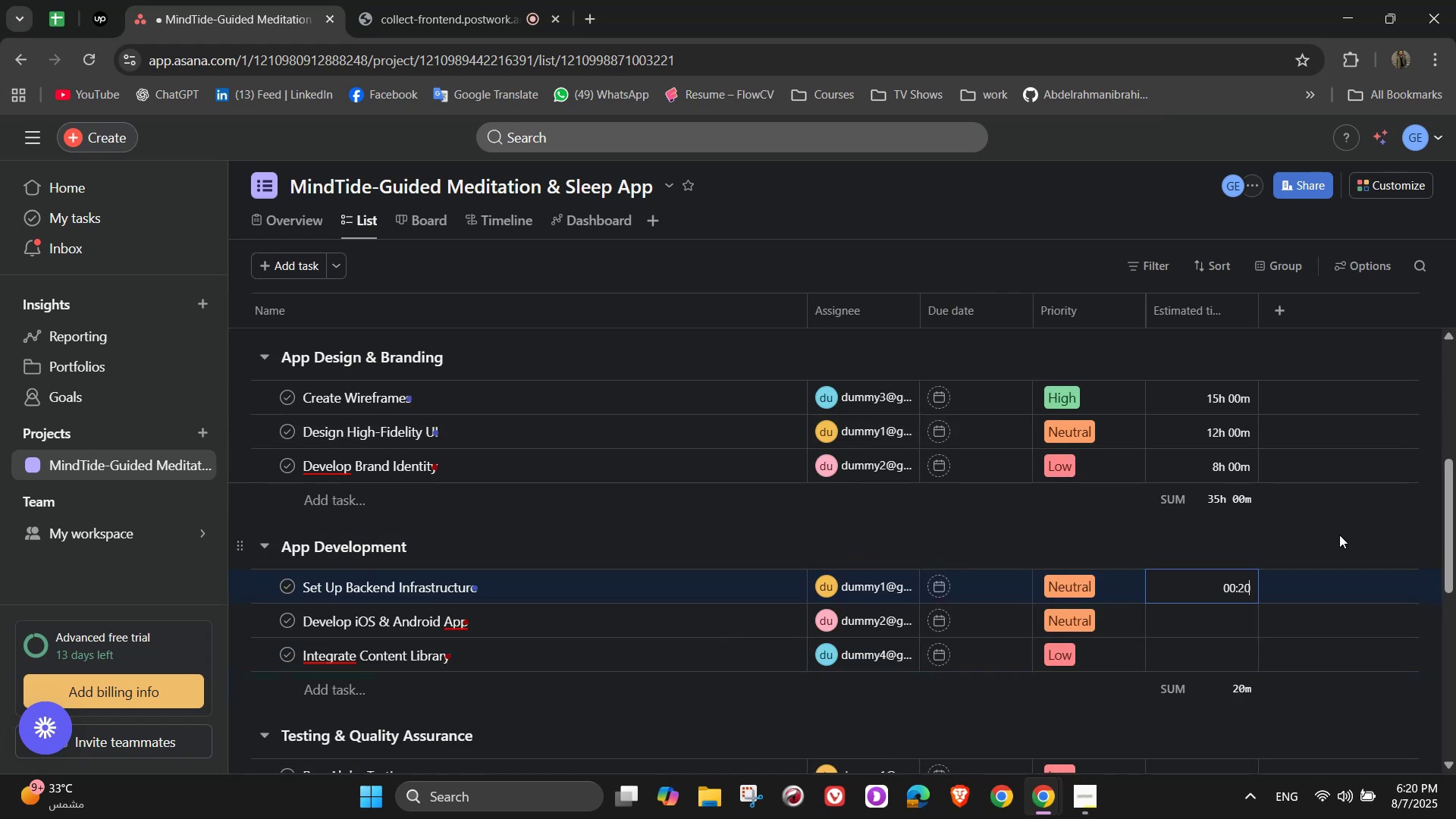 
key(Numpad0)
 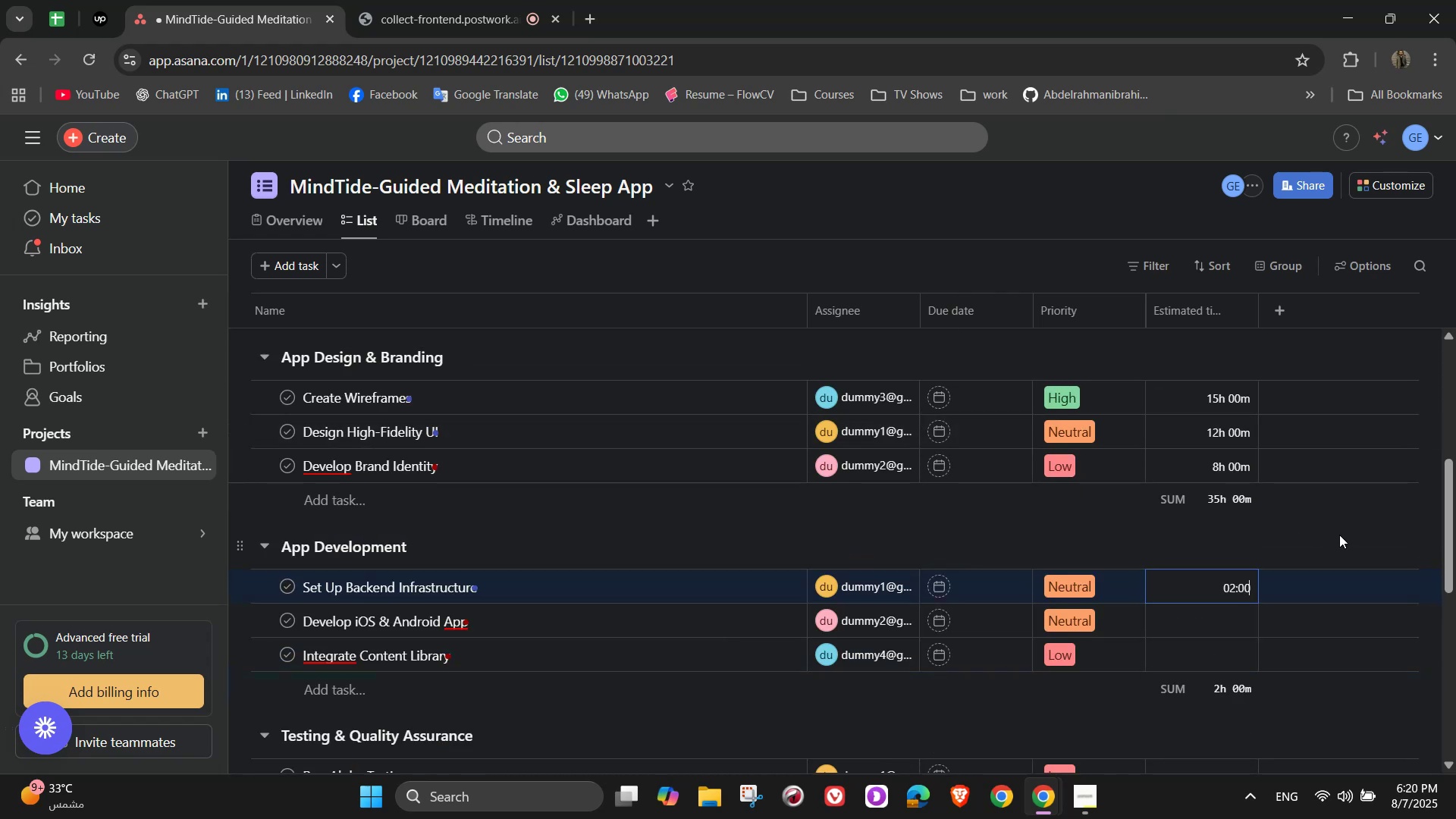 
key(Numpad0)
 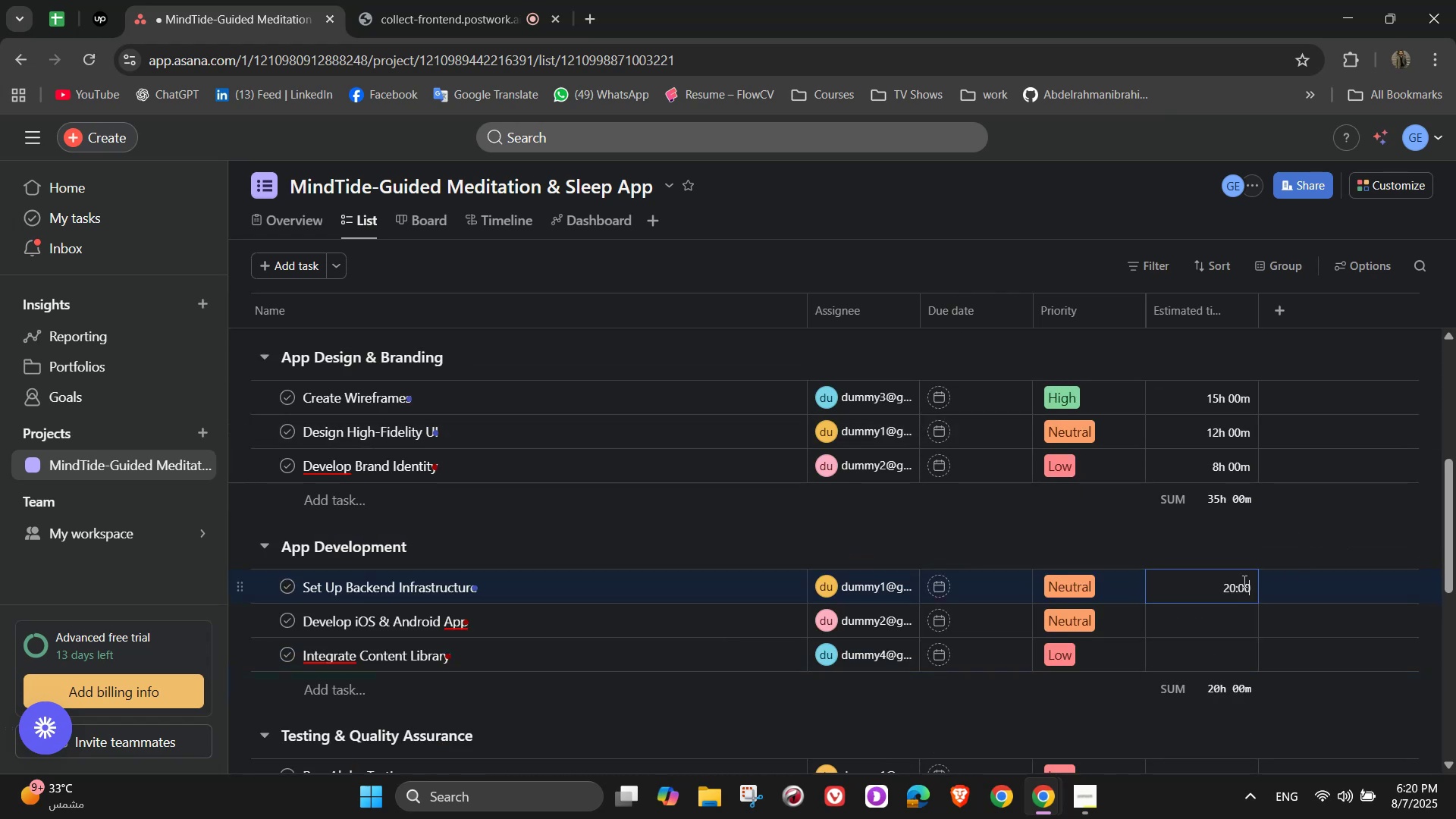 
left_click([1232, 622])
 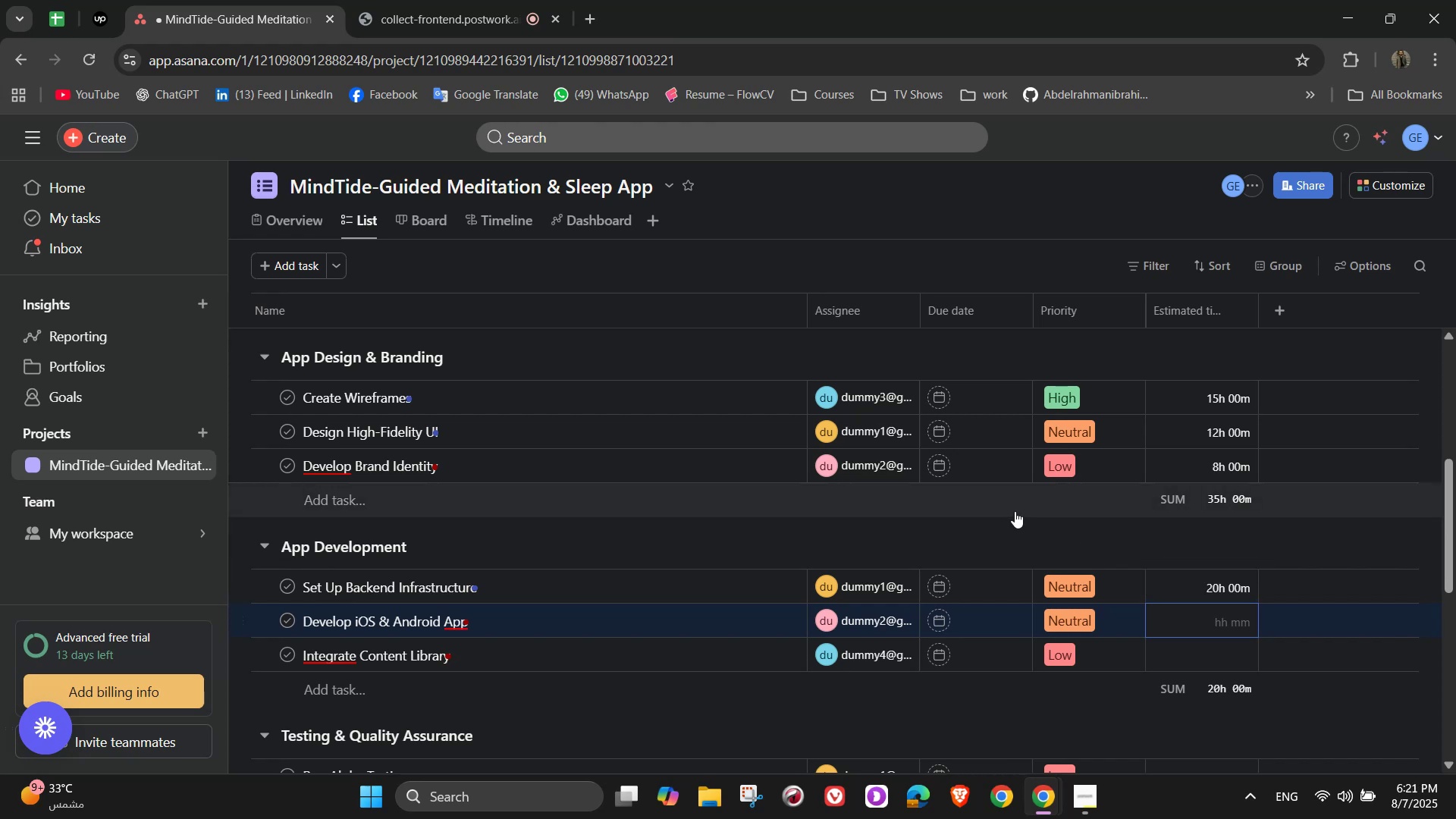 
key(Numpad2)
 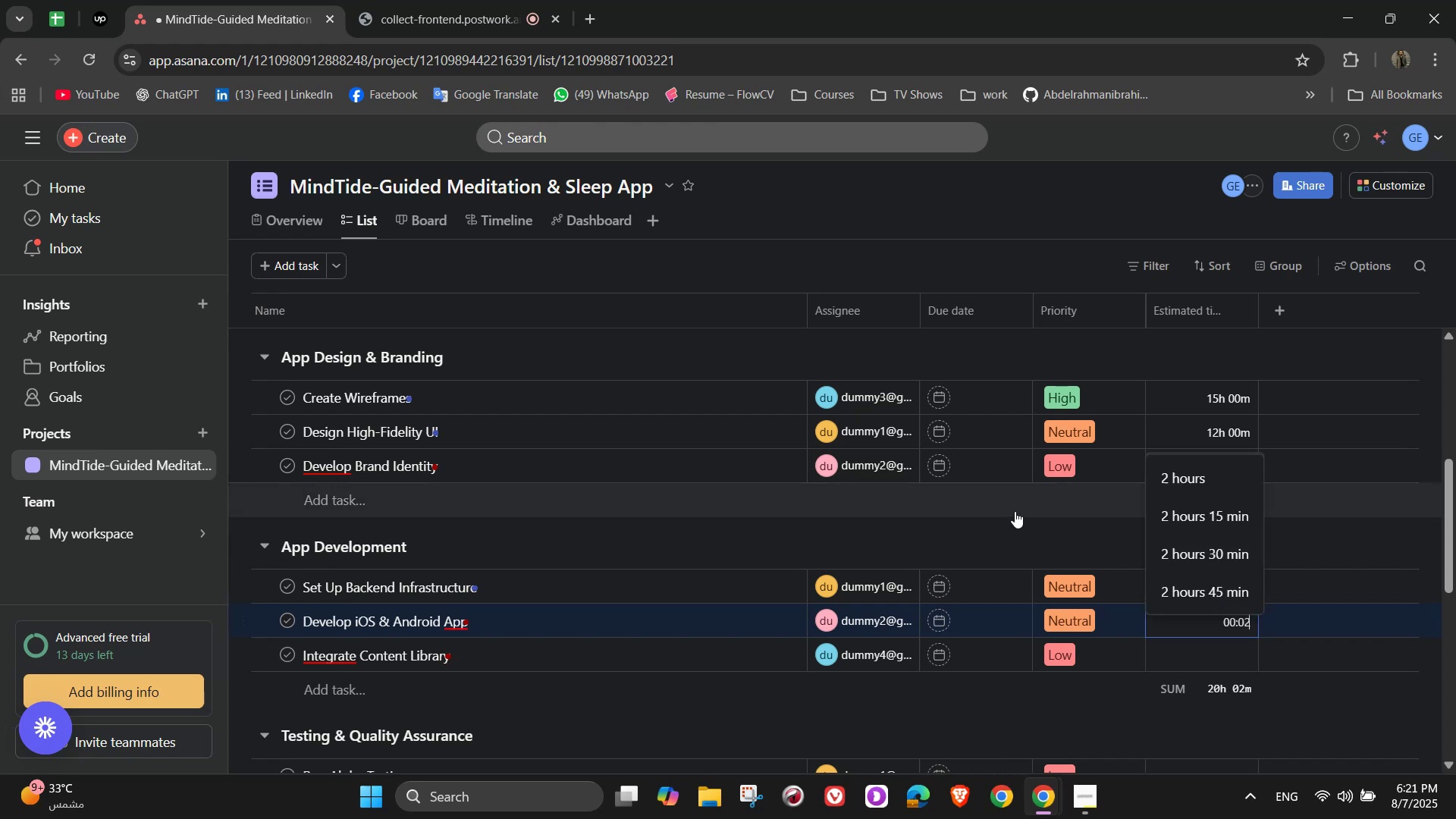 
key(Numpad5)
 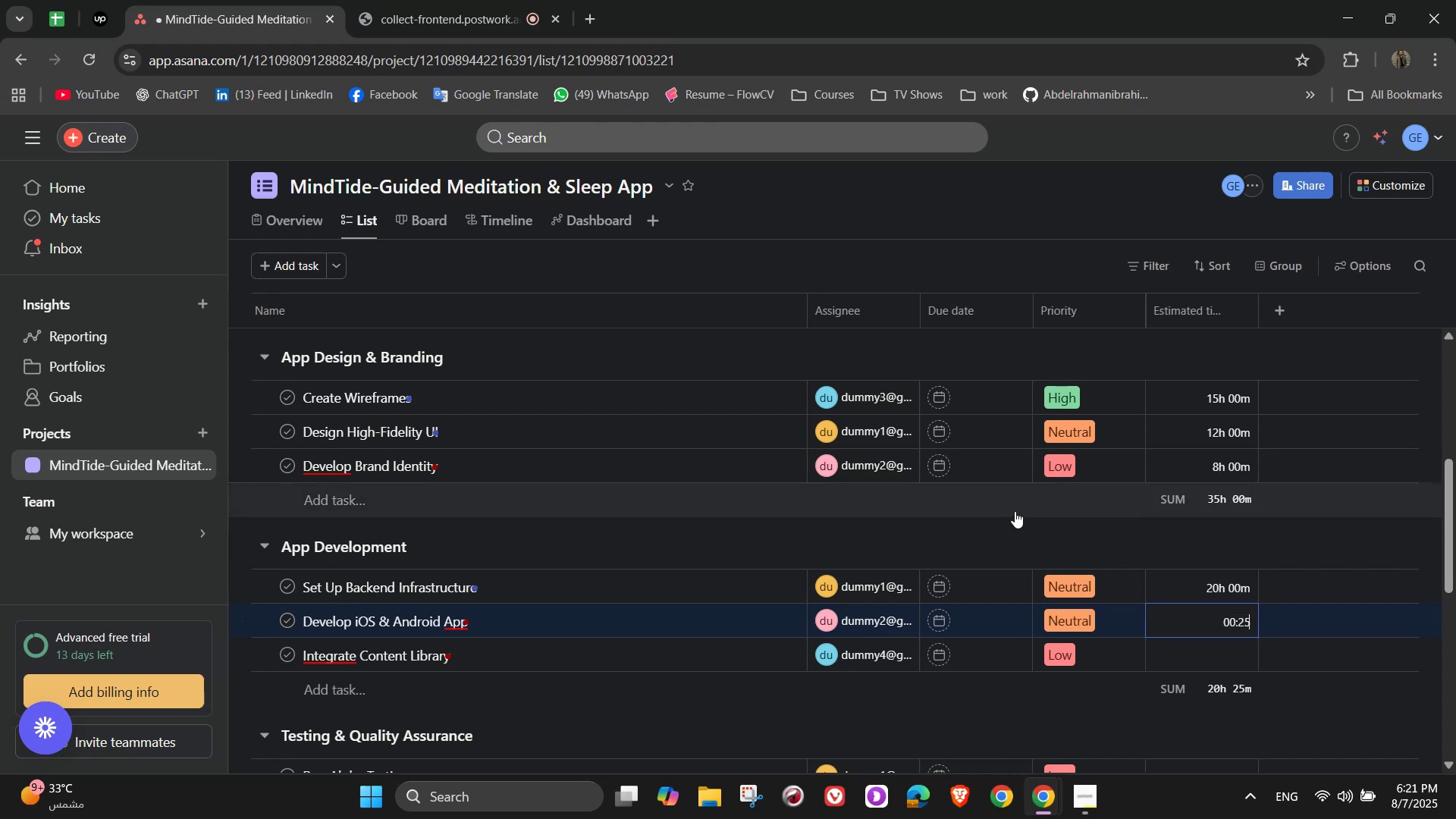 
key(Numpad0)
 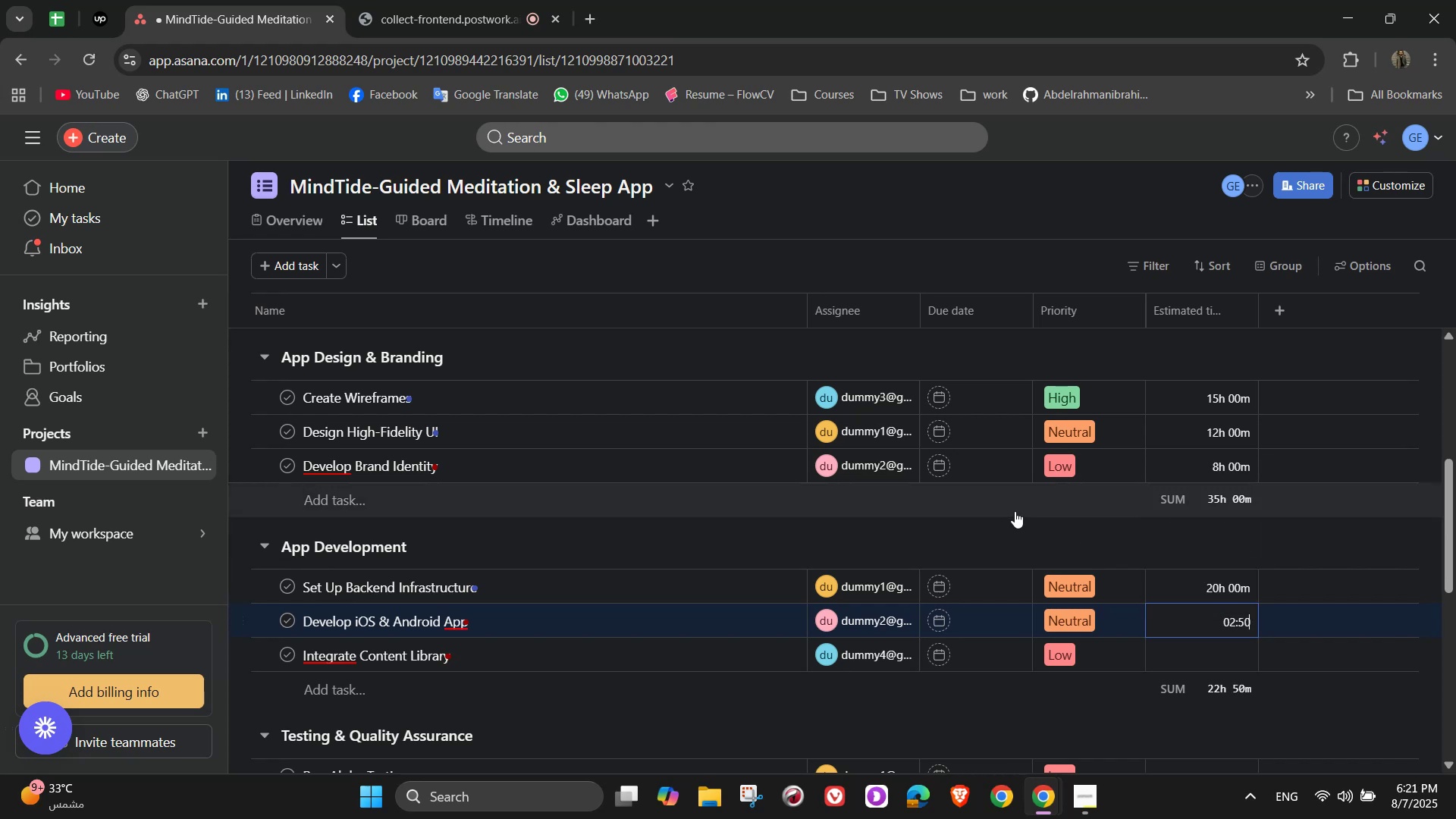 
key(Numpad0)
 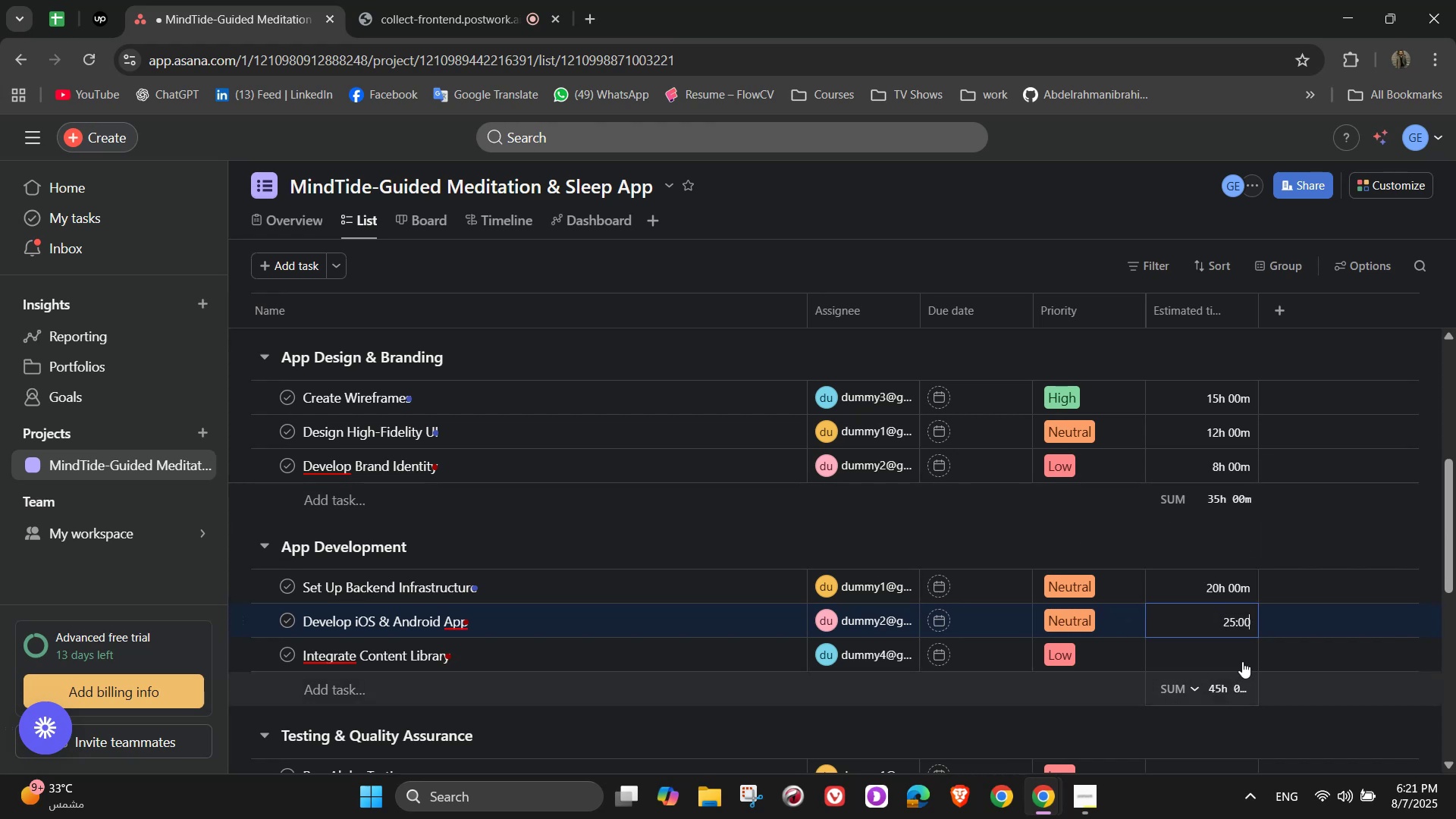 
left_click([1216, 656])
 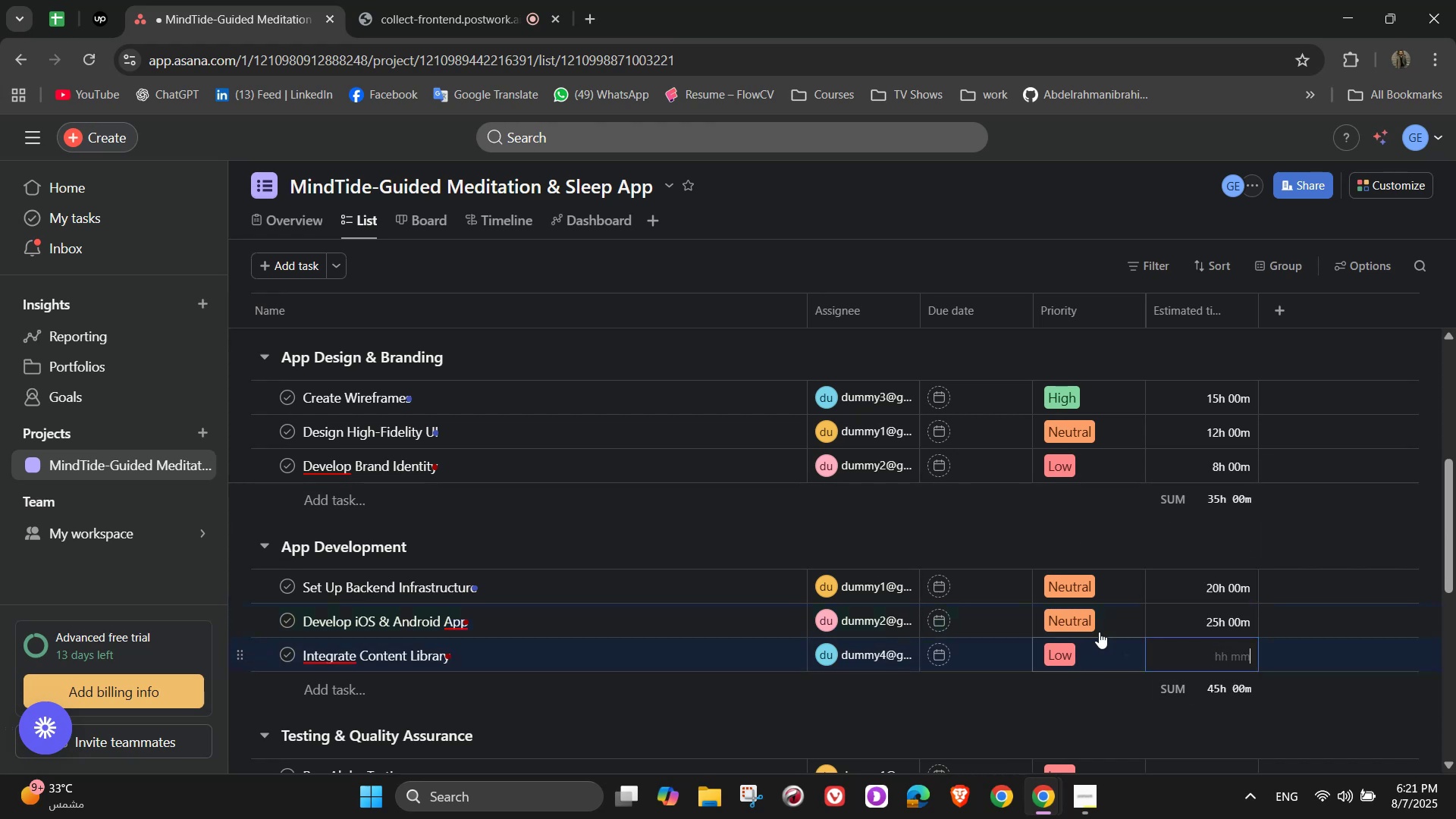 
scroll: coordinate [1052, 530], scroll_direction: down, amount: 1.0
 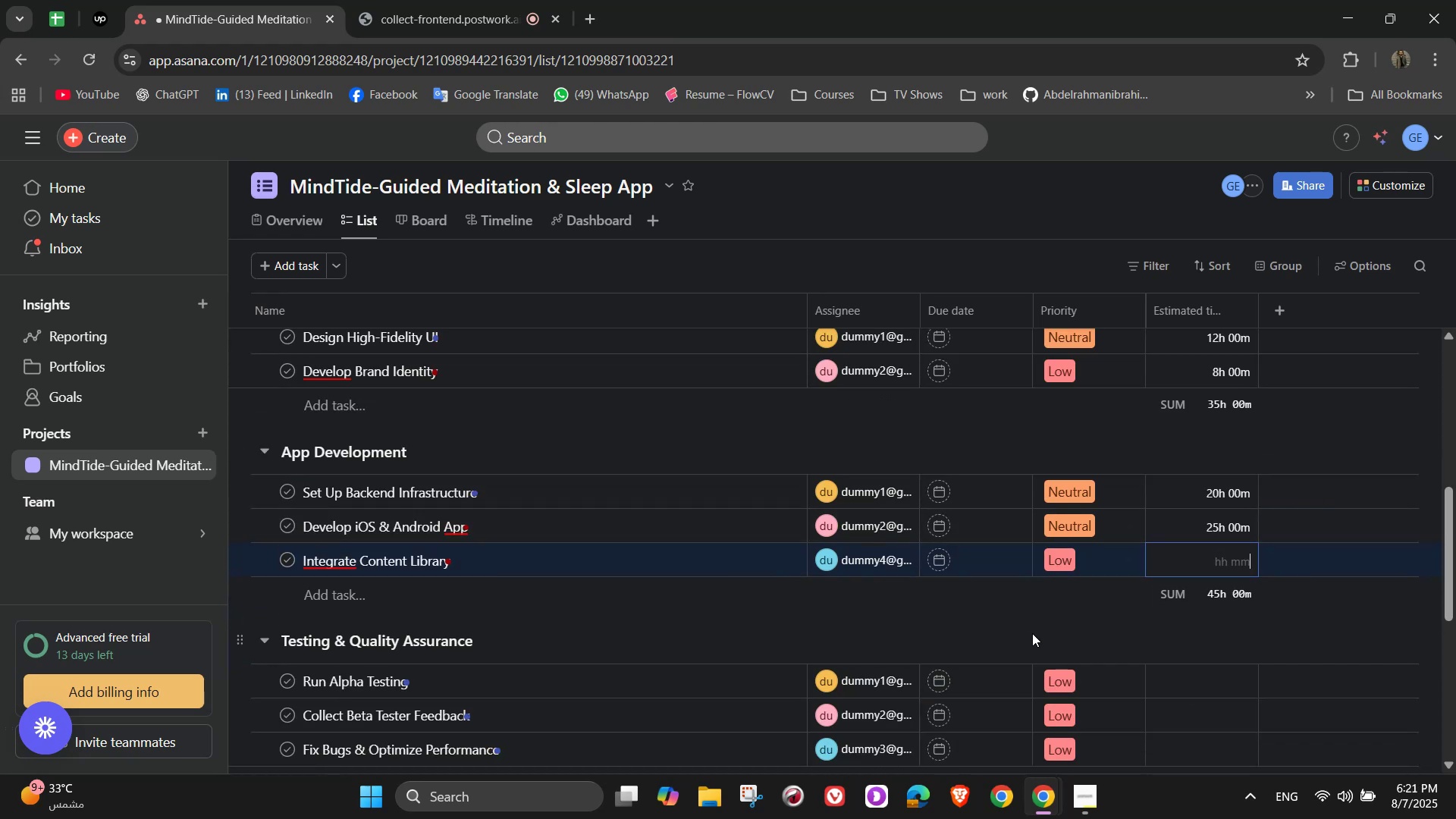 
key(Numpad1)
 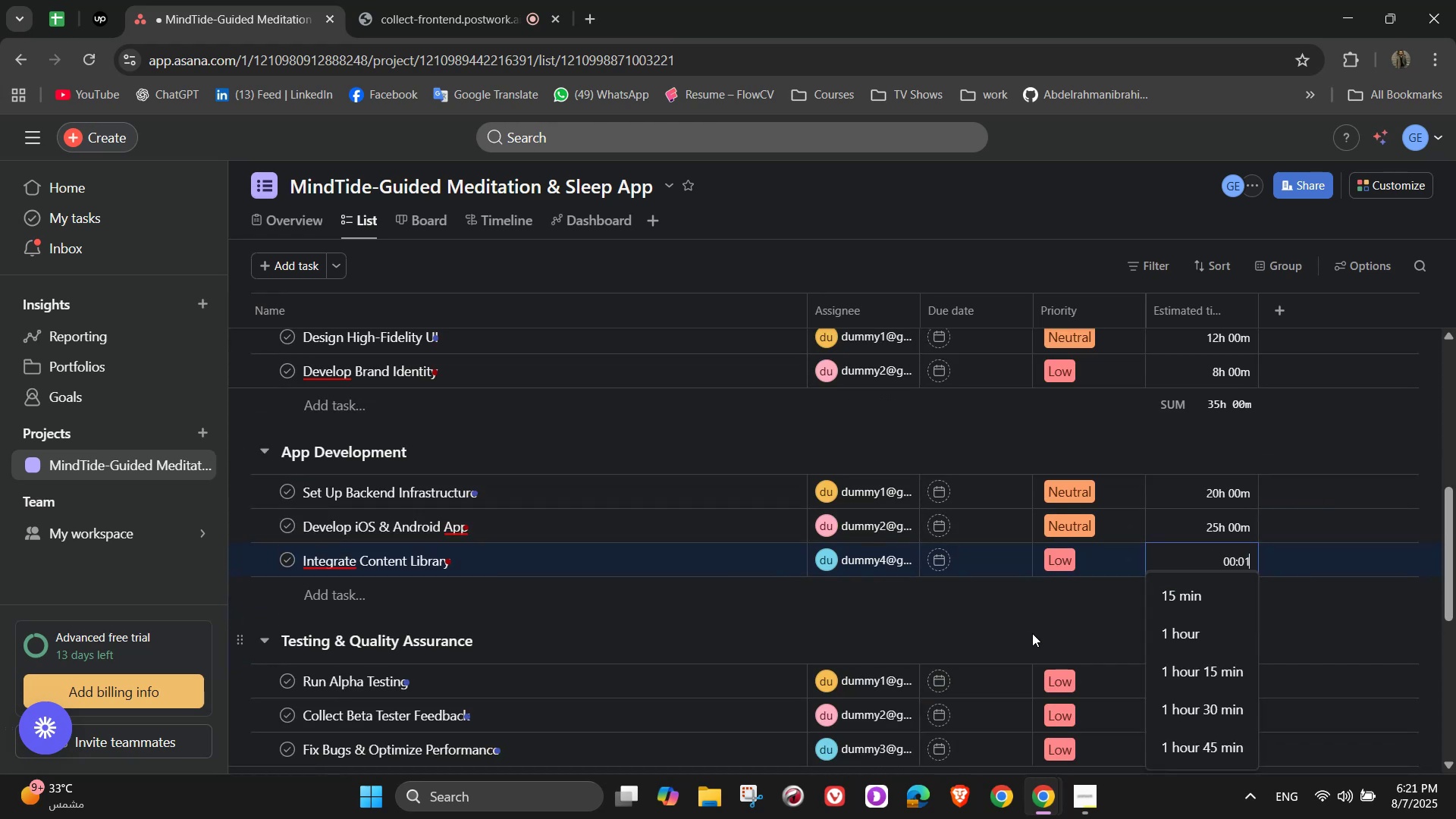 
key(Numpad0)
 